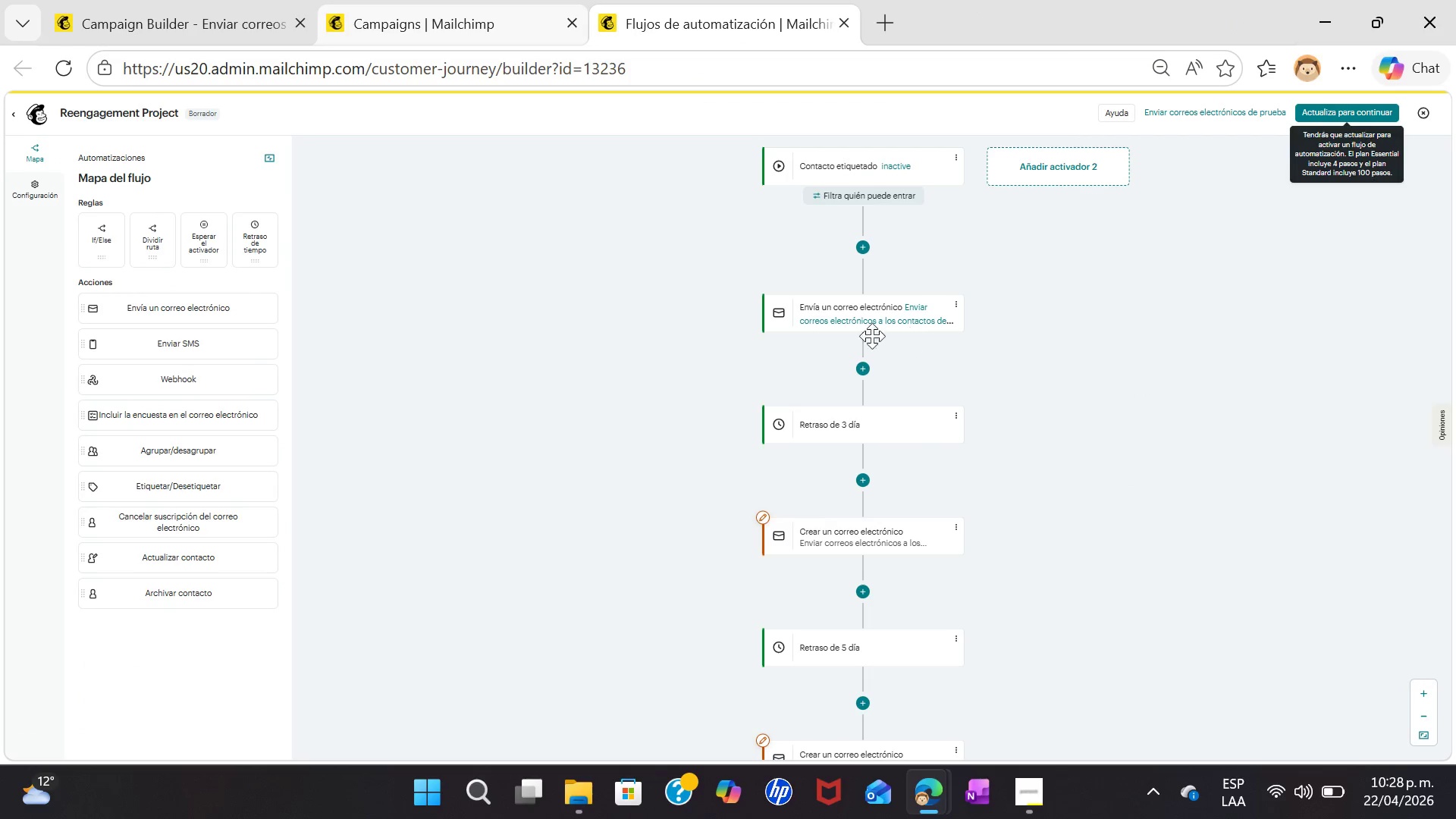 
left_click([792, 533])
 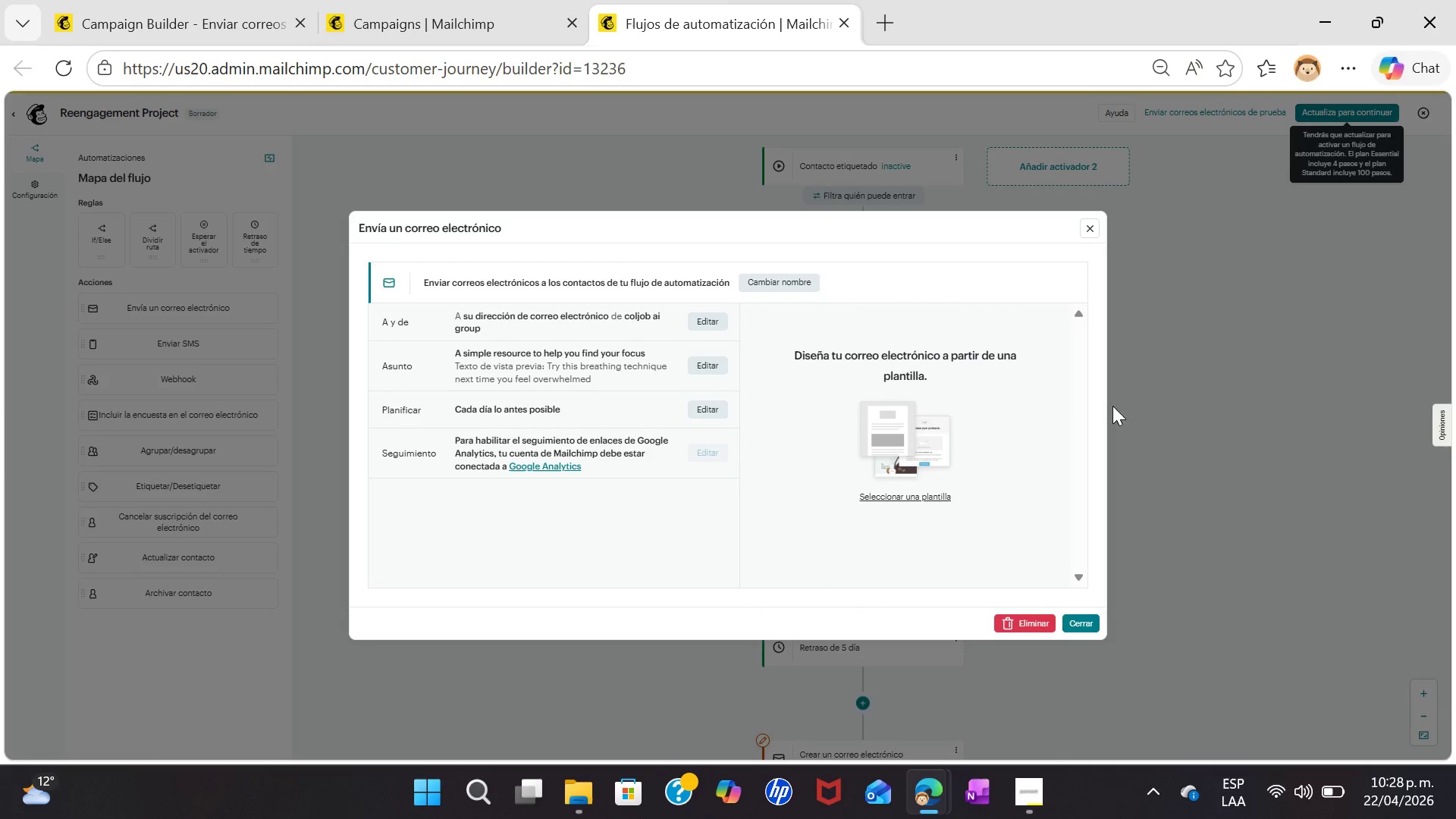 
left_click([1090, 223])
 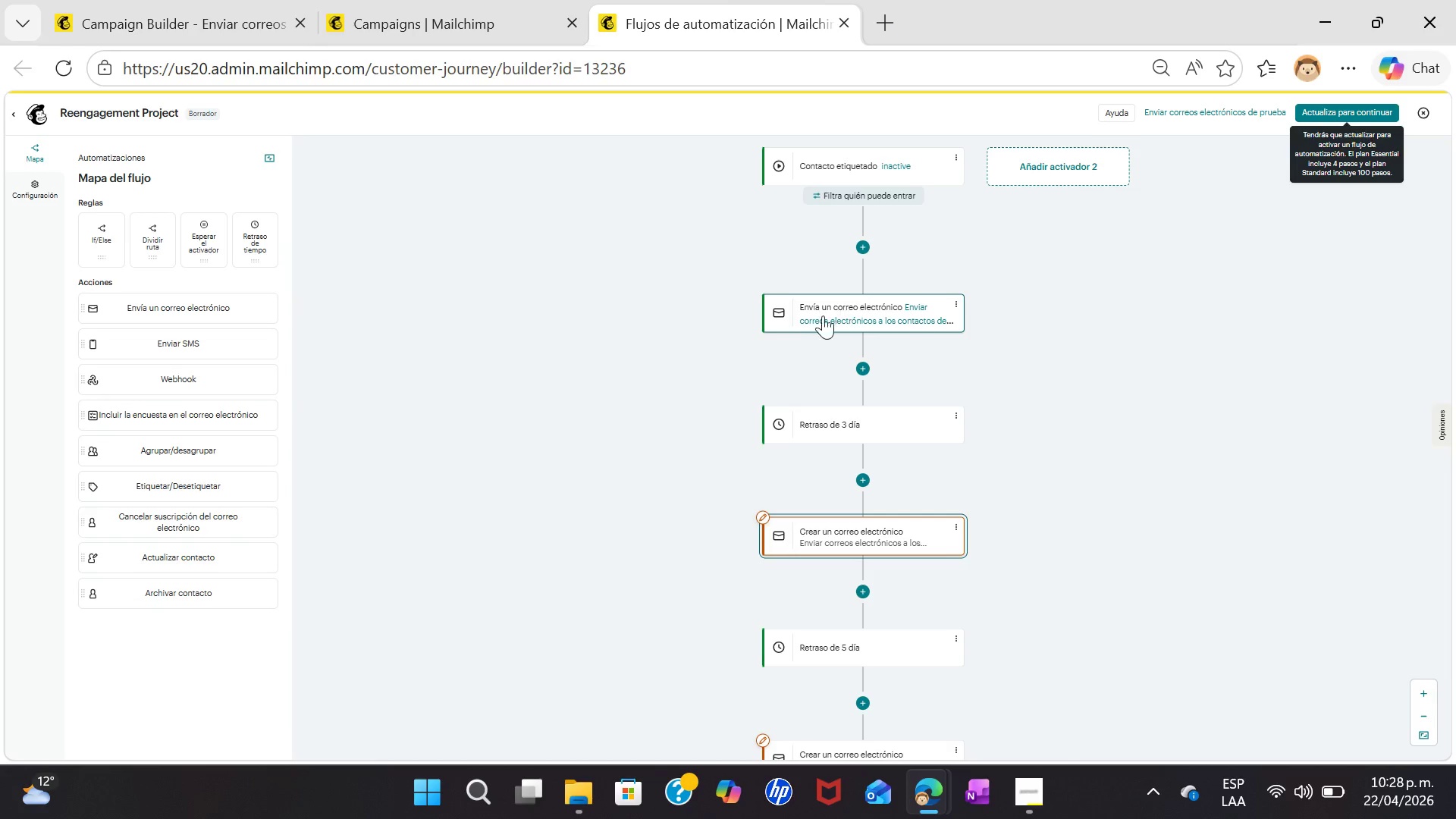 
left_click([808, 316])
 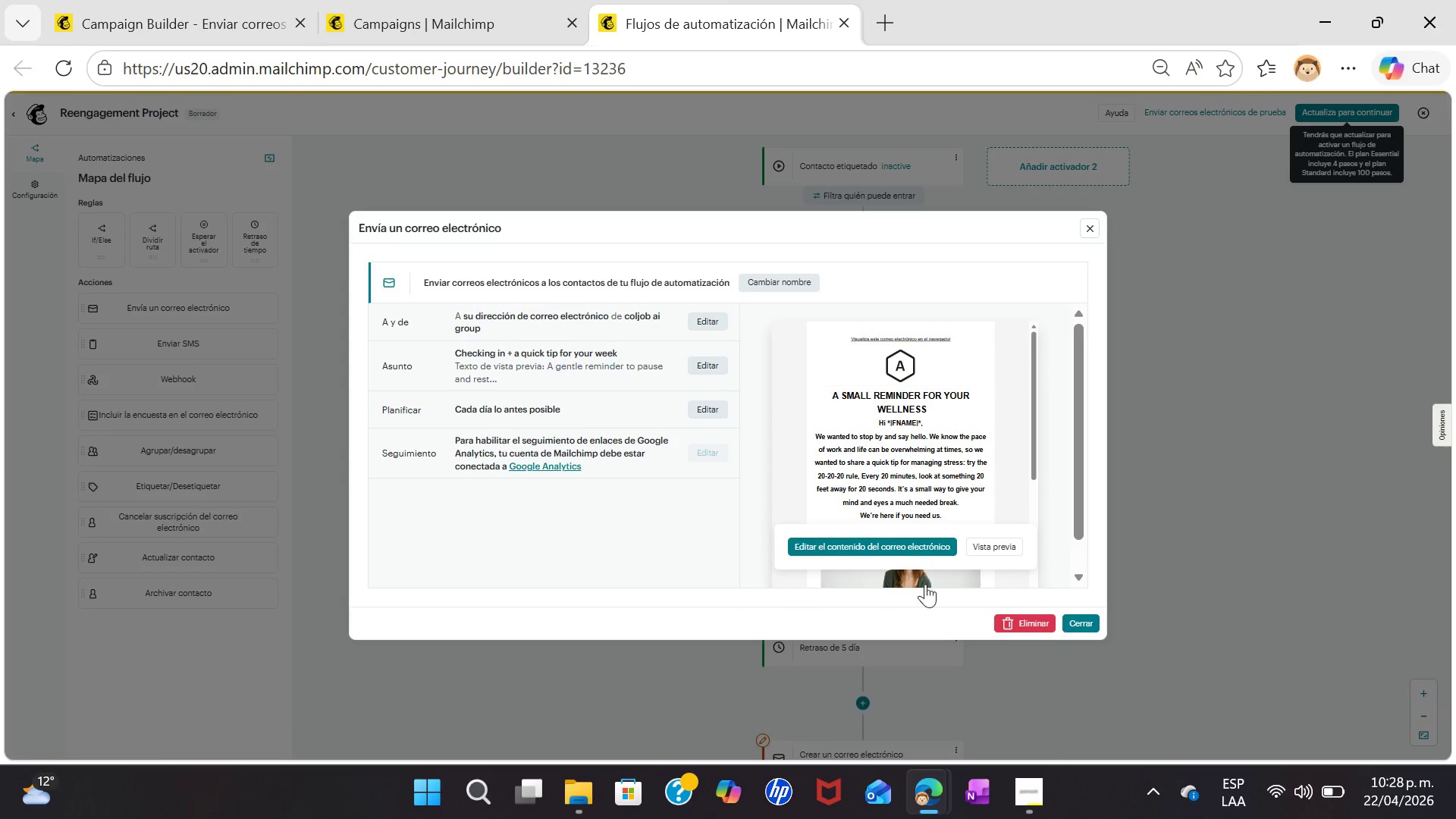 
left_click([870, 539])
 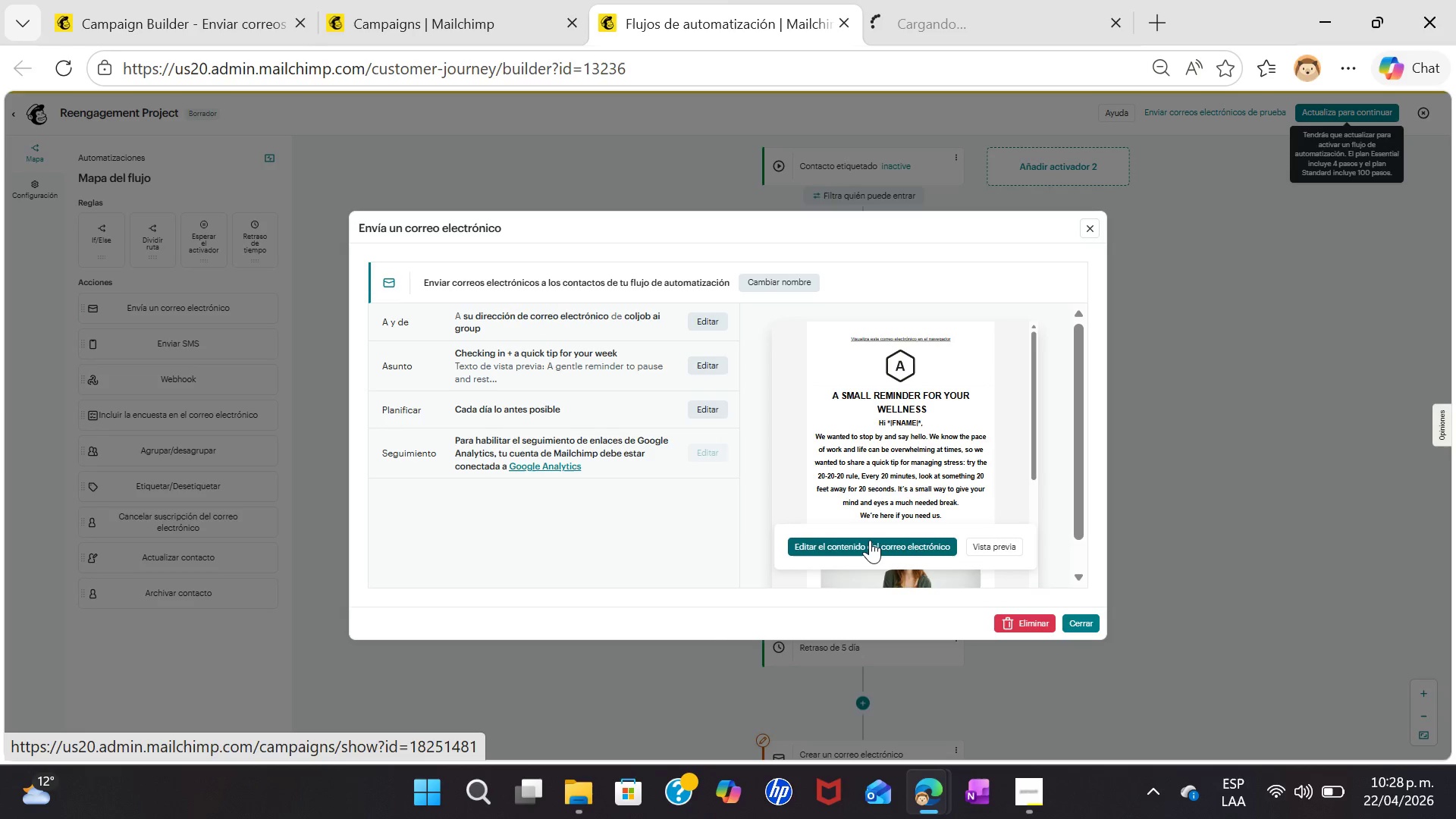 
wait(7.17)
 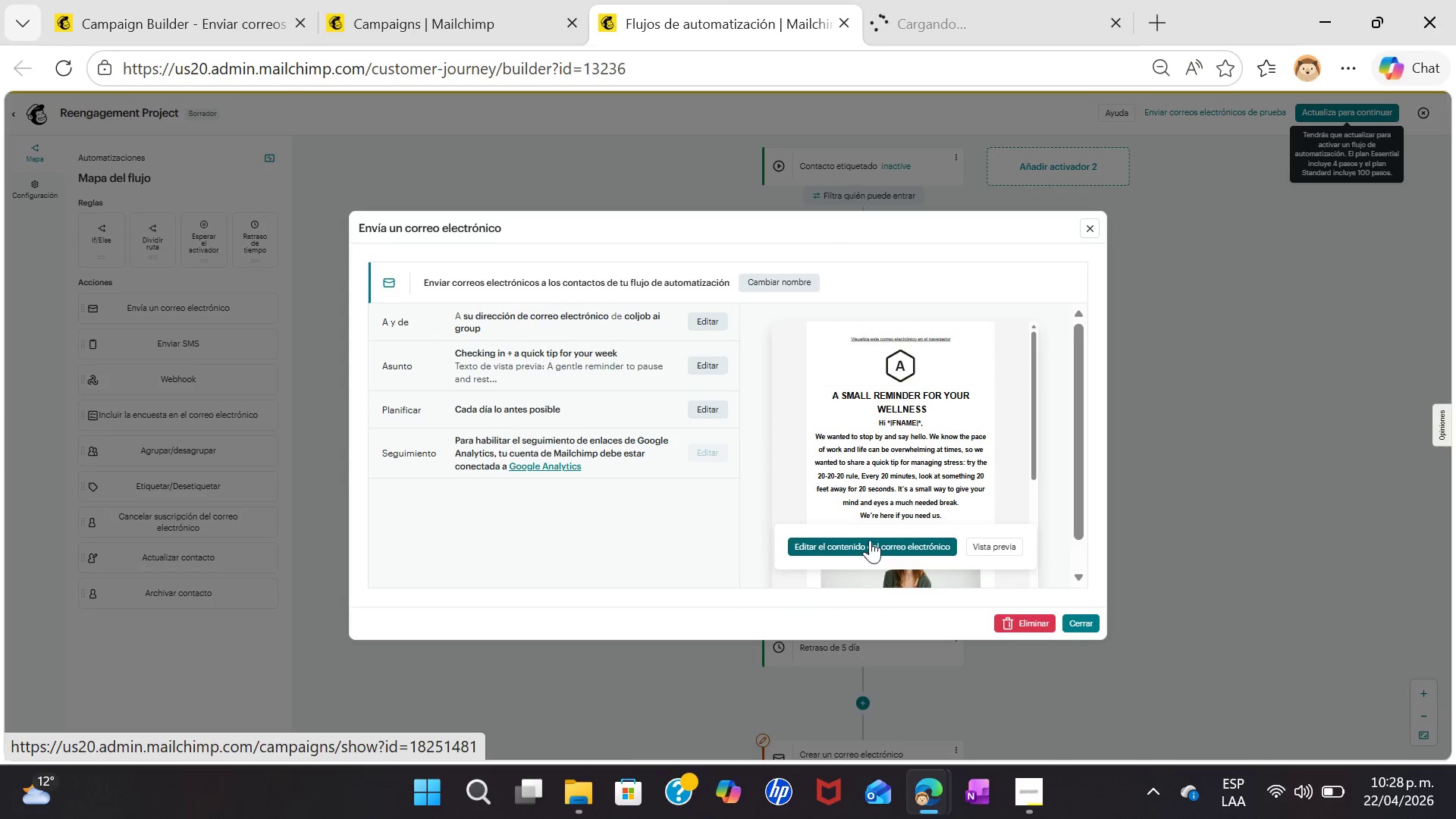 
left_click([955, 0])
 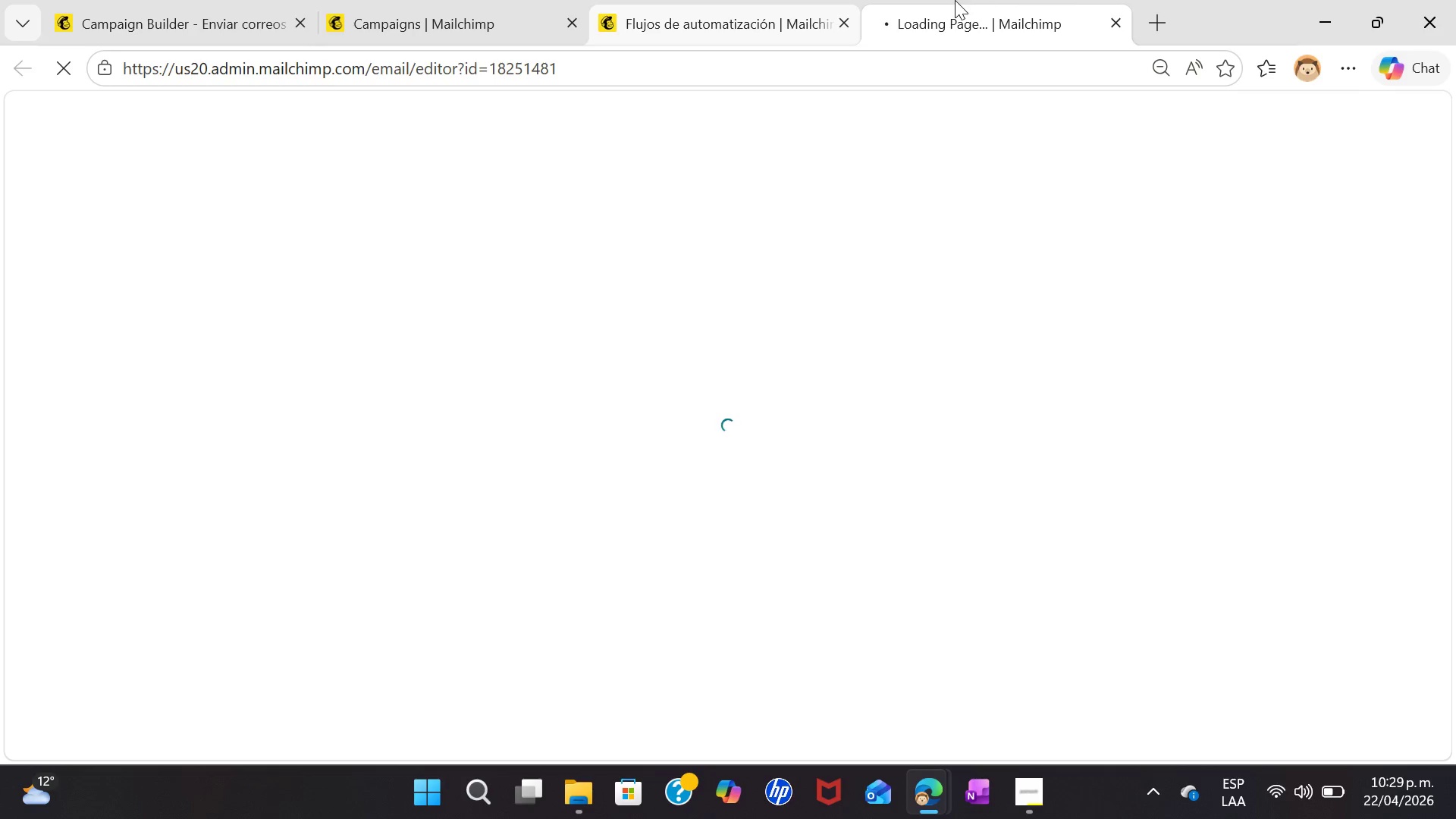 
wait(36.38)
 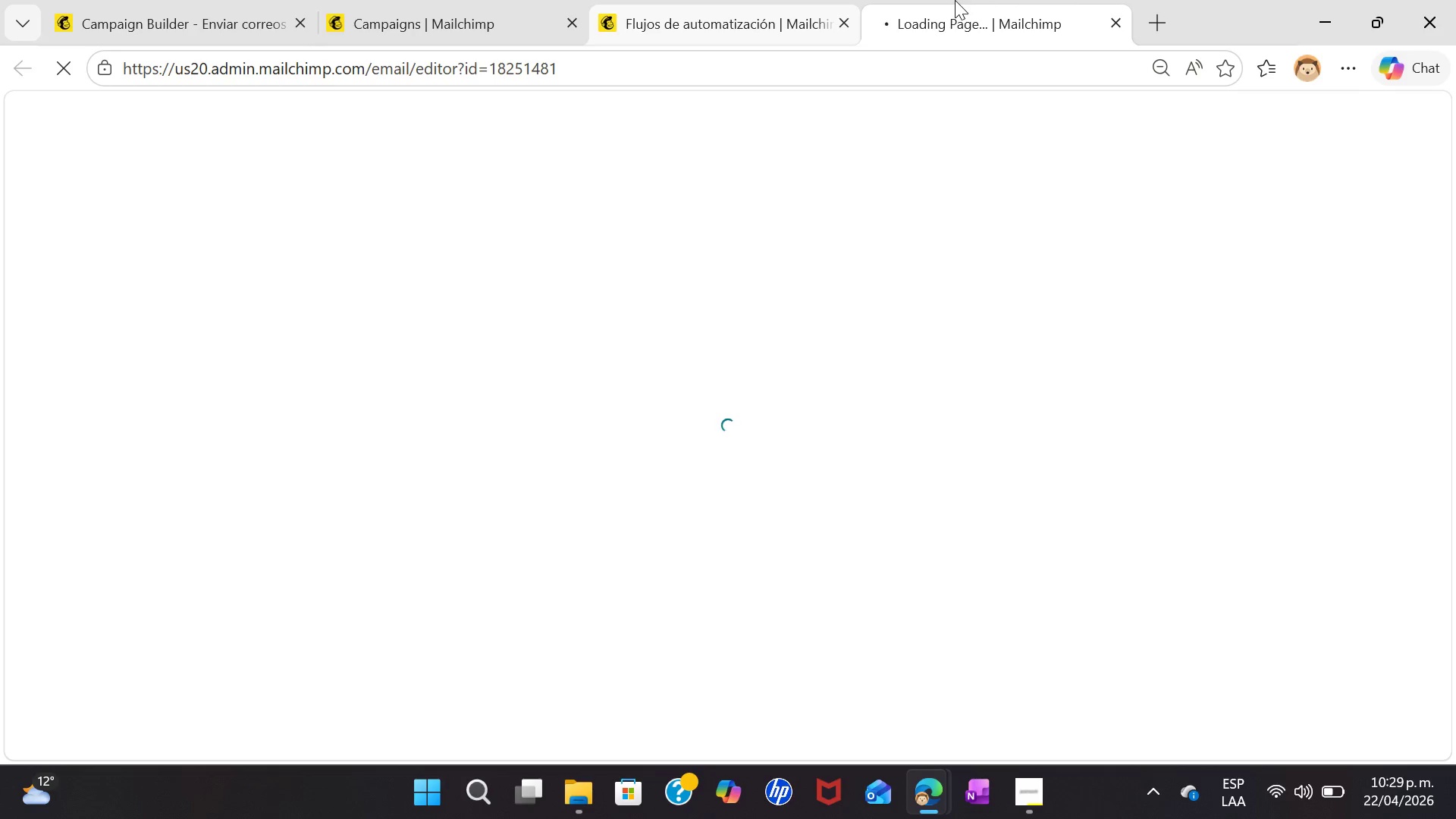 
left_click([668, 0])
 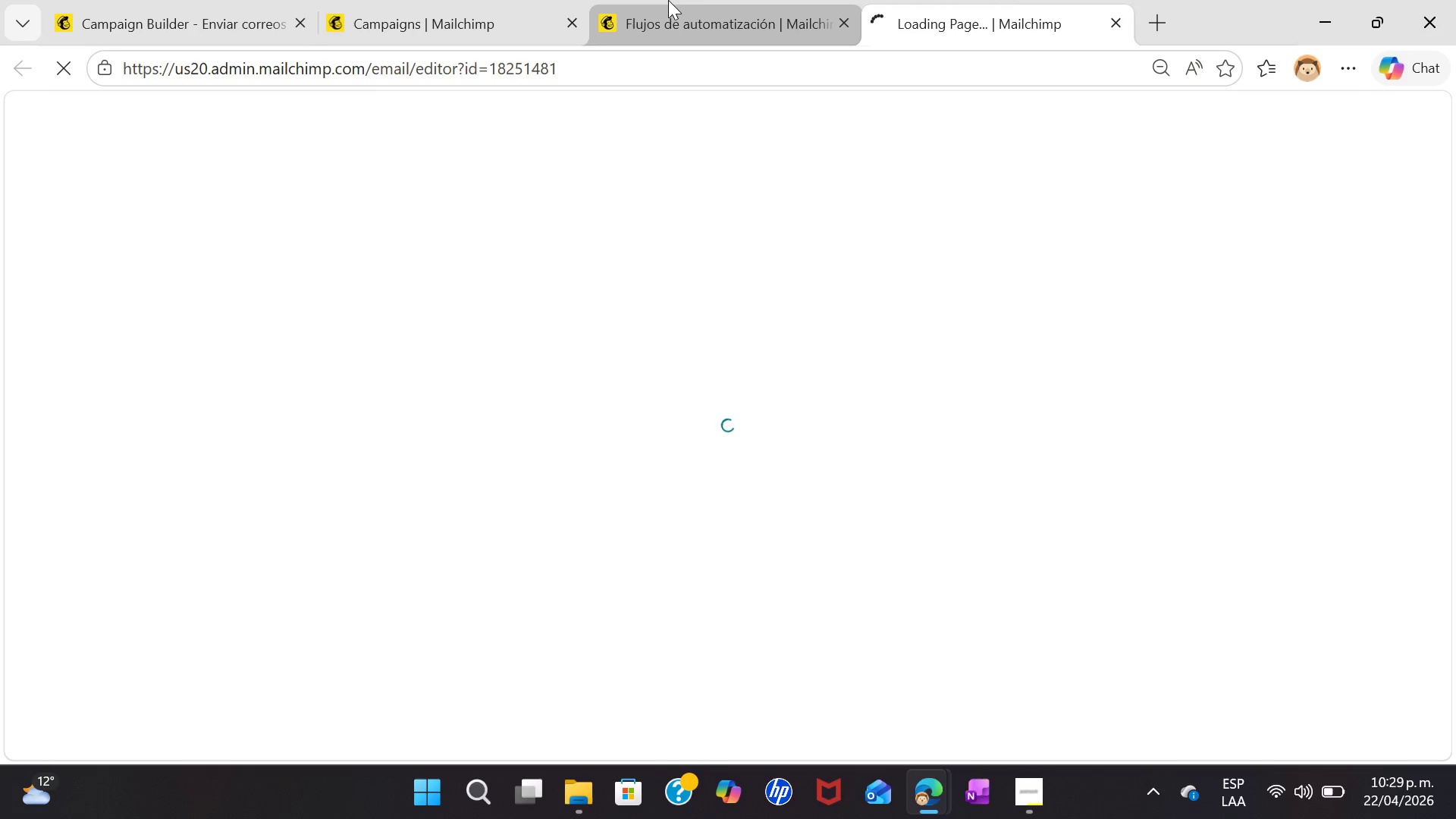 
left_click([668, 0])
 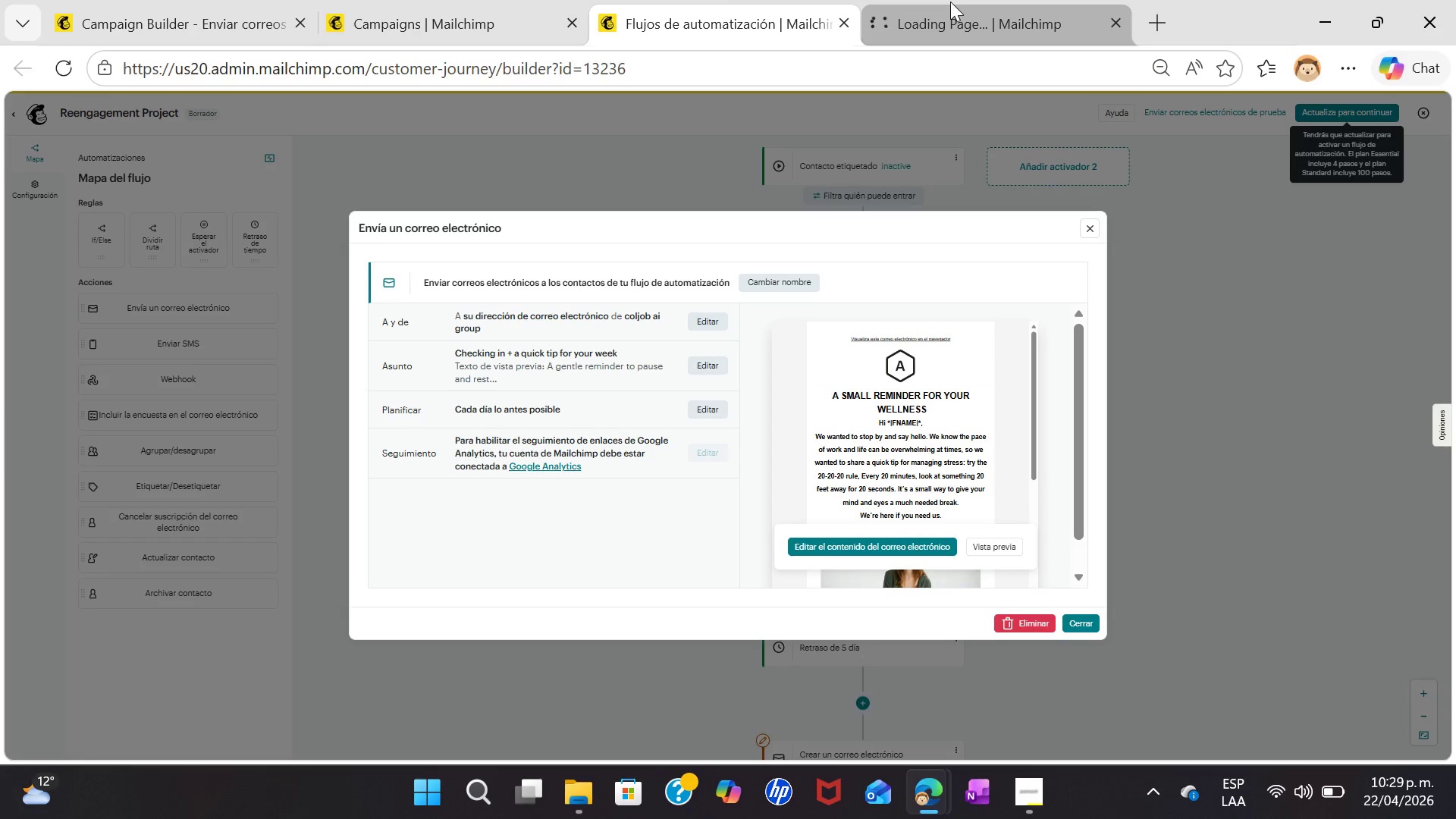 
left_click([950, 2])
 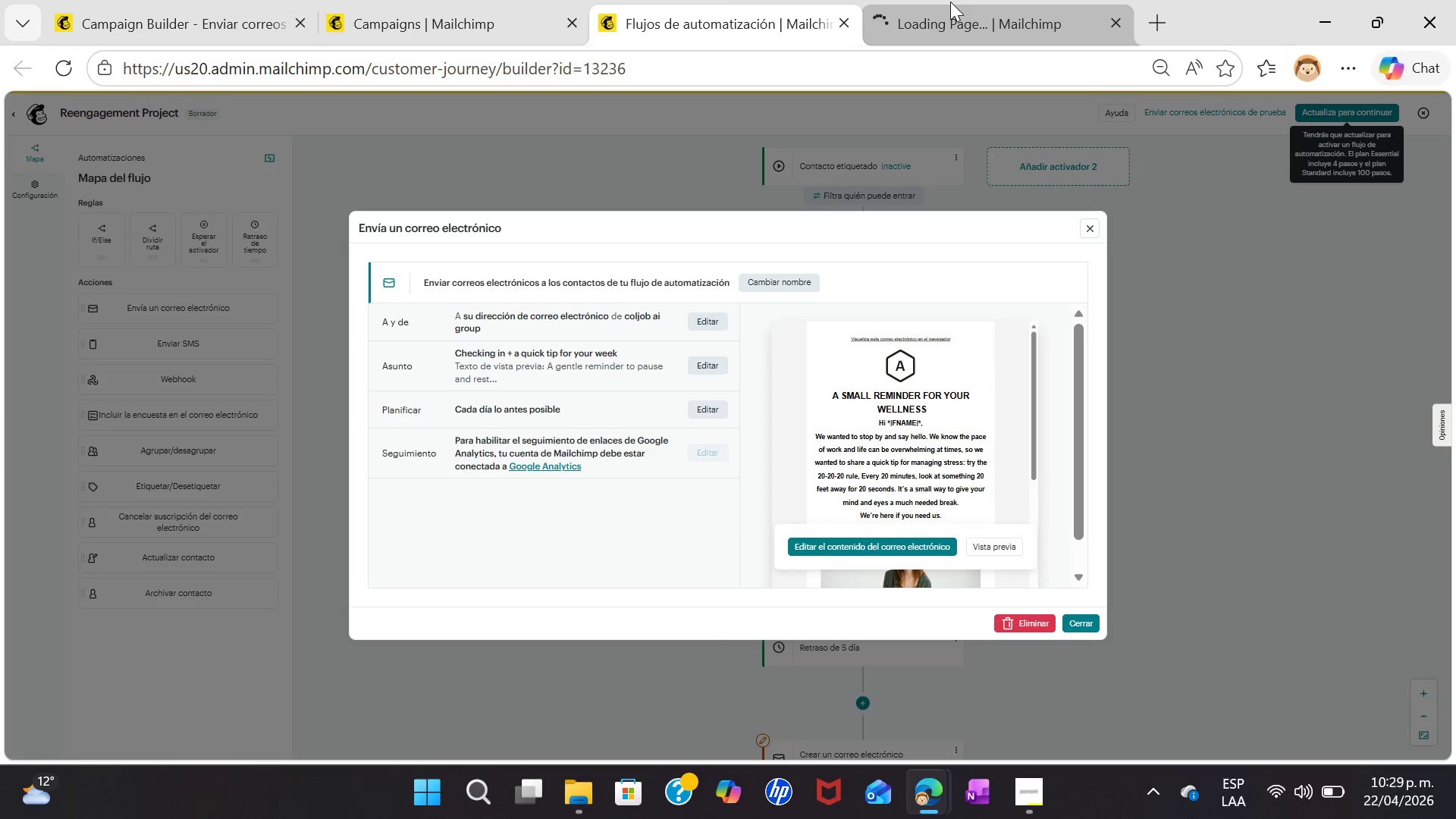 
left_click([947, 15])
 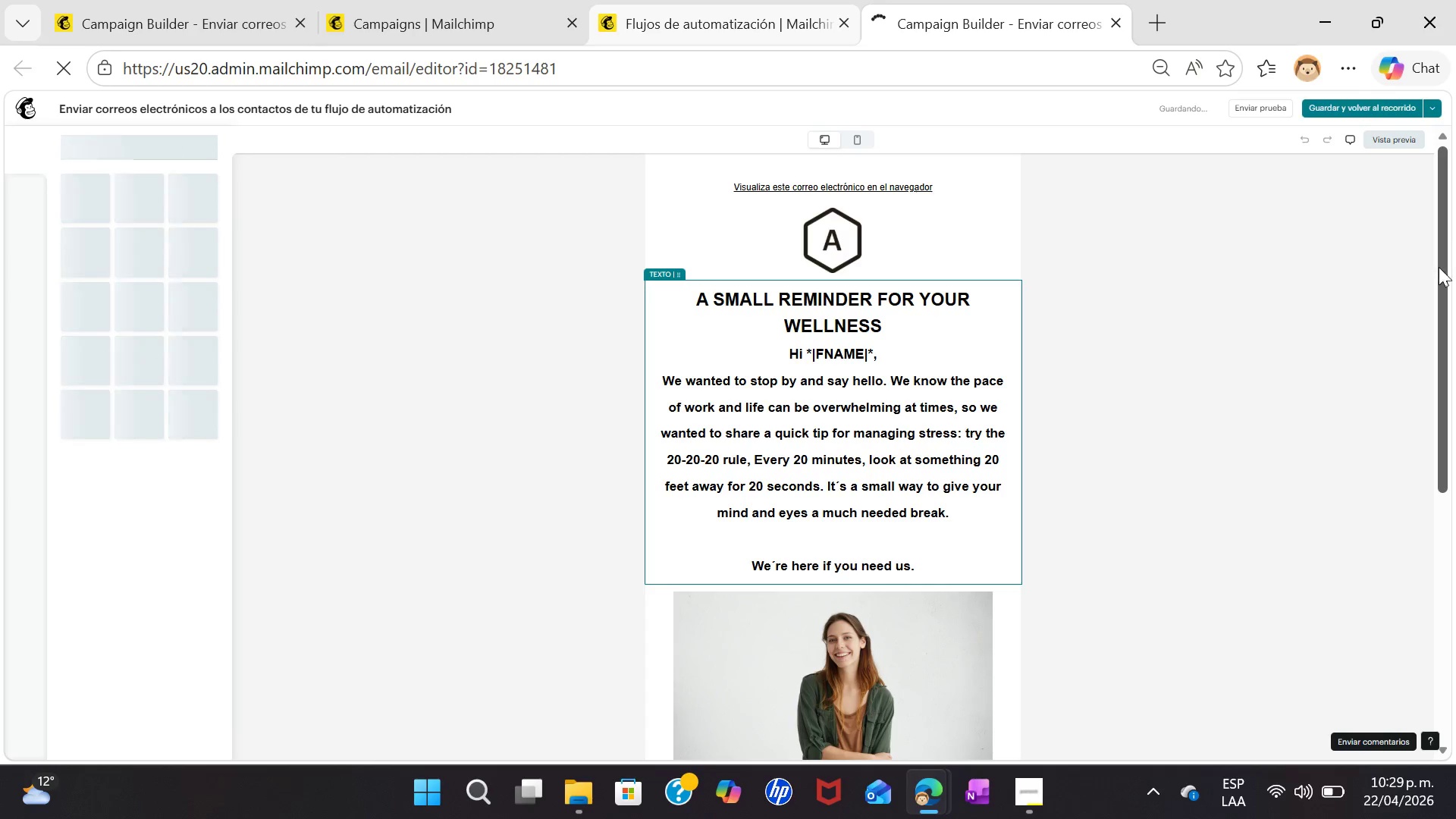 
left_click_drag(start_coordinate=[1446, 266], to_coordinate=[1446, 481])
 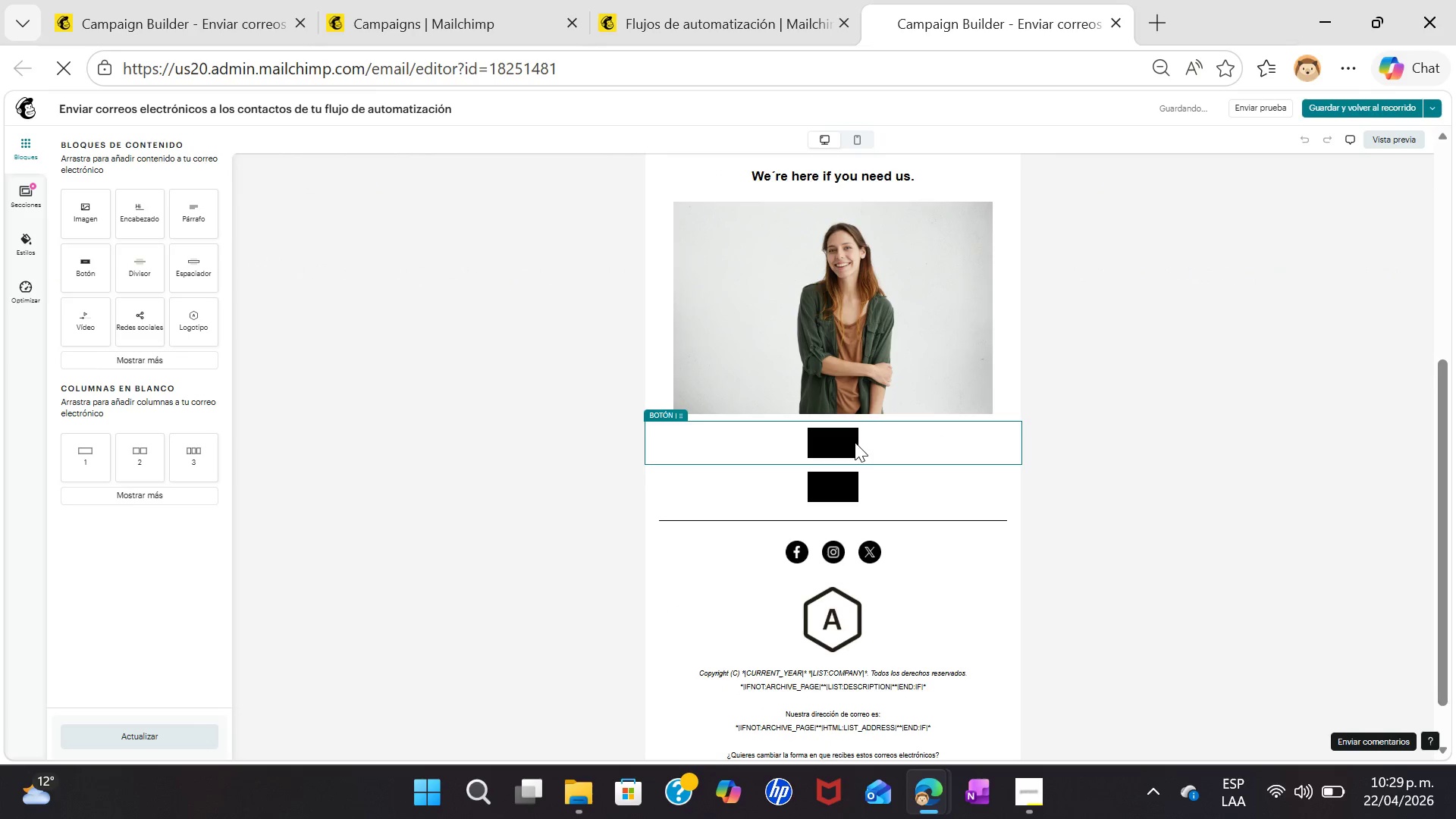 
double_click([849, 442])
 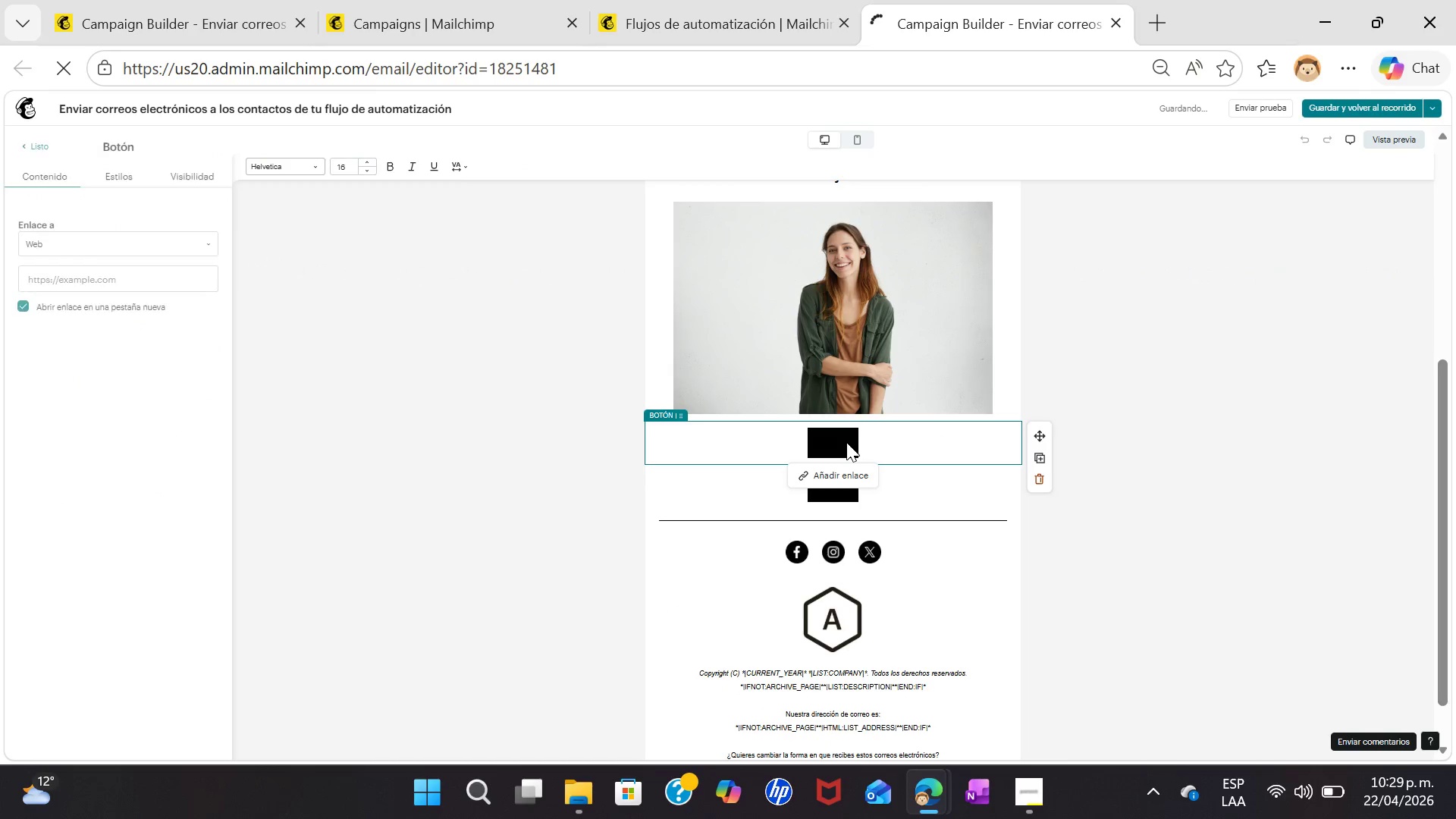 
double_click([846, 442])
 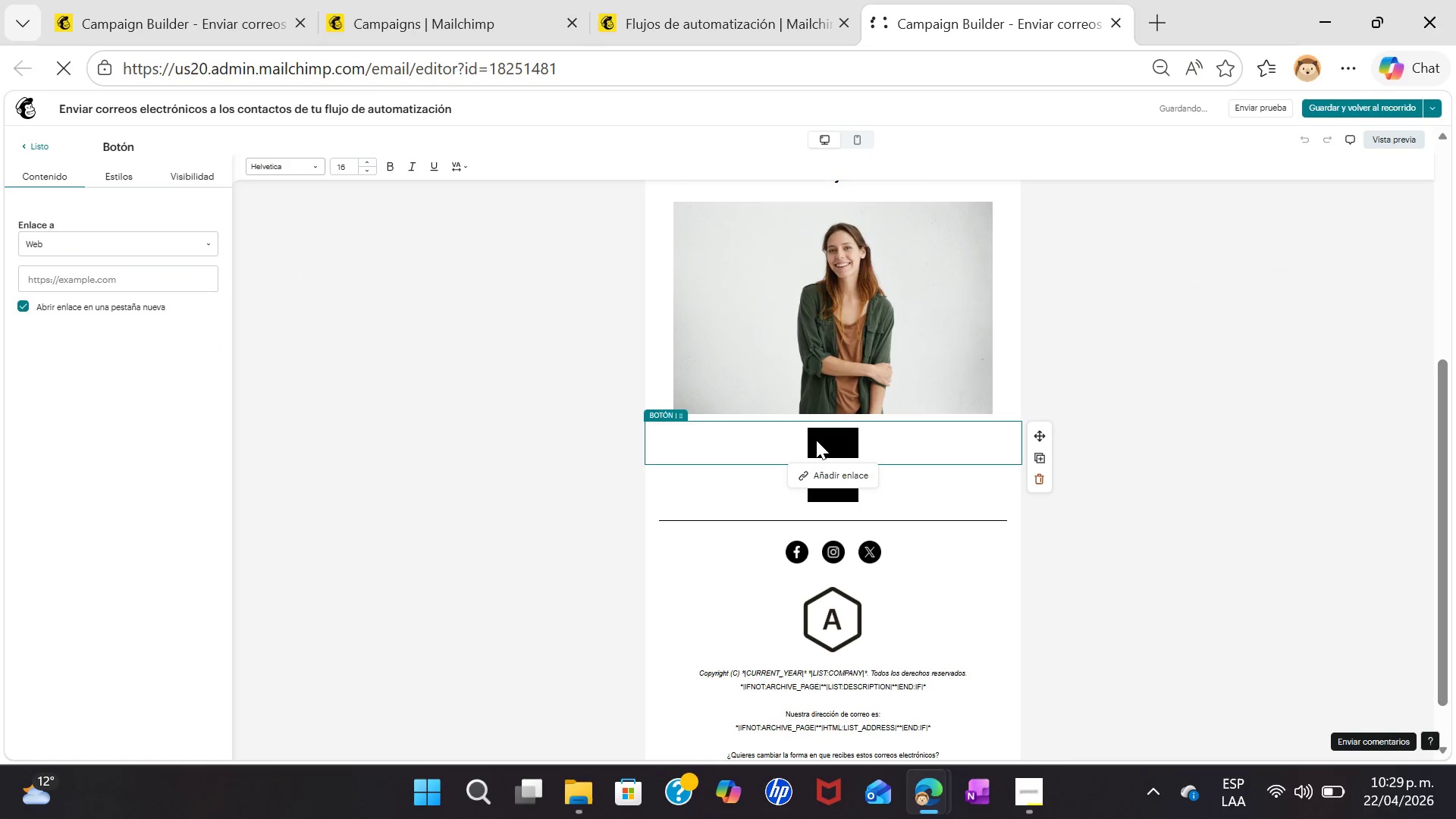 
left_click([828, 441])
 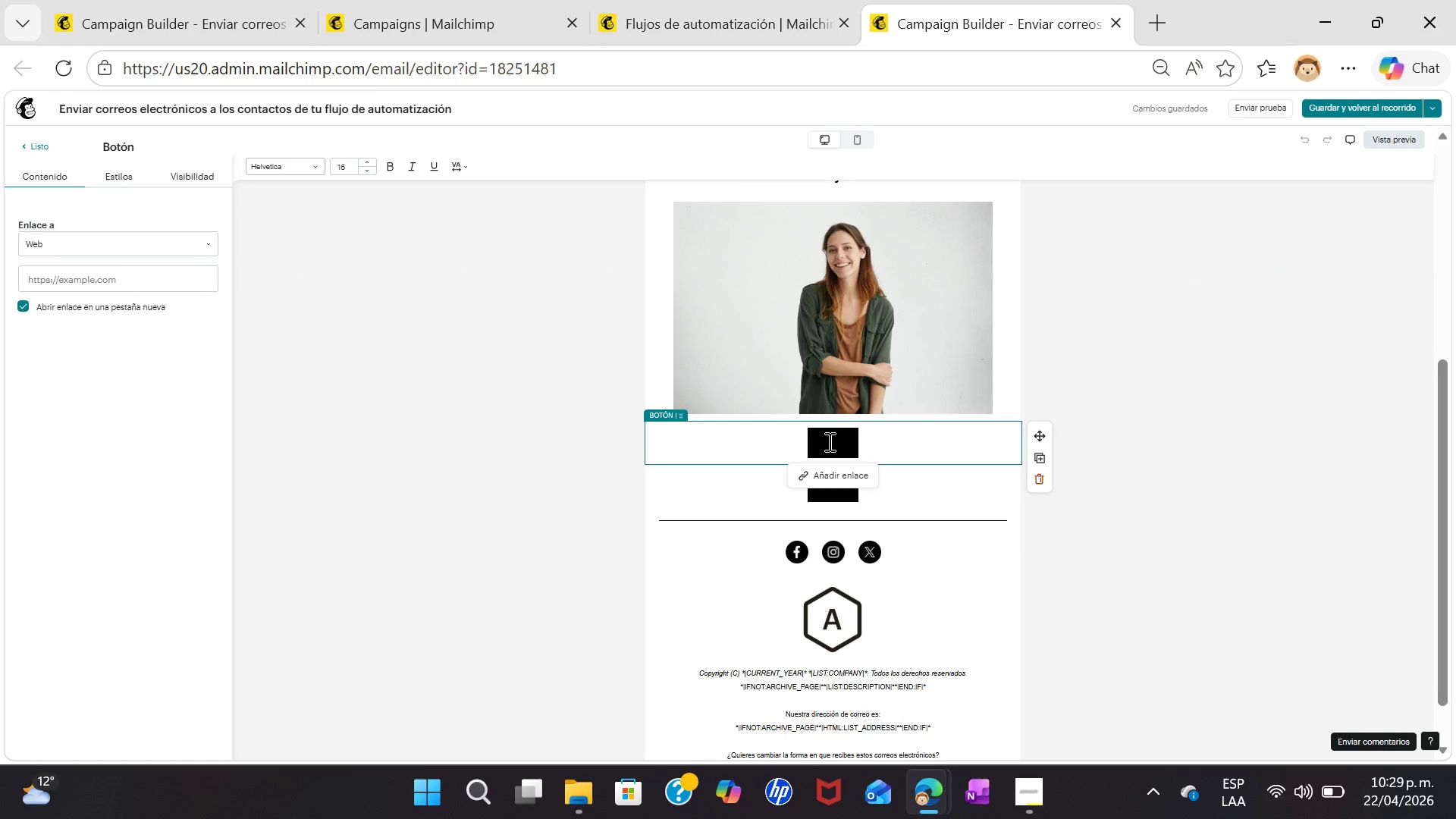 
key(Control+Shift+ShiftLeft)
 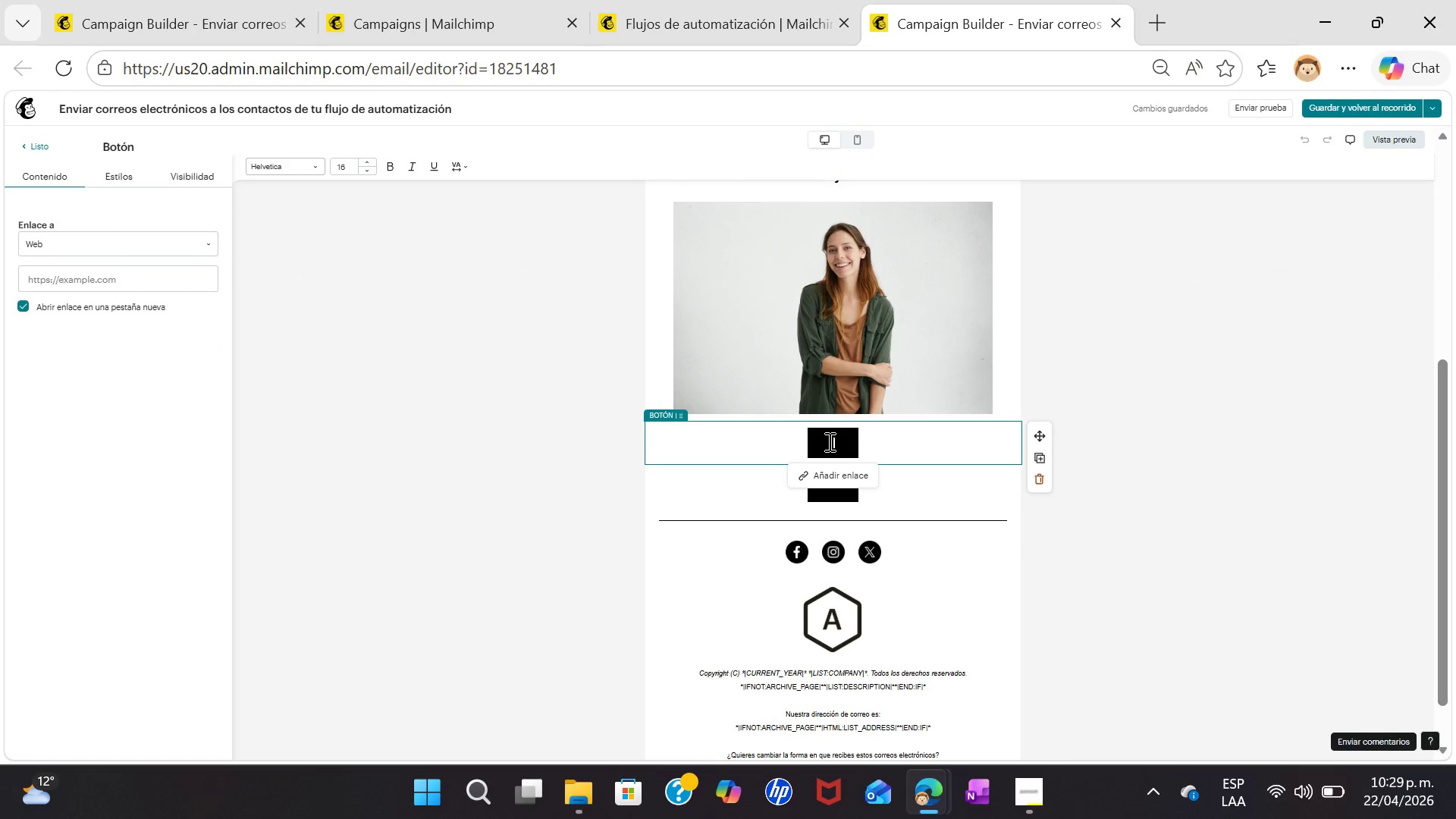 
key(Control+CapsLock)
 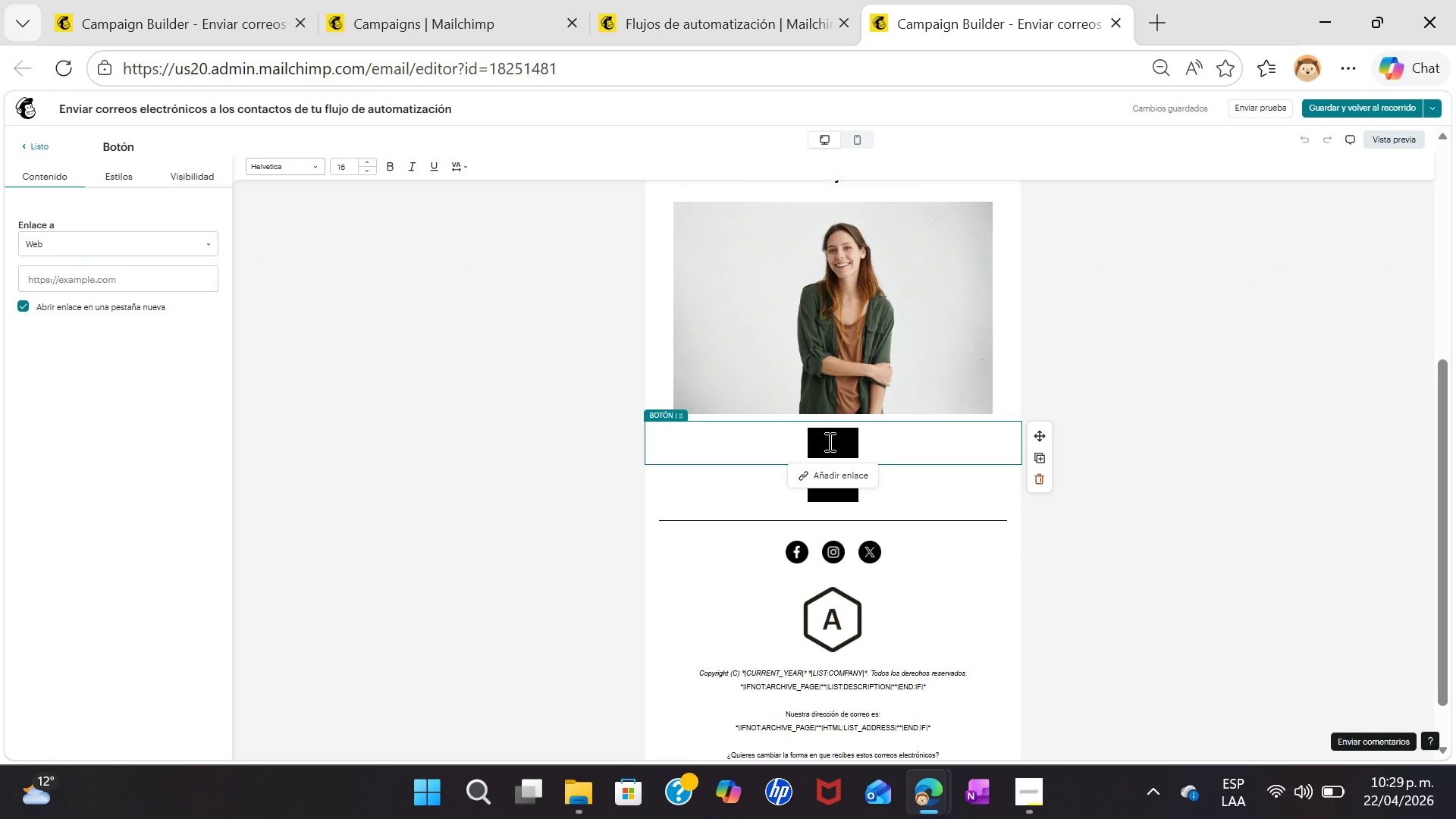 
key(Control+V)
 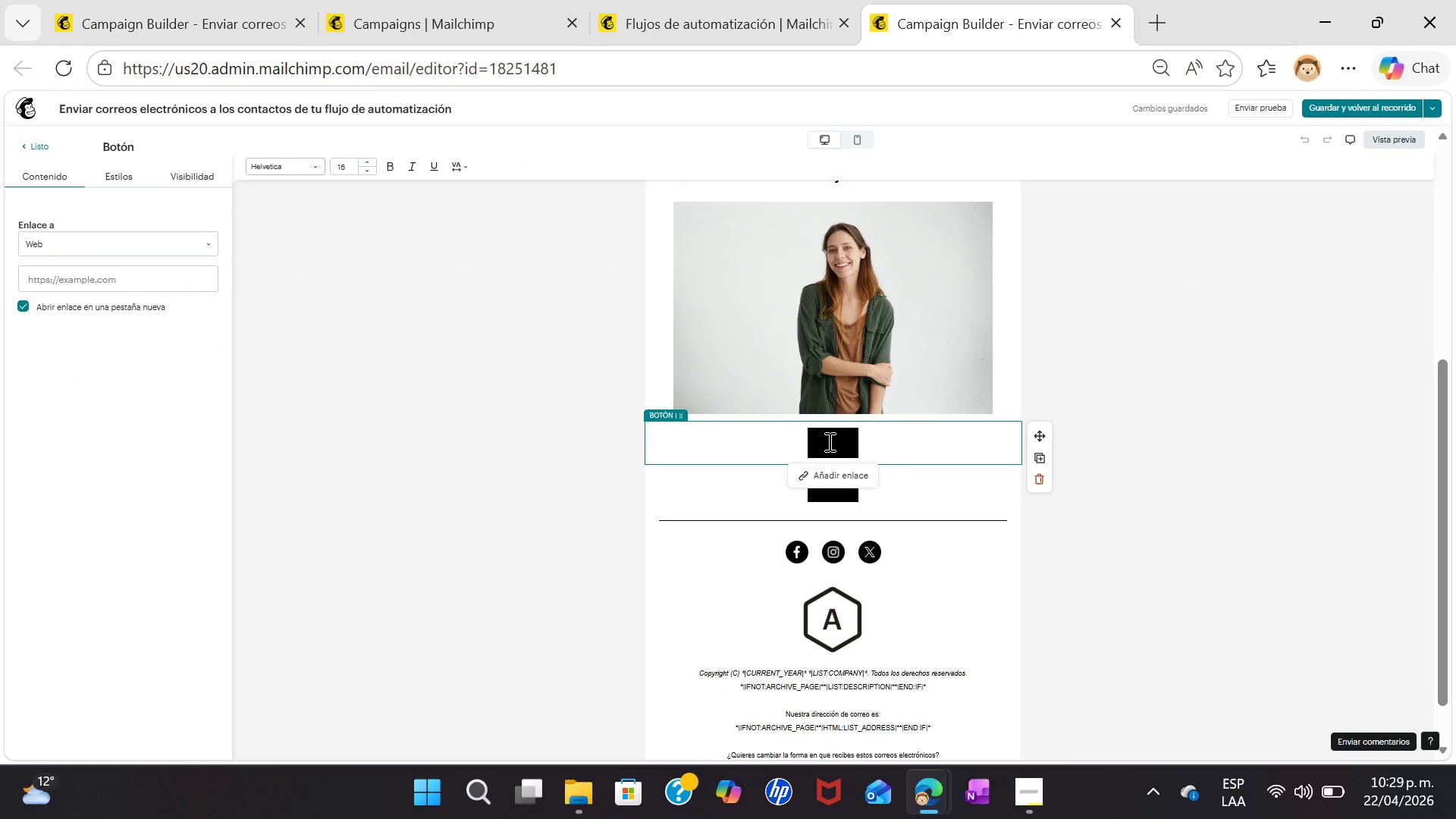 
key(Control+I)
 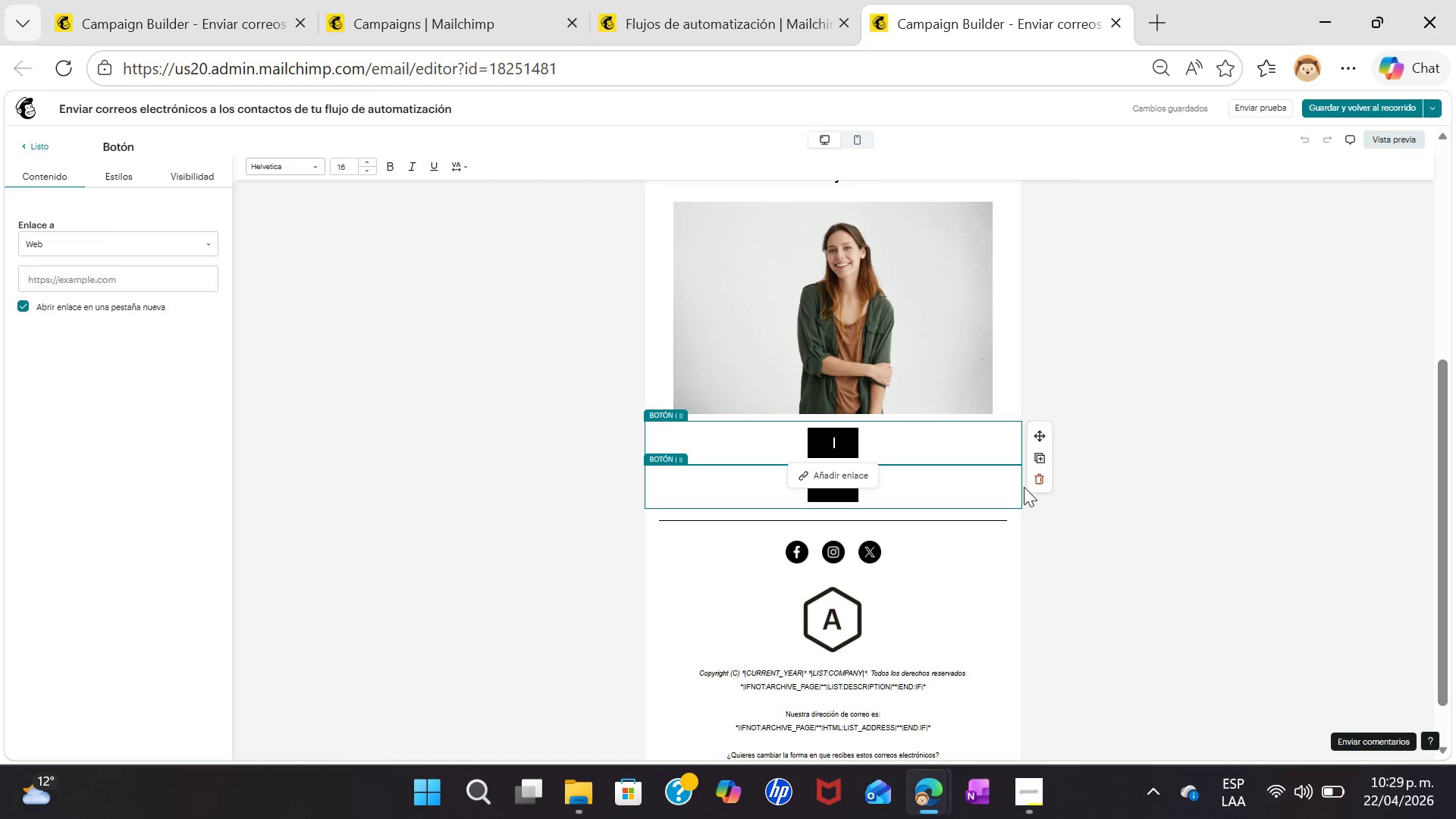 
left_click([1039, 473])
 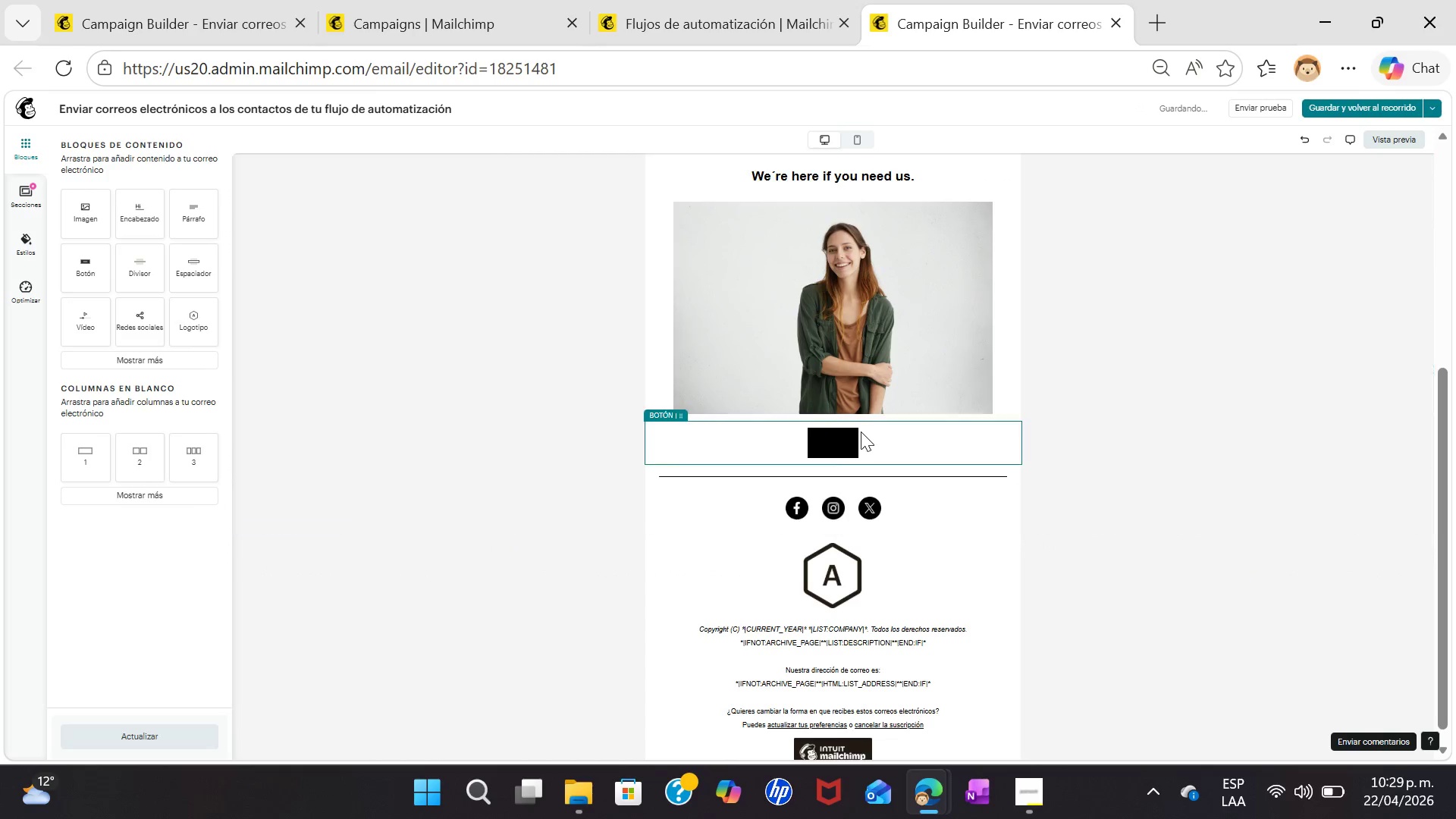 
left_click([827, 444])
 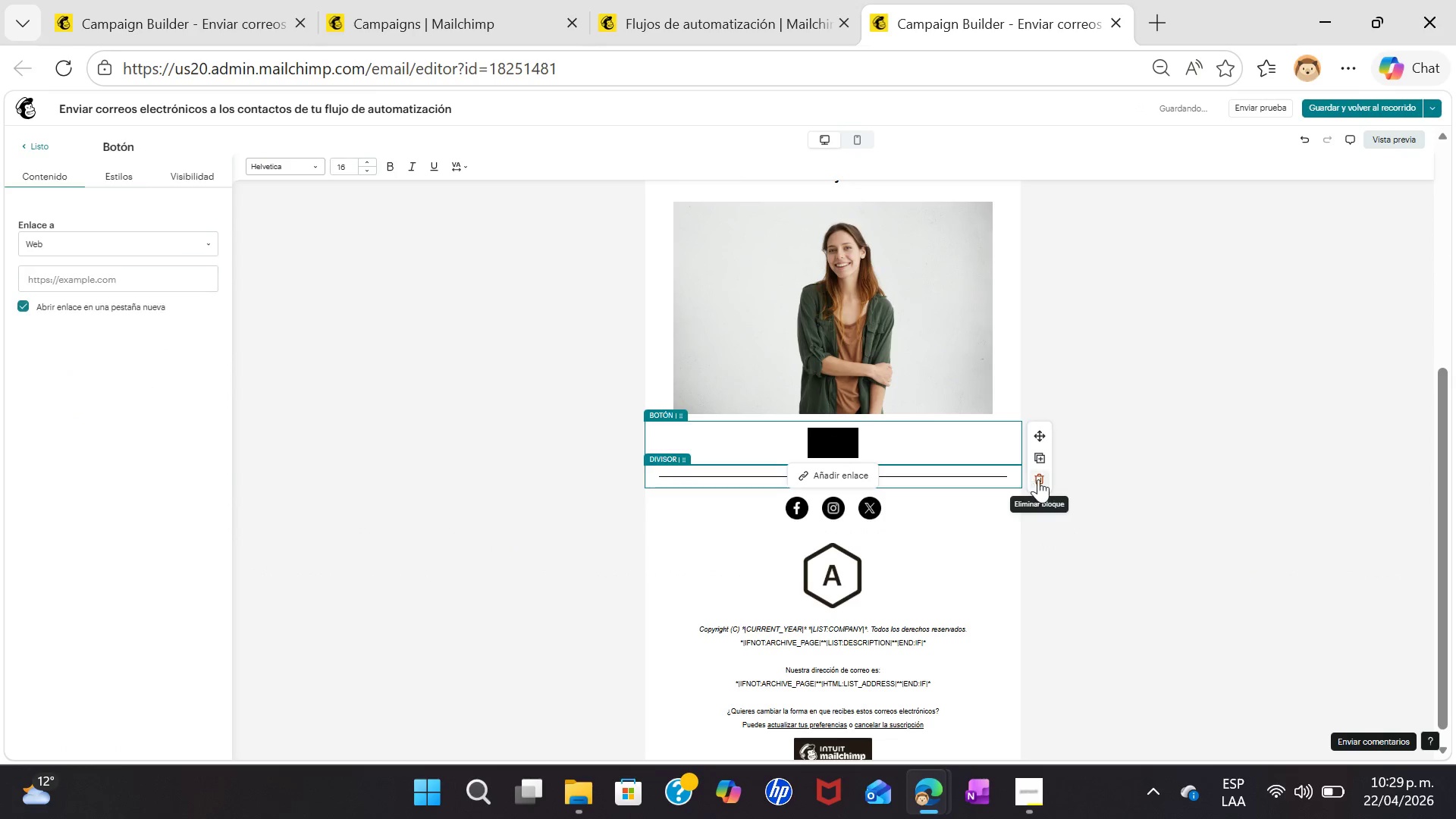 
left_click([1042, 479])
 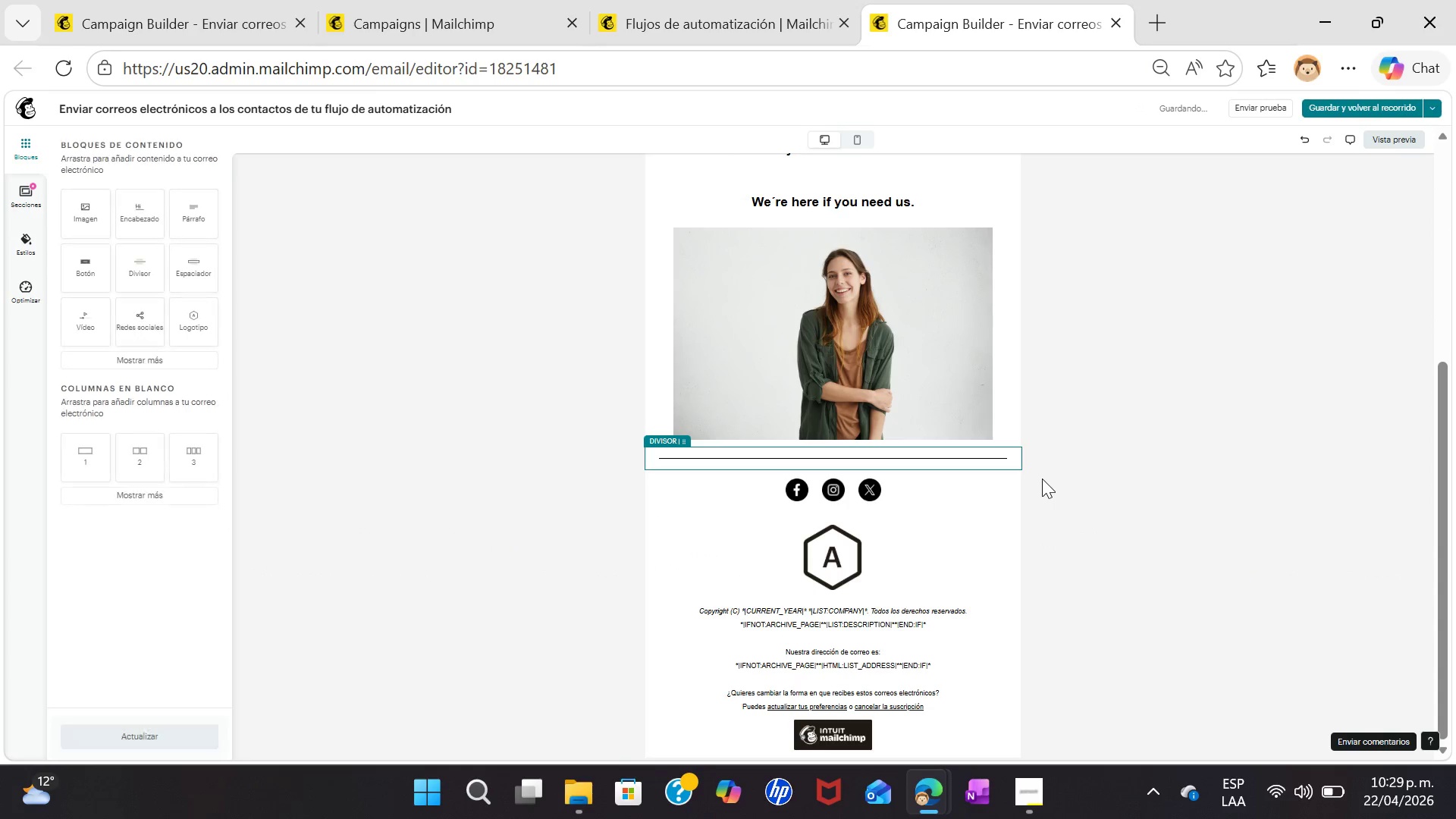 
left_click([1060, 563])
 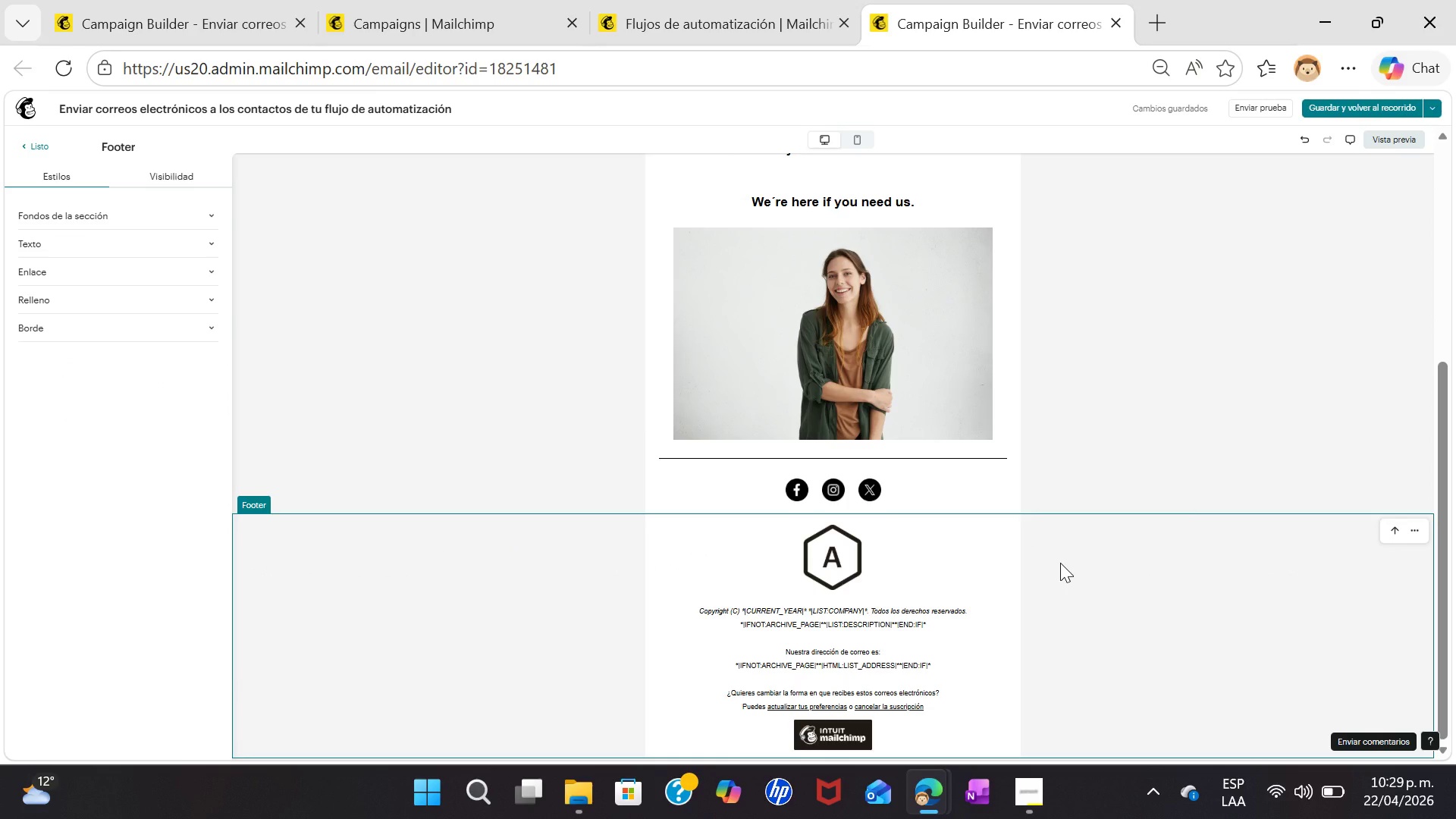 
wait(19.62)
 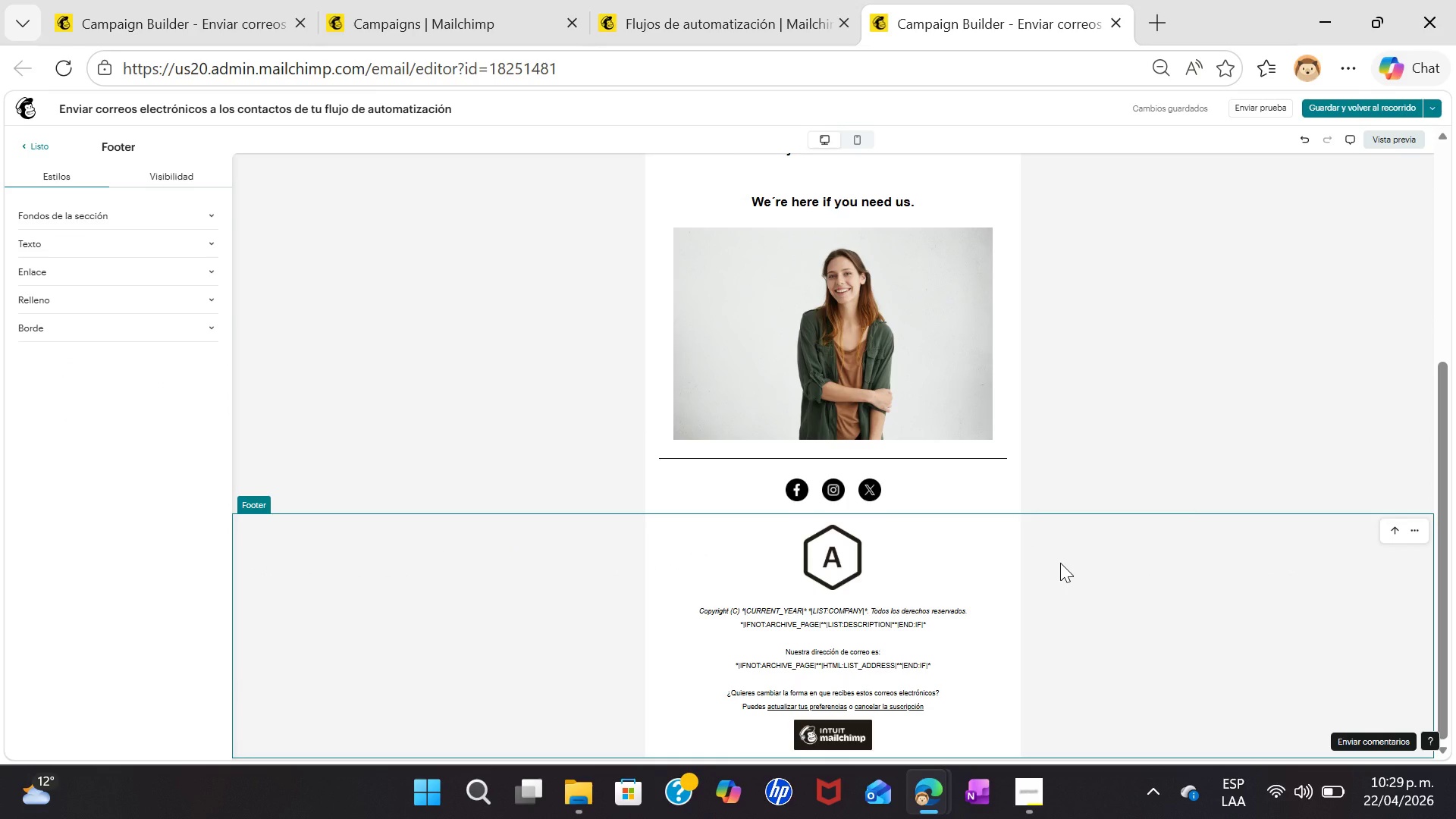 
left_click_drag(start_coordinate=[1442, 491], to_coordinate=[1448, 522])
 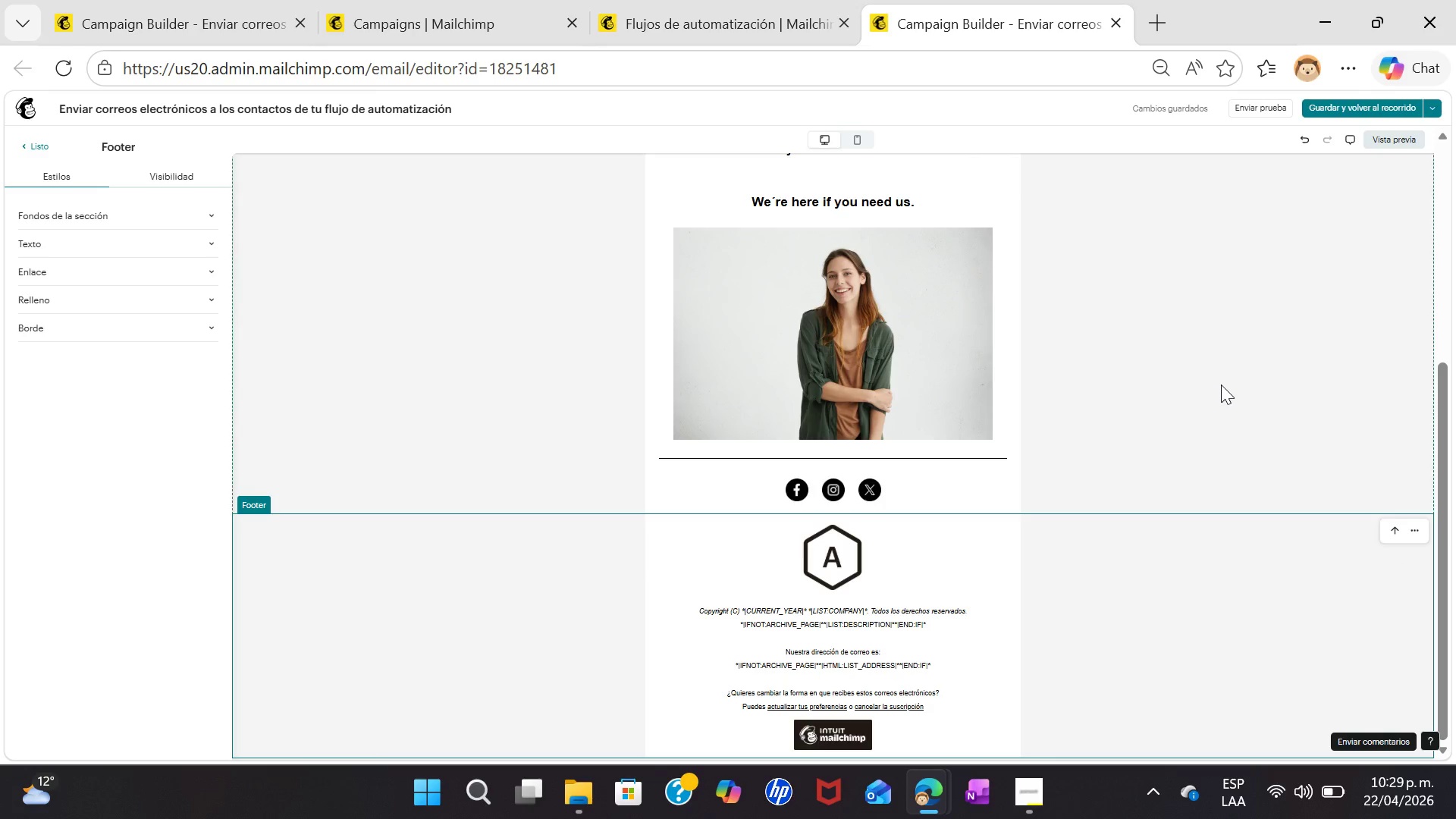 
left_click([1220, 385])
 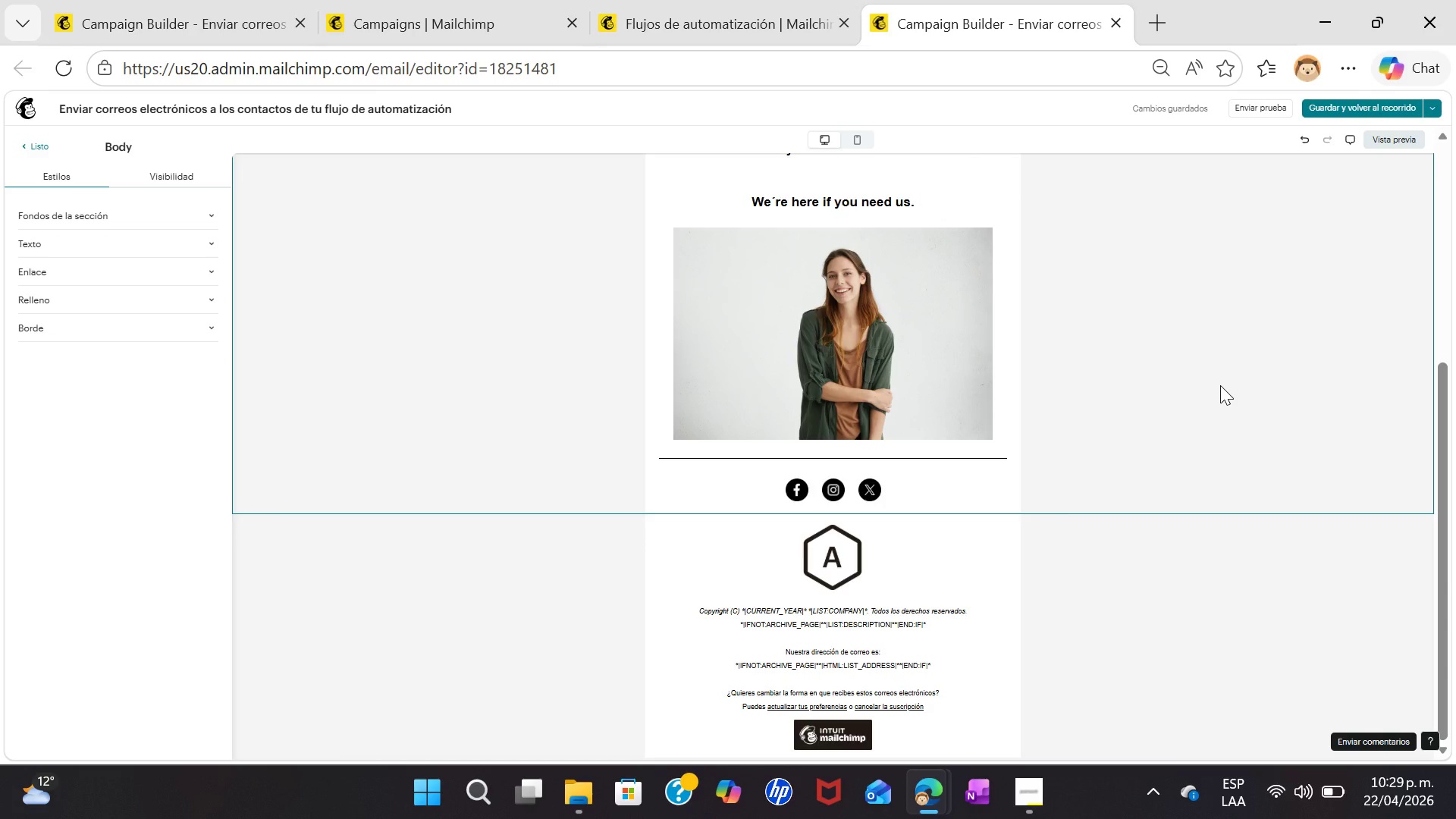 
wait(9.53)
 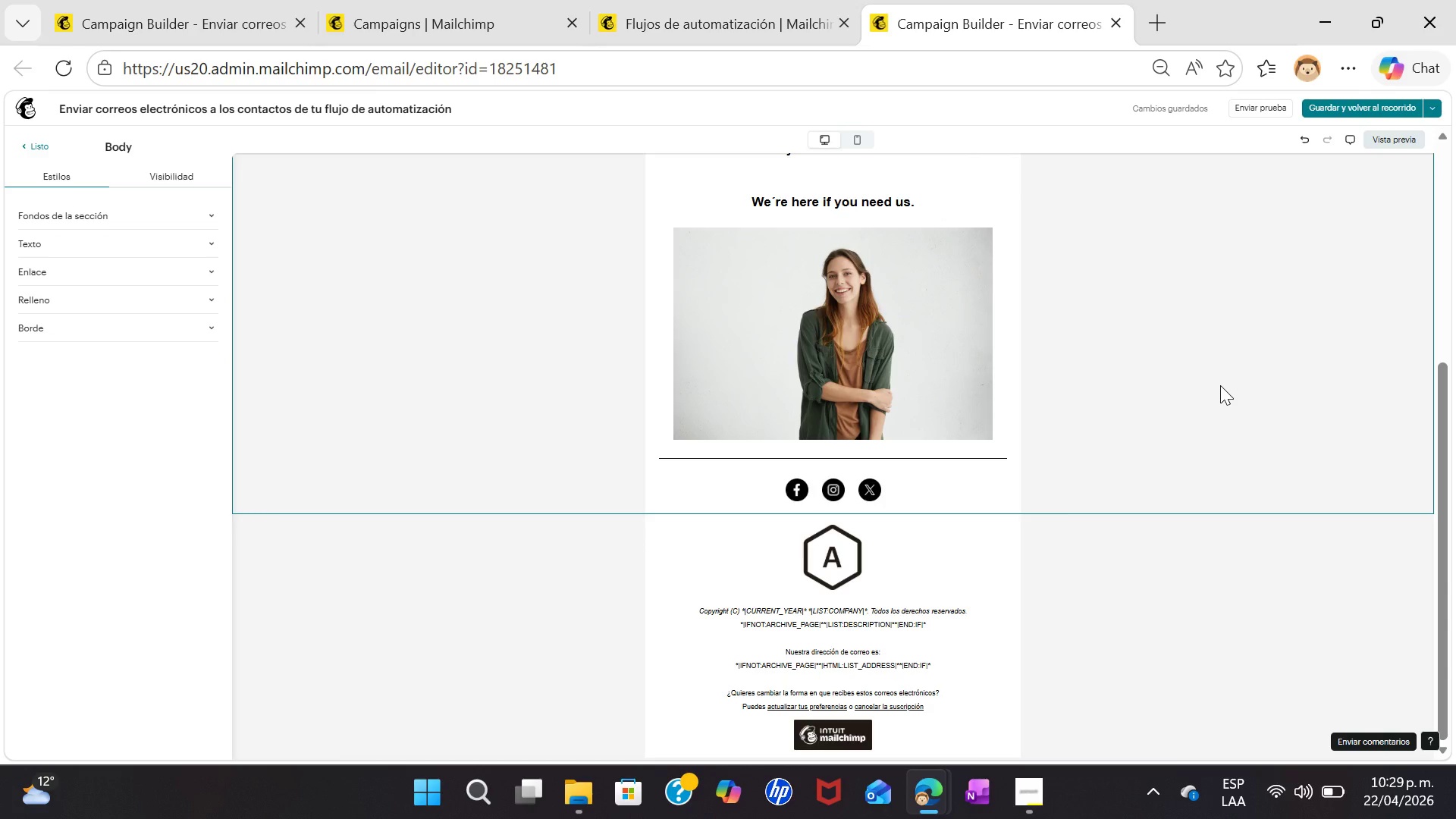 
left_click_drag(start_coordinate=[1443, 530], to_coordinate=[1425, 376])
 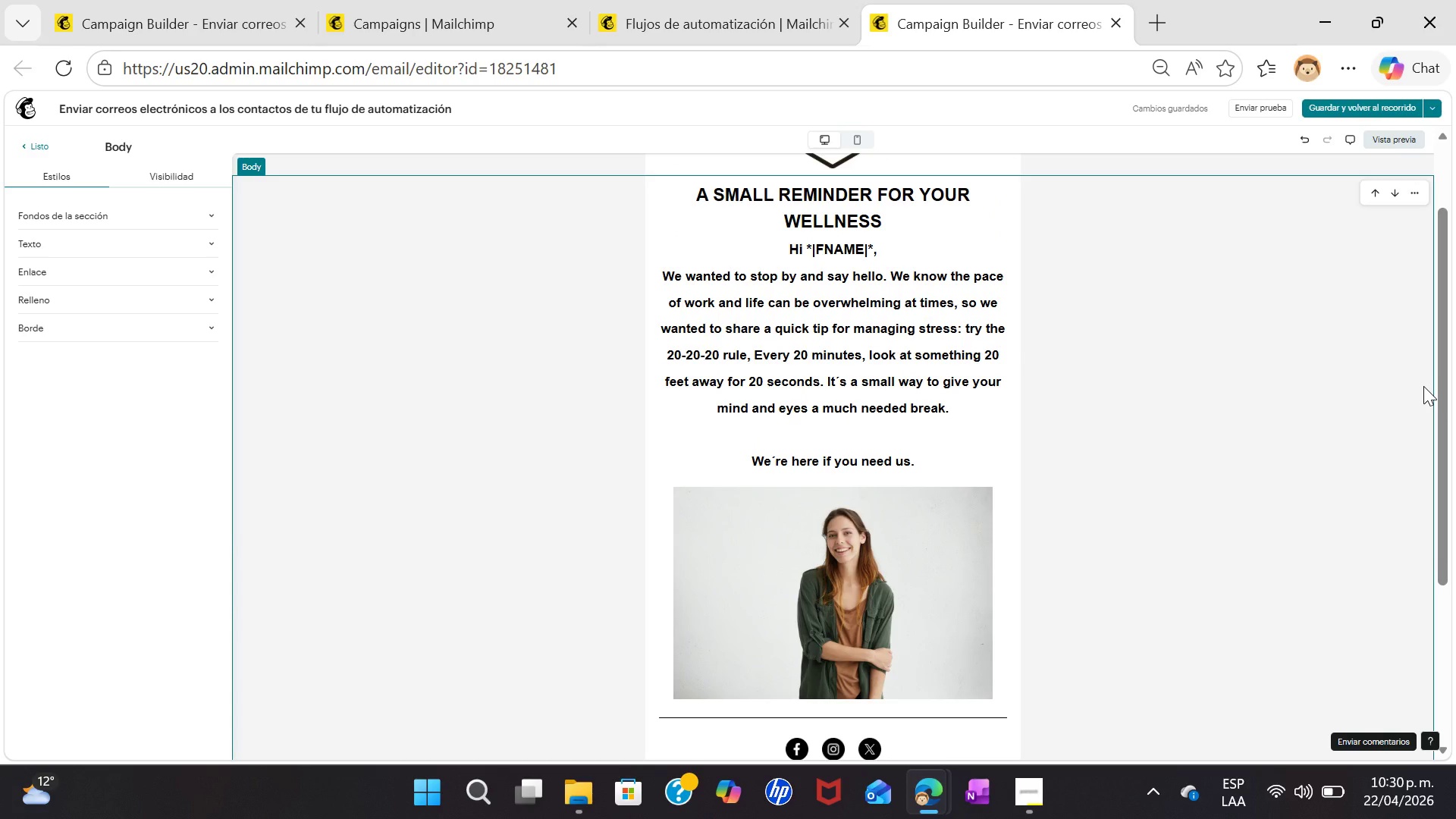 
wait(21.88)
 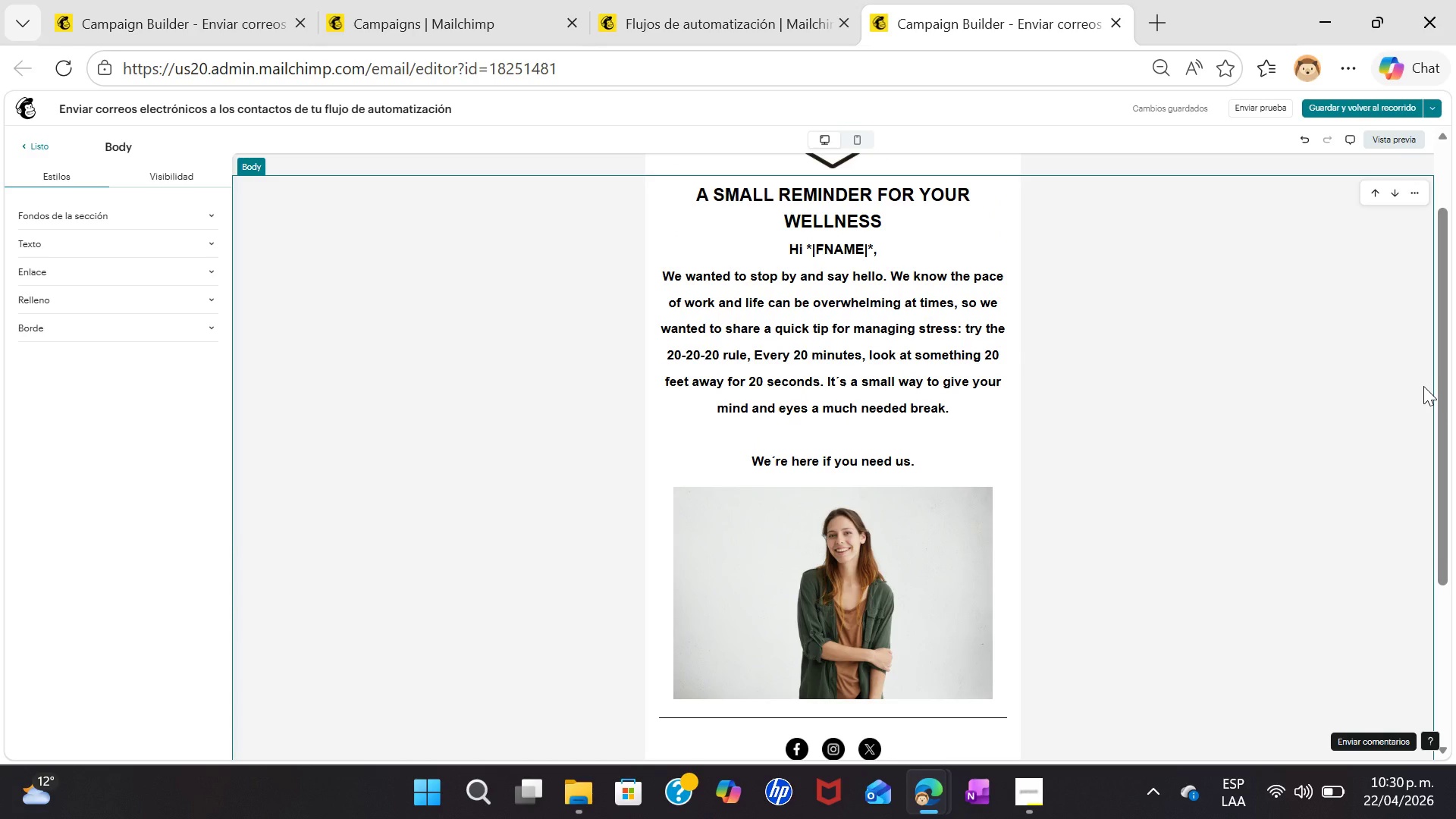 
left_click_drag(start_coordinate=[1448, 420], to_coordinate=[1451, 686])
 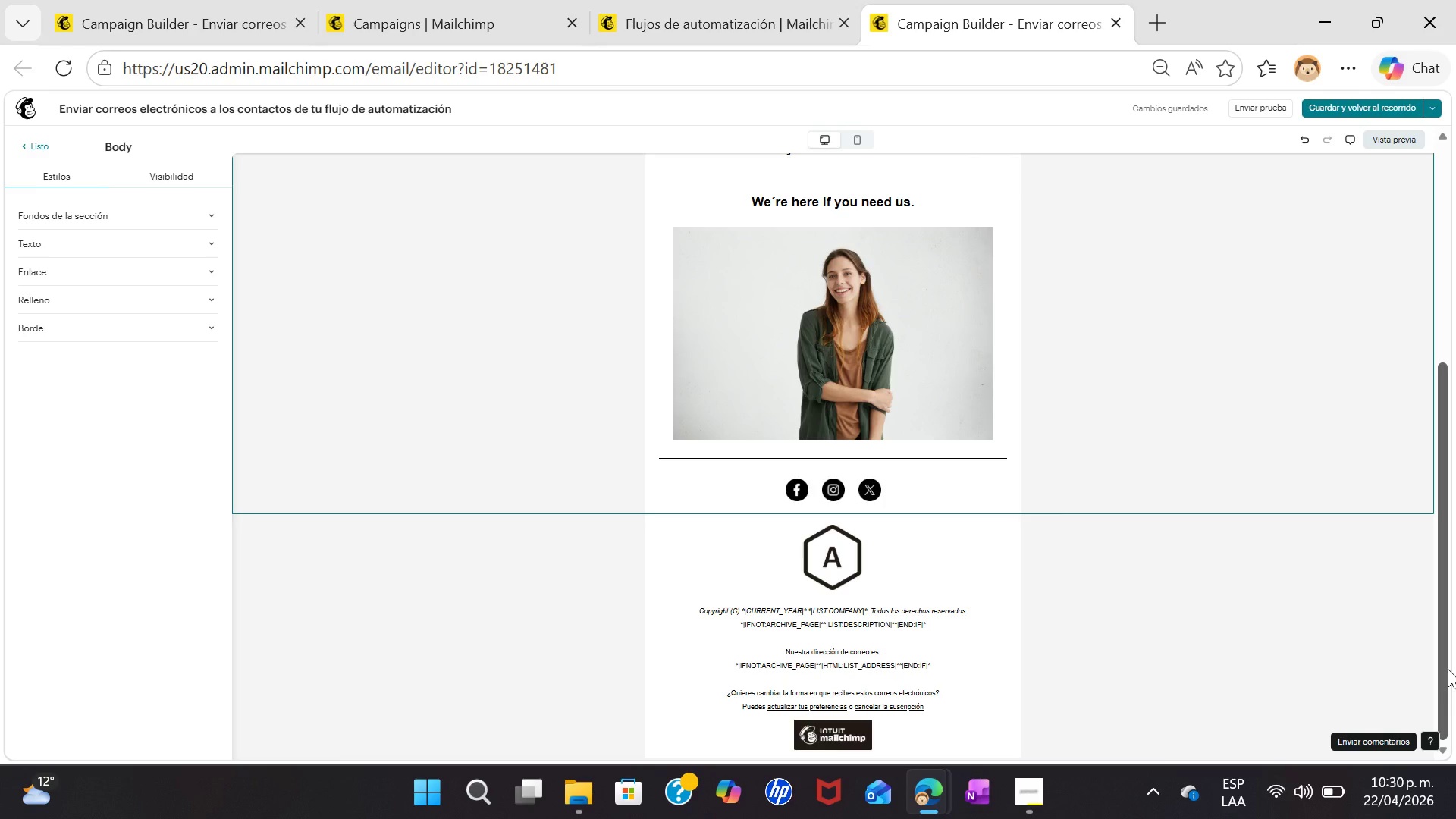 
wait(26.34)
 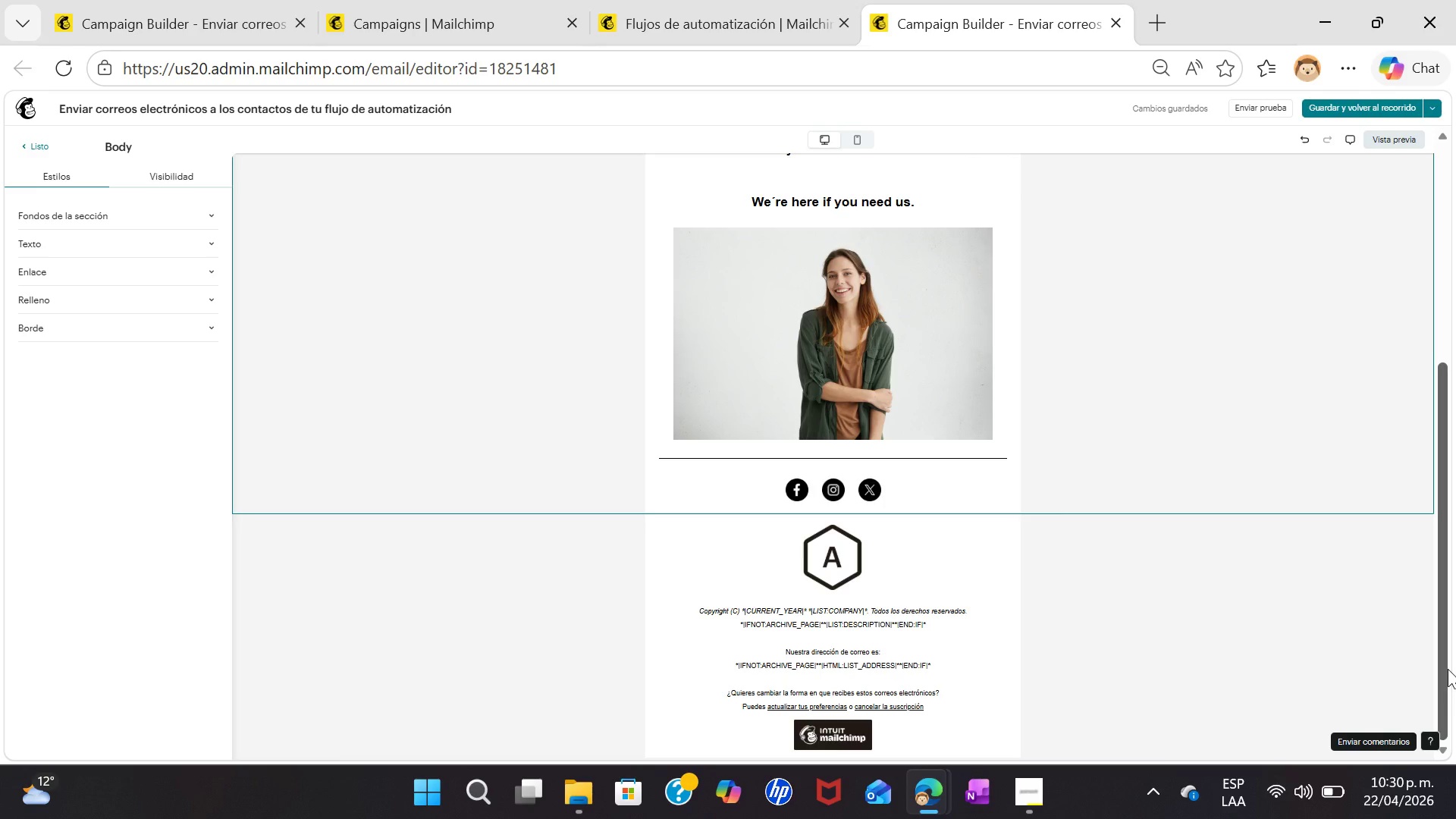 
left_click([213, 246])
 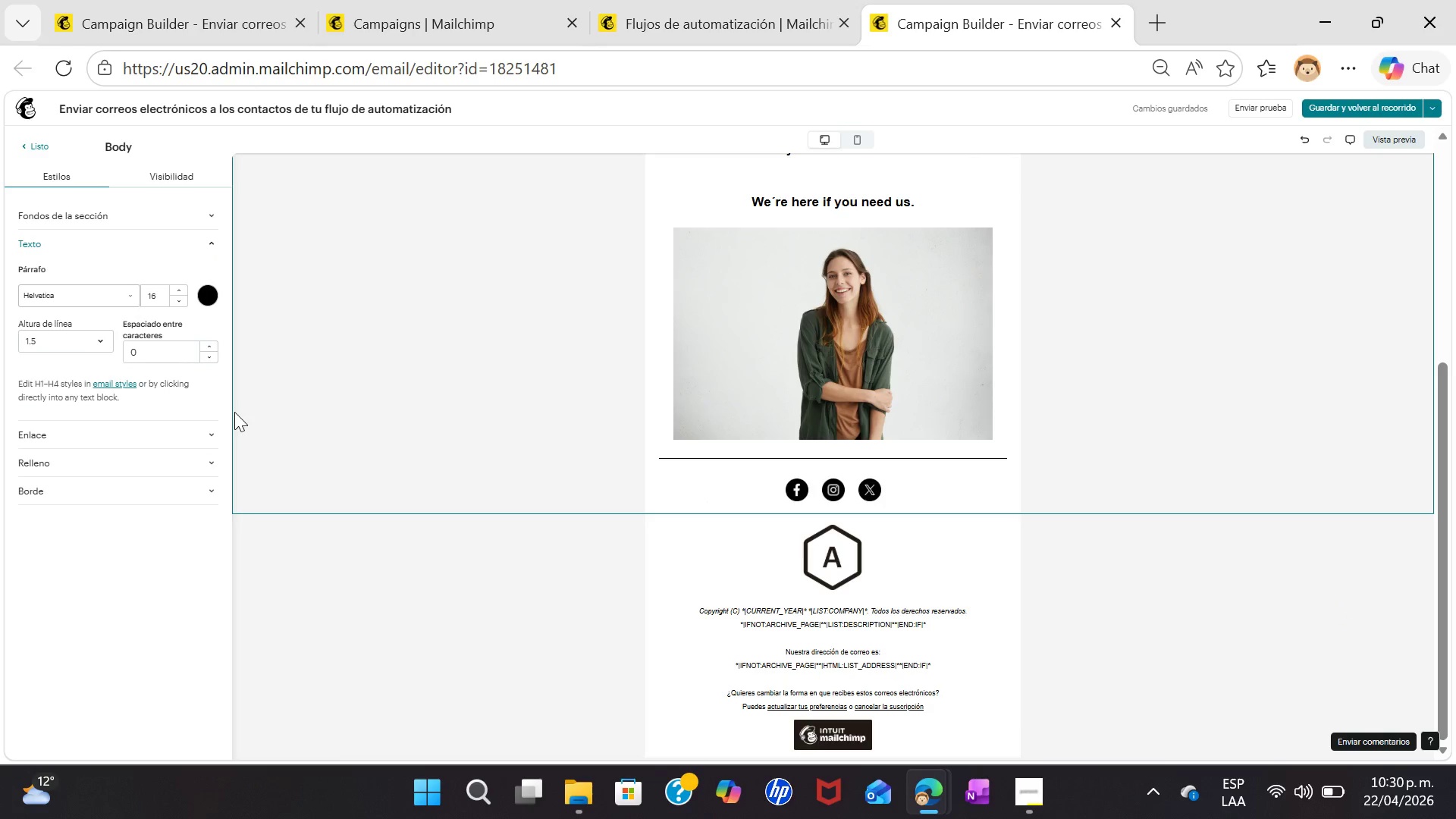 
left_click([289, 617])
 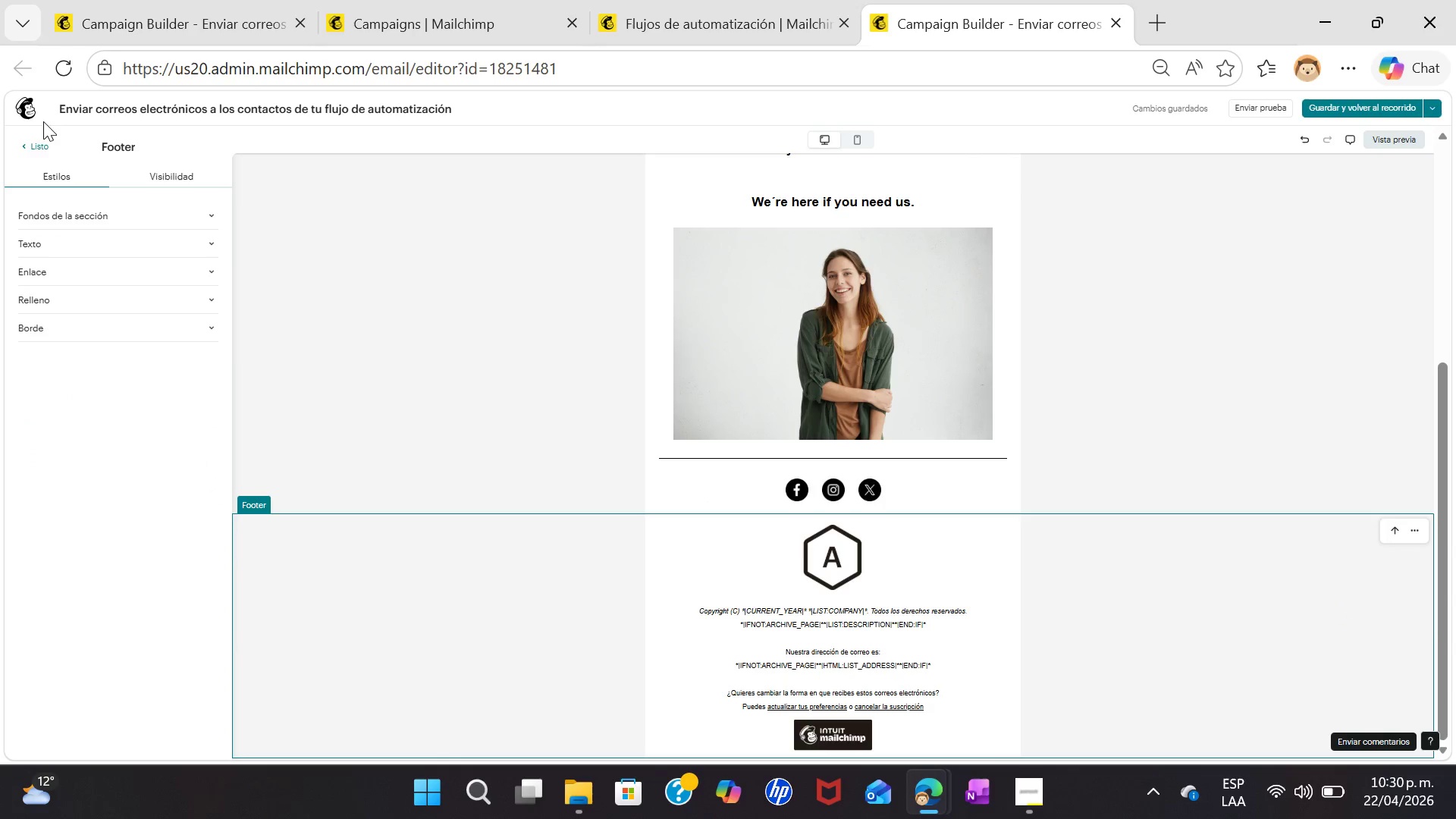 
left_click([33, 152])
 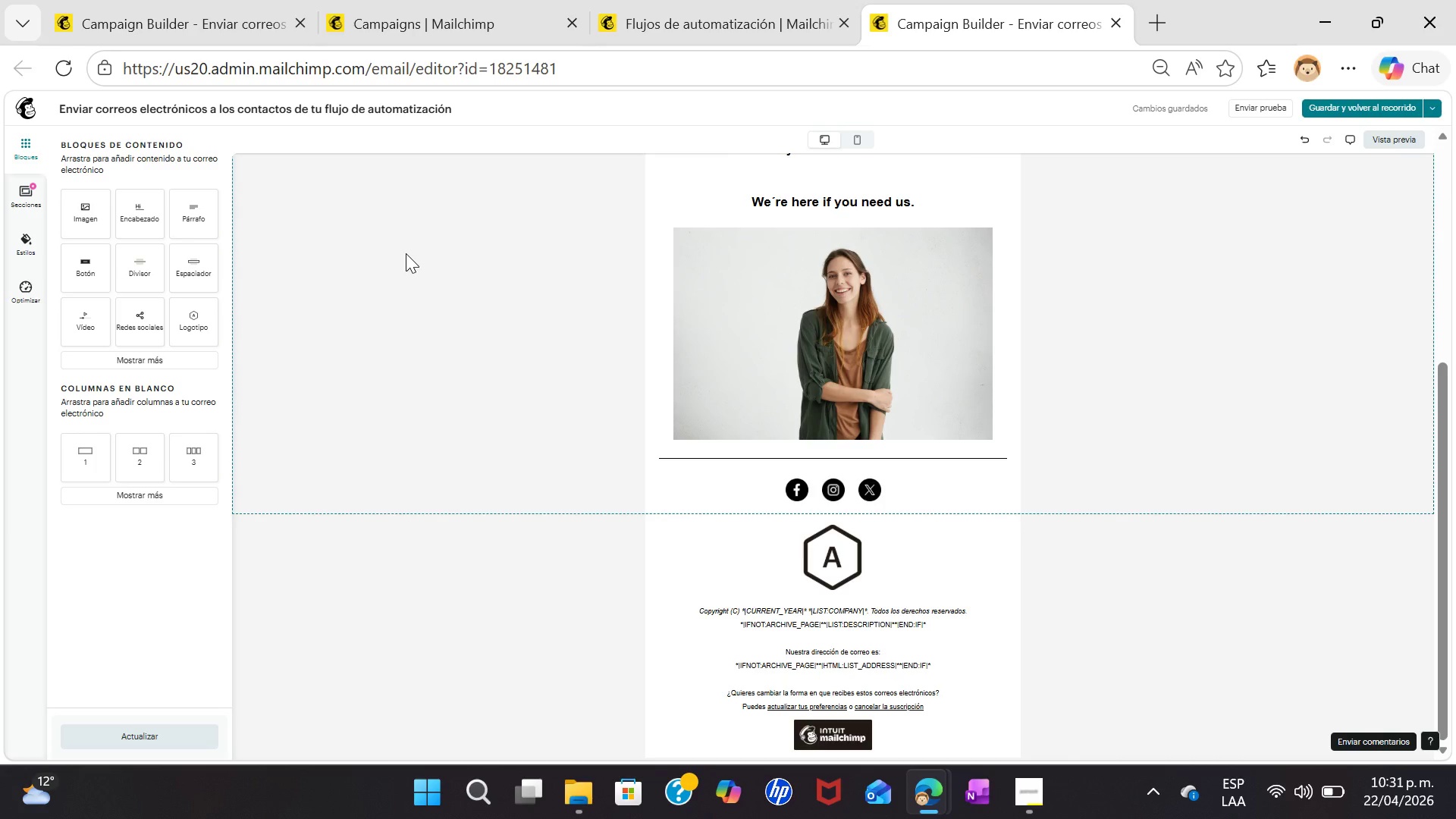 
wait(27.53)
 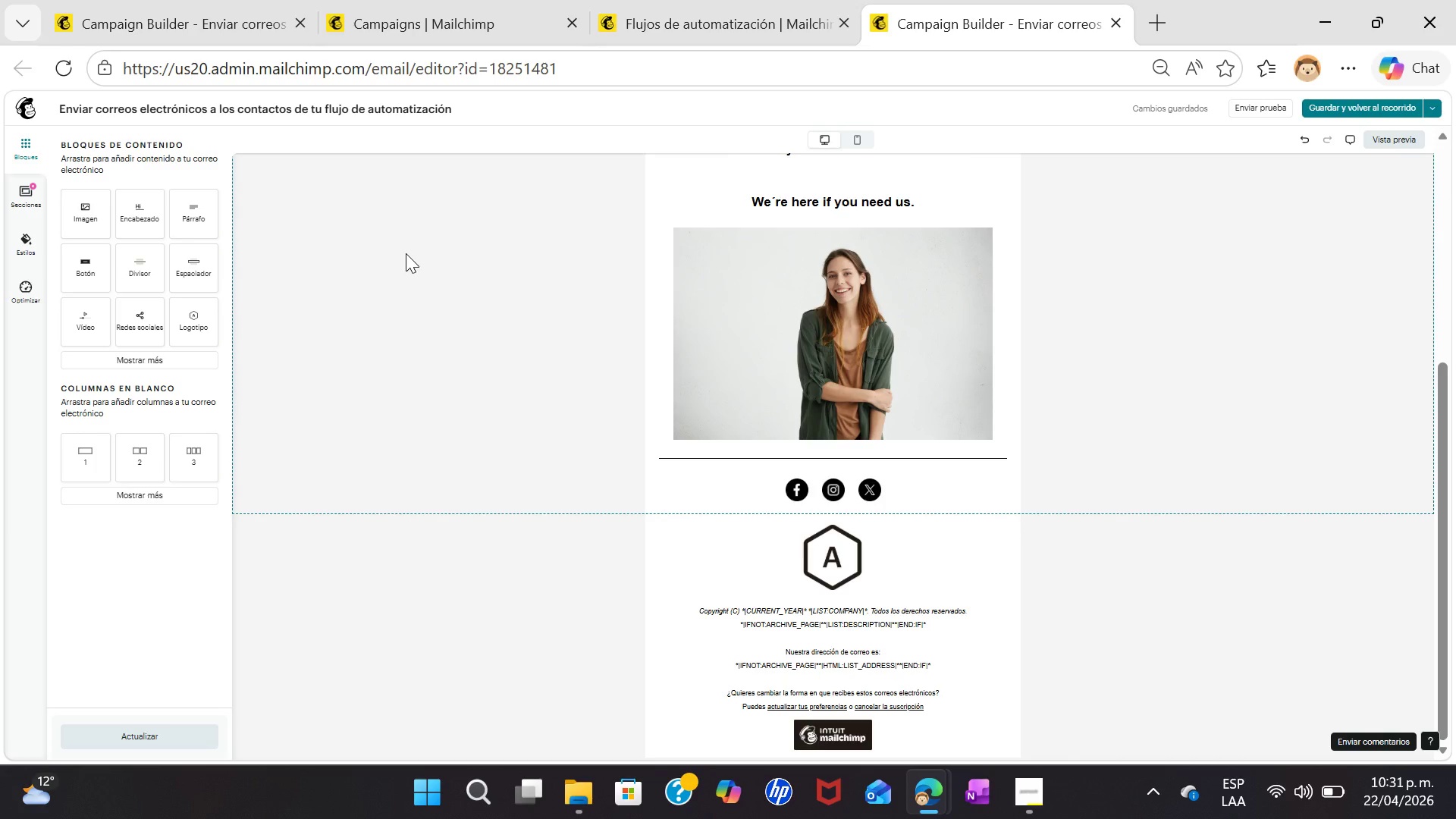 
left_click([688, 0])
 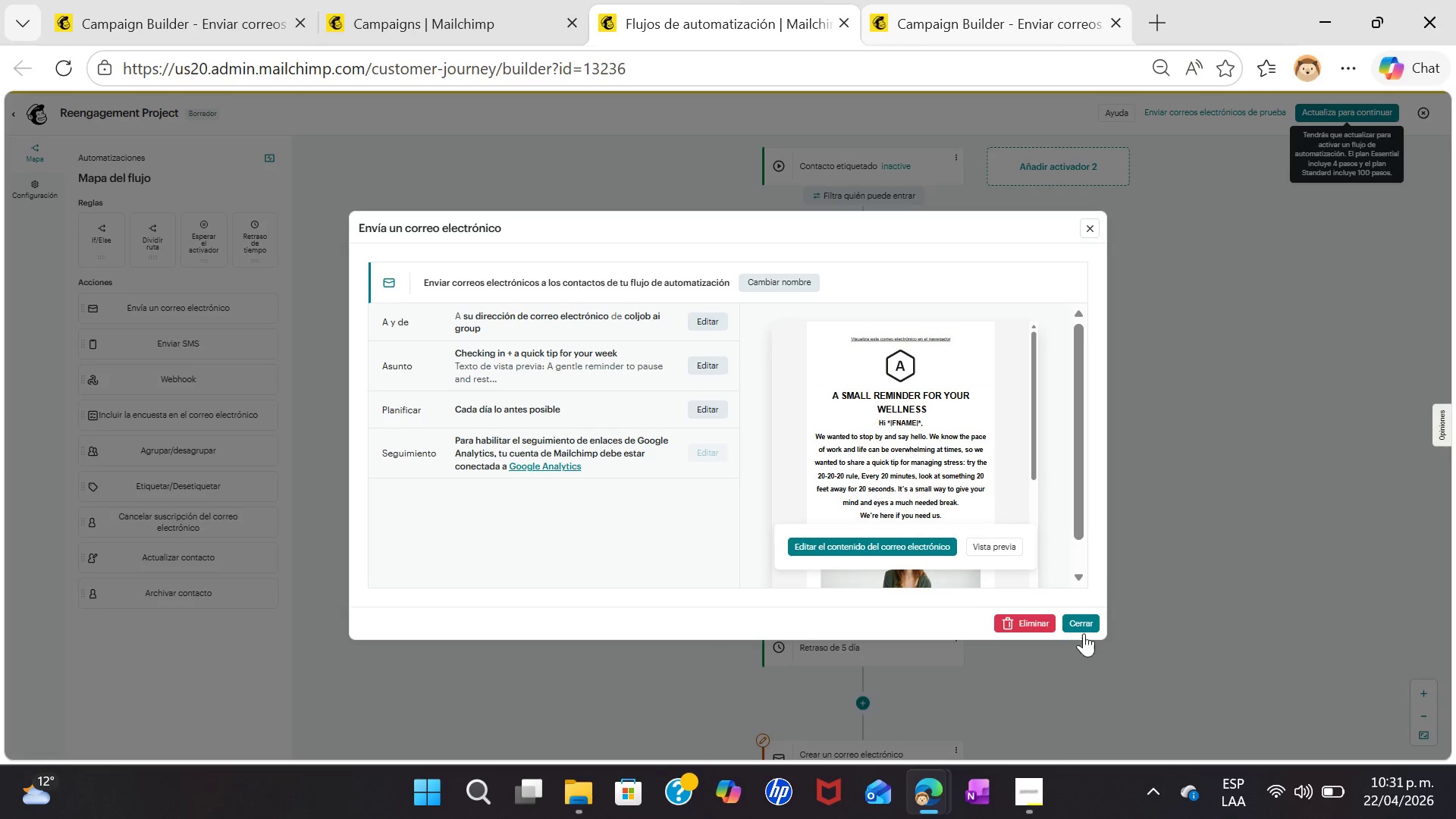 
left_click([1084, 626])
 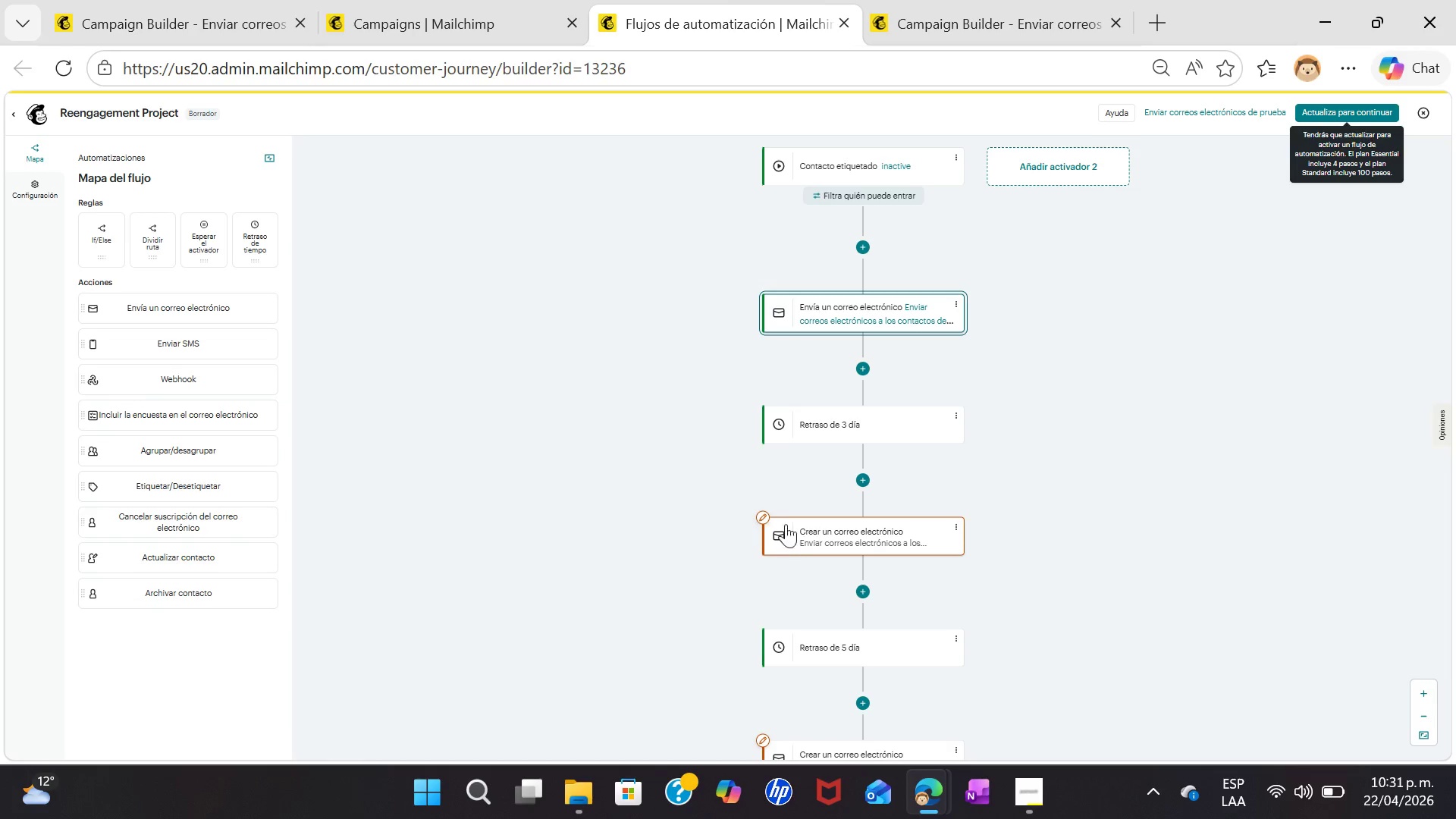 
left_click([779, 531])
 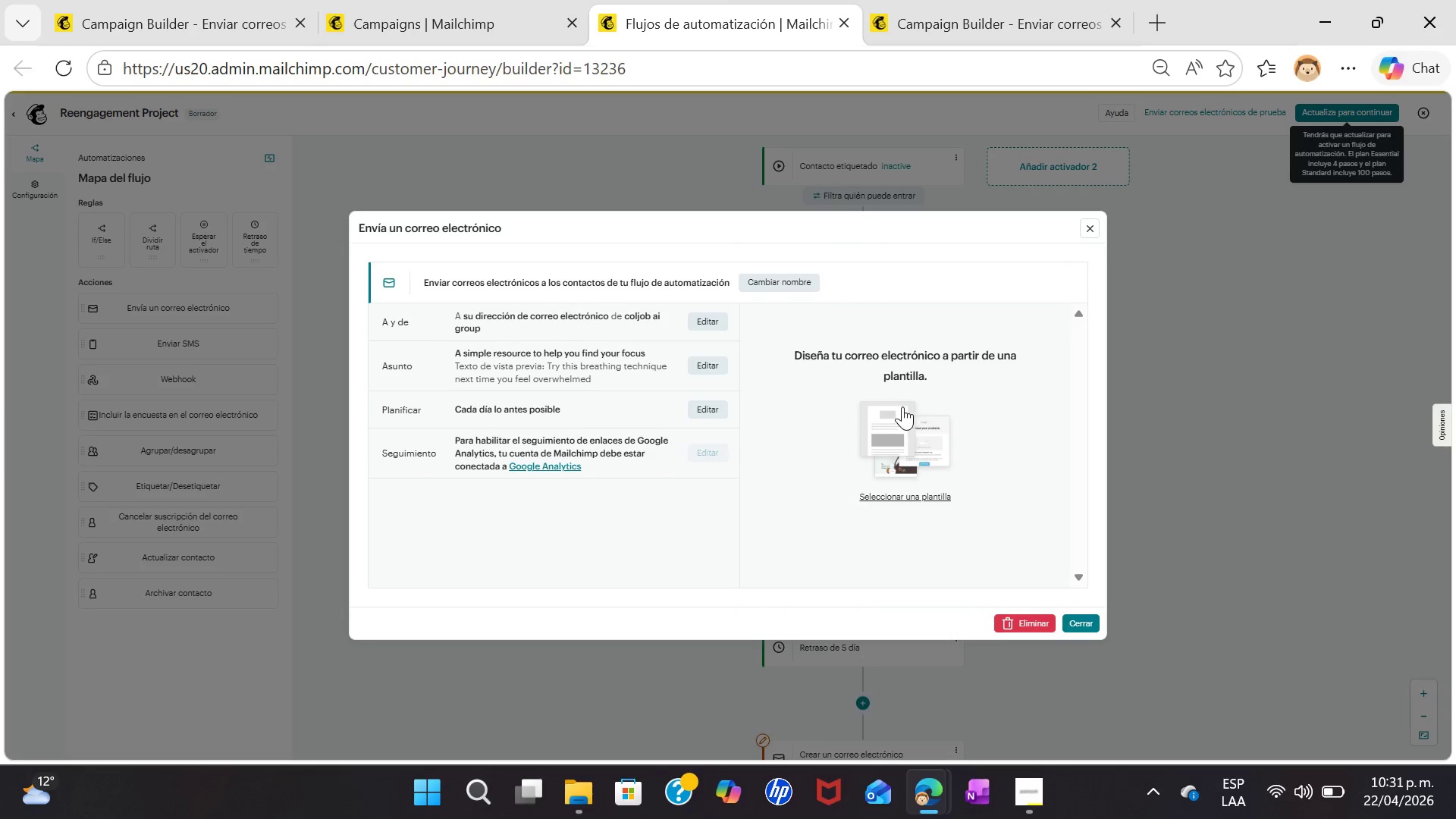 
left_click([903, 496])
 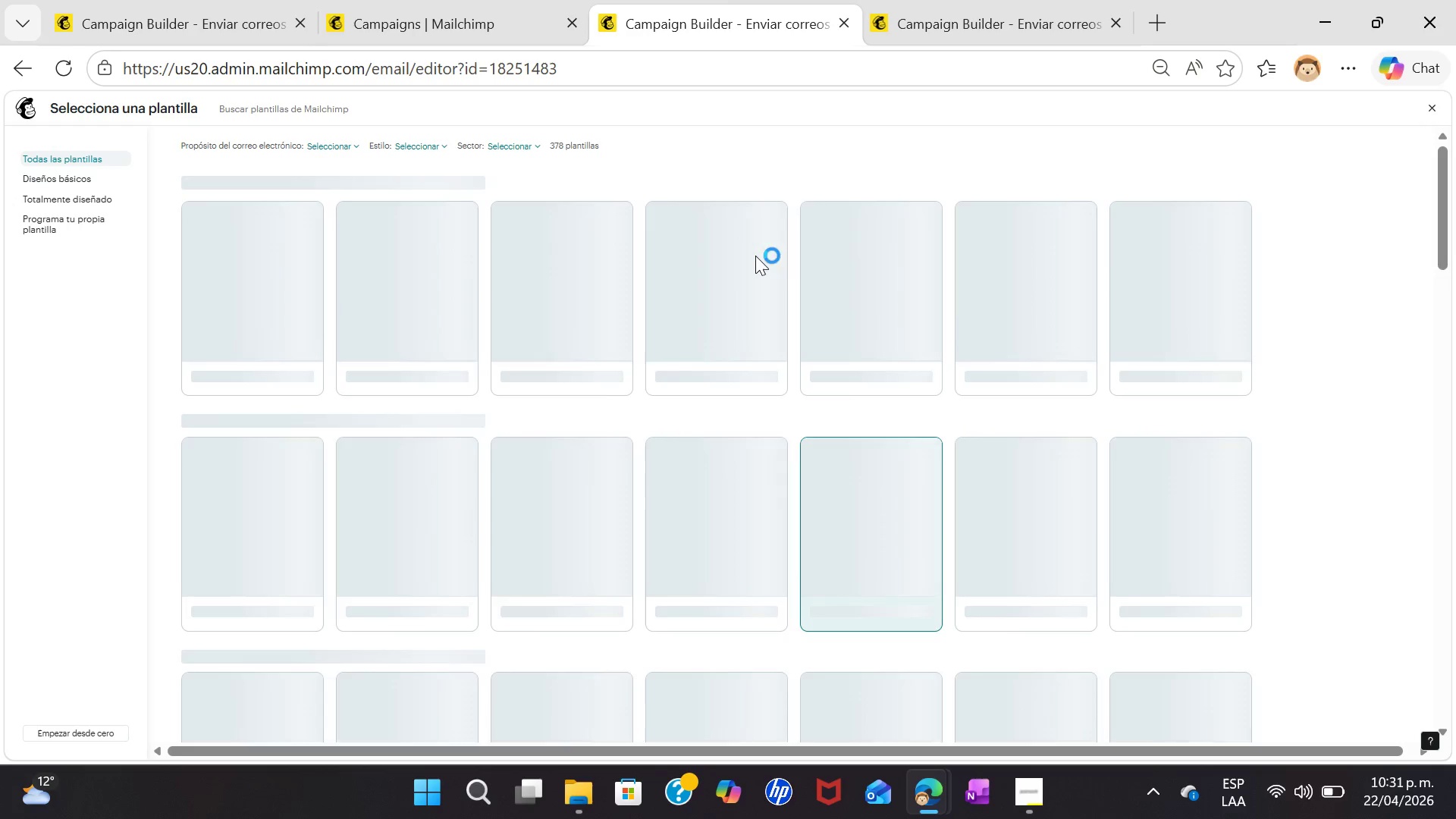 
wait(5.25)
 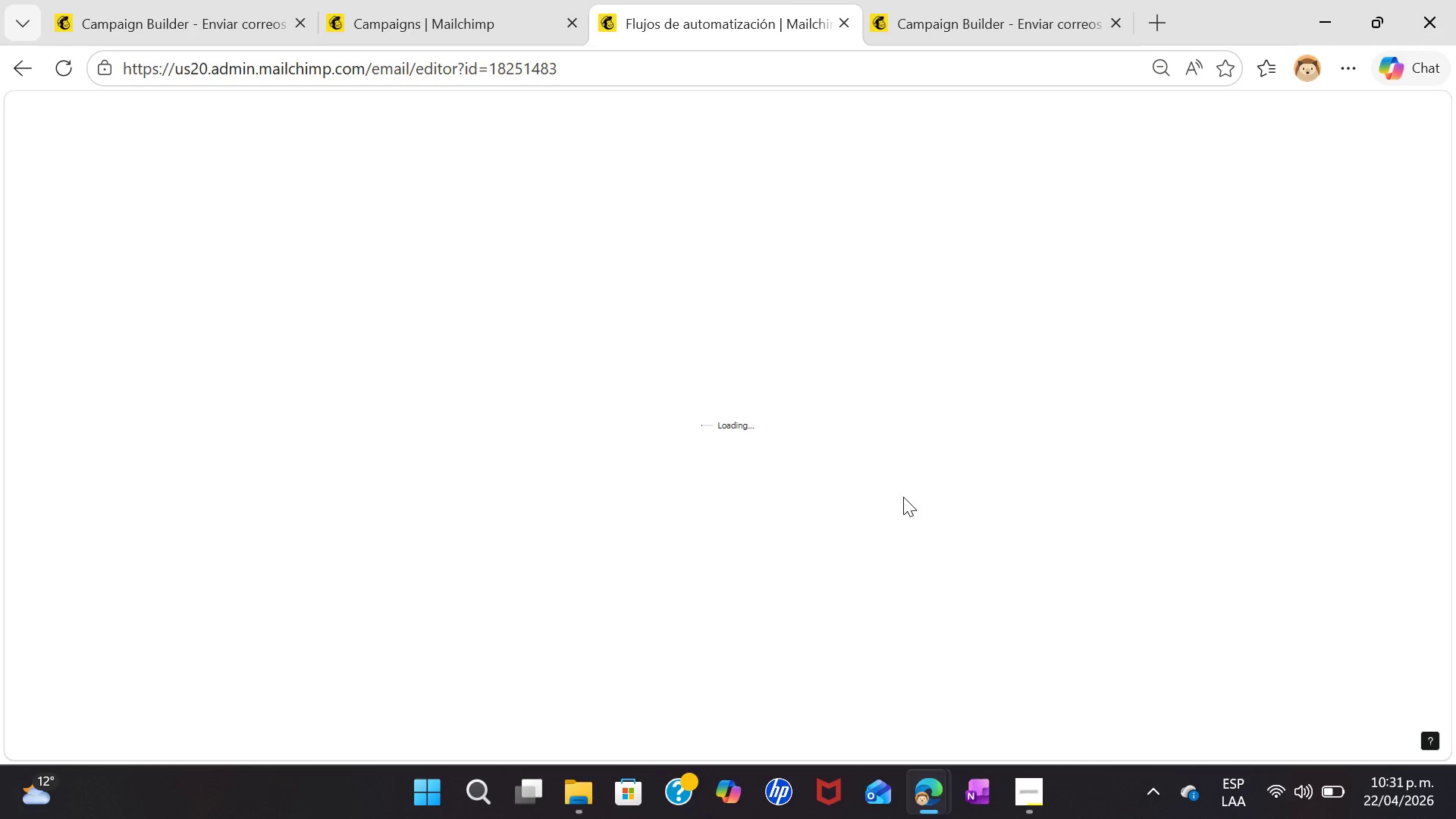 
left_click([261, 292])
 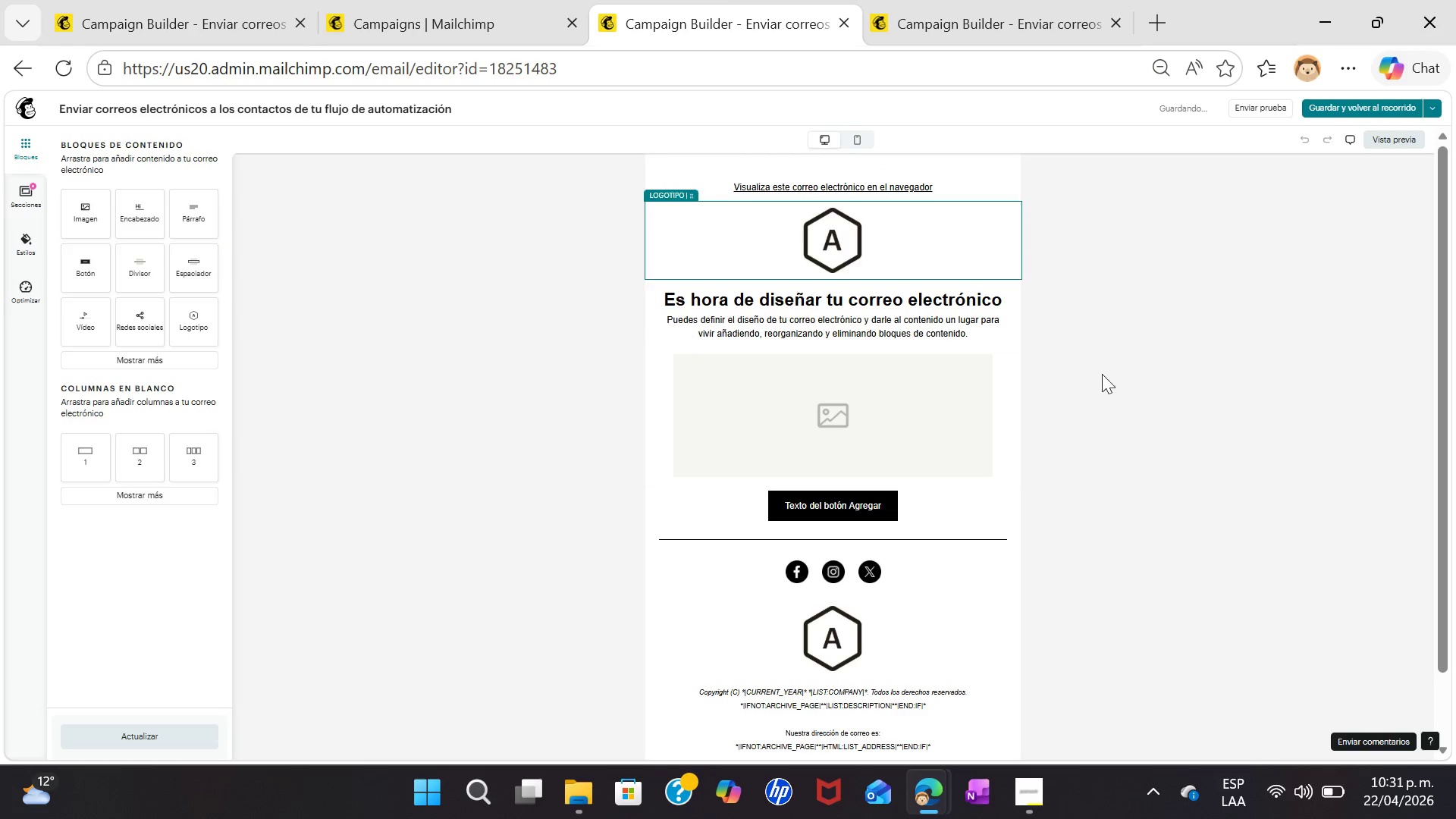 
left_click_drag(start_coordinate=[1440, 396], to_coordinate=[1430, 357])
 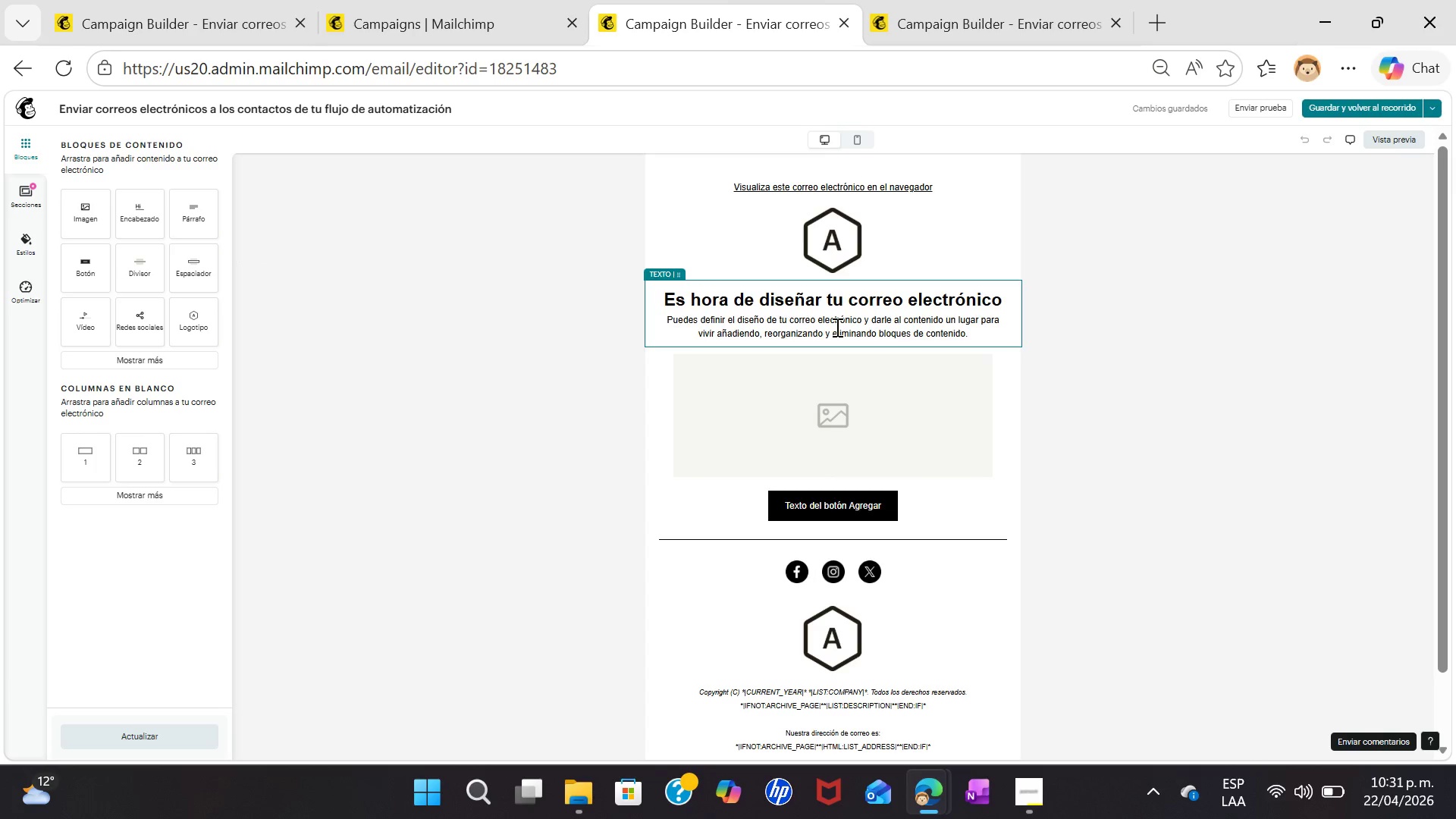 
double_click([836, 327])
 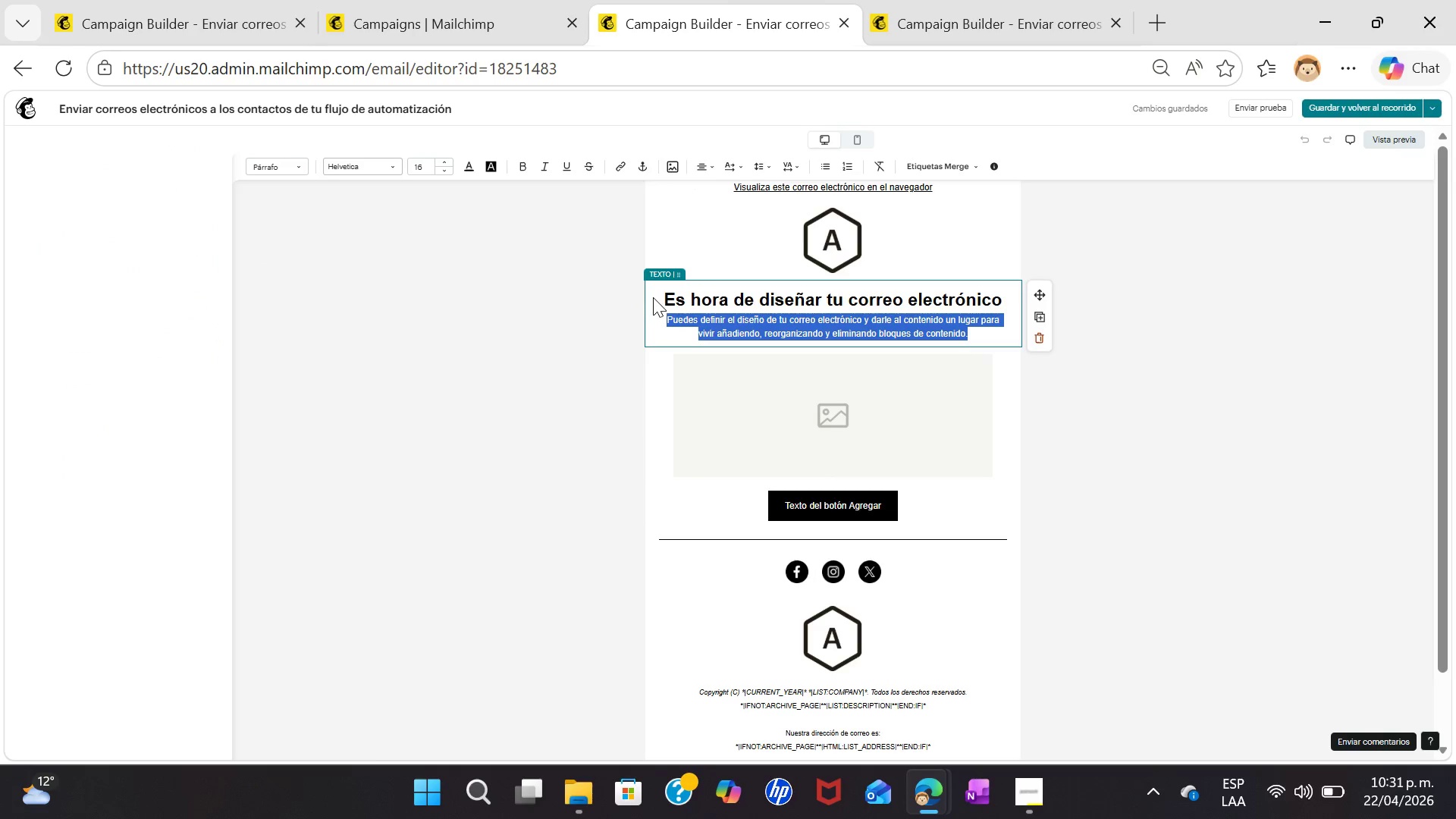 
left_click_drag(start_coordinate=[657, 293], to_coordinate=[729, 313])
 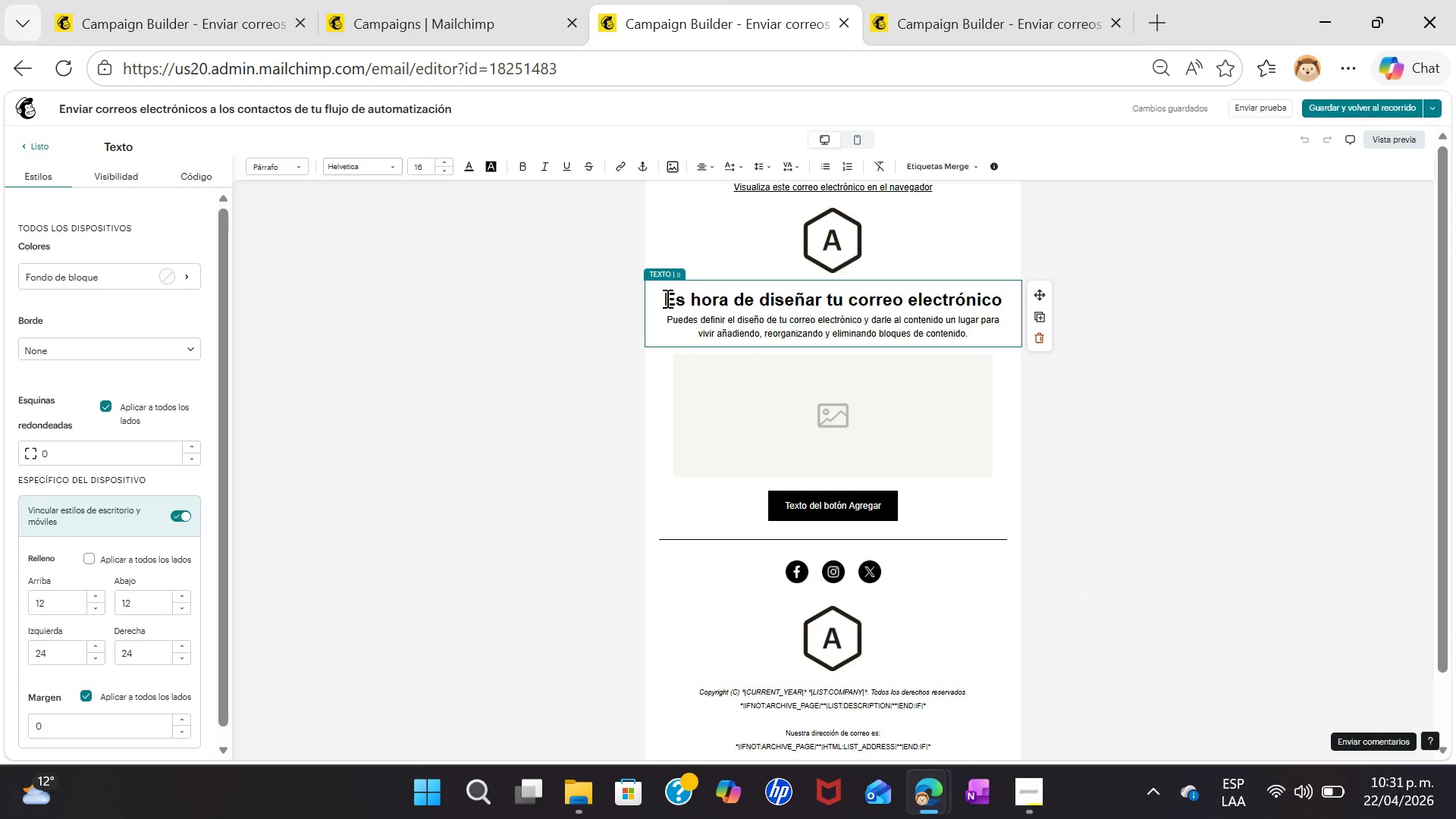 
left_click_drag(start_coordinate=[664, 297], to_coordinate=[955, 330])
 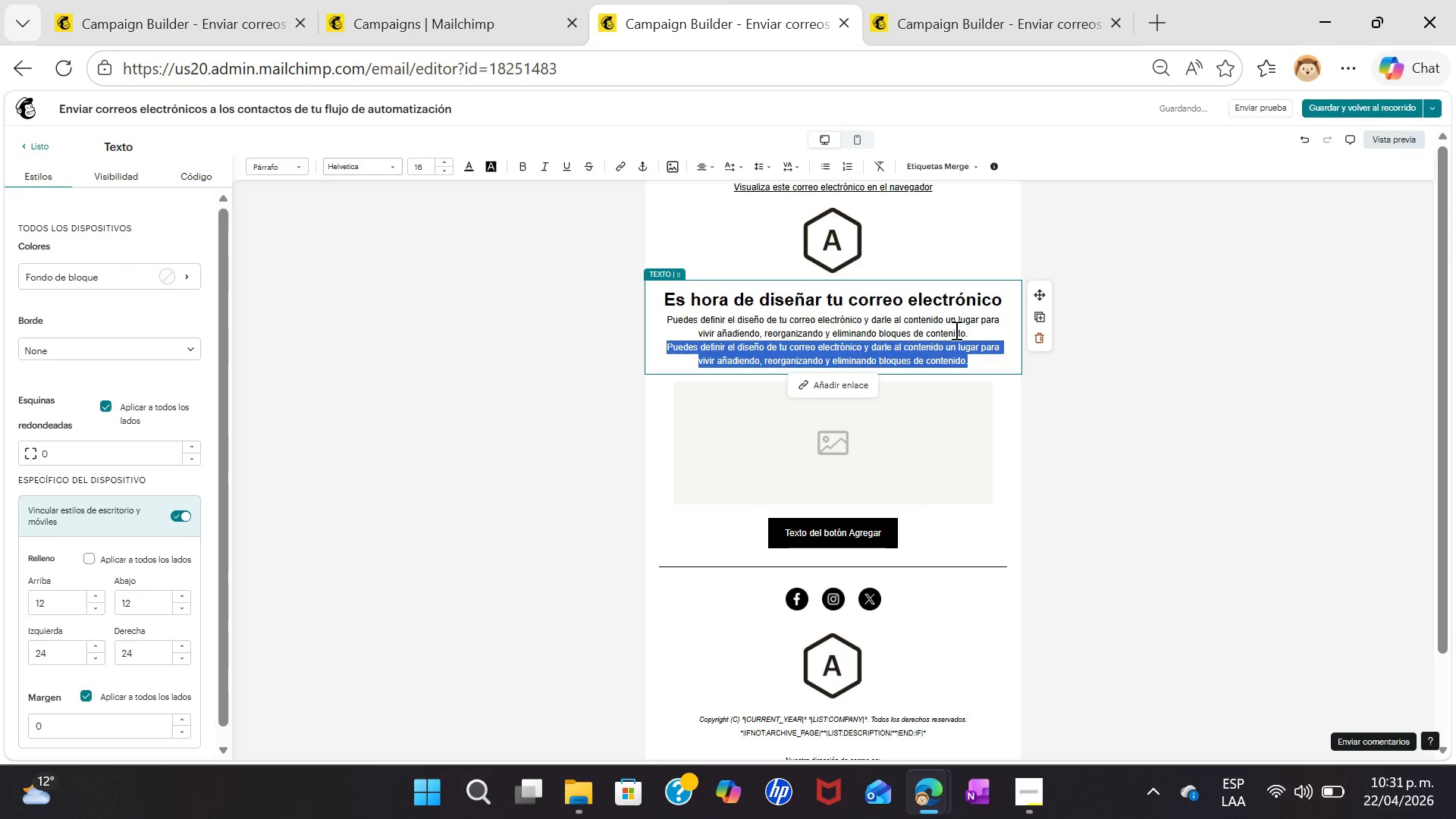 
key(Control+Backspace)
 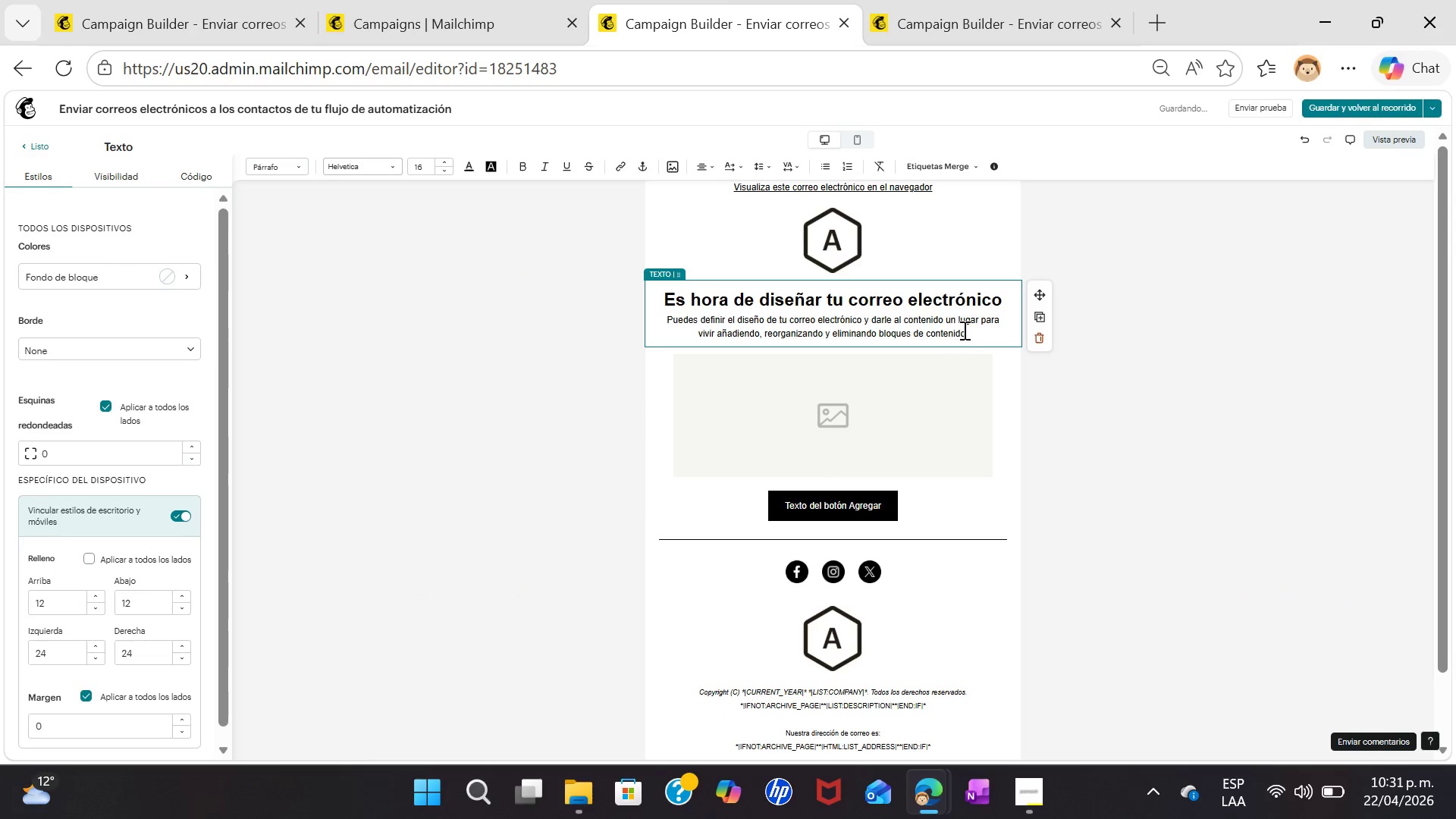 
left_click_drag(start_coordinate=[966, 331], to_coordinate=[650, 292])
 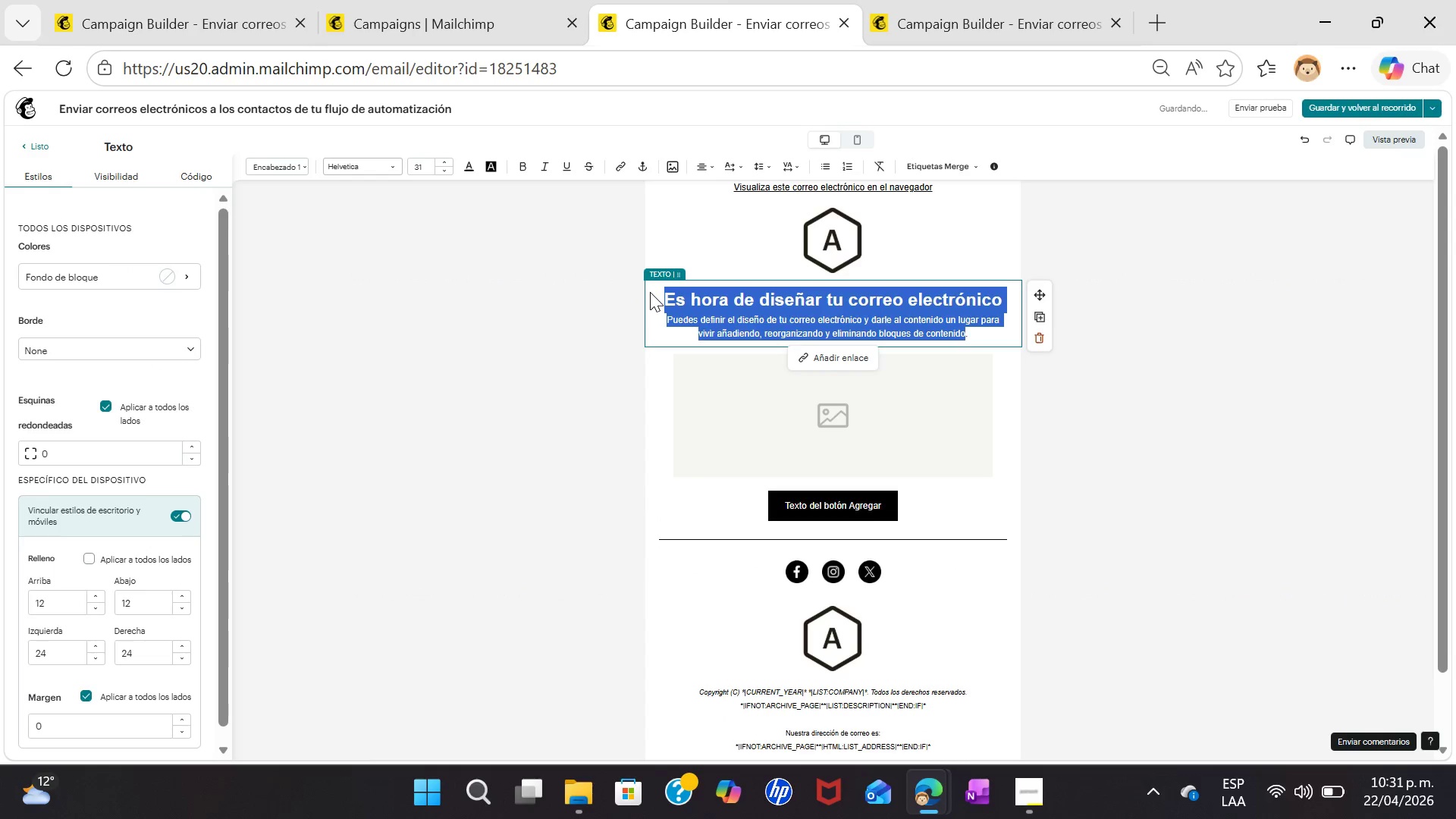 
key(Control+Backspace)
 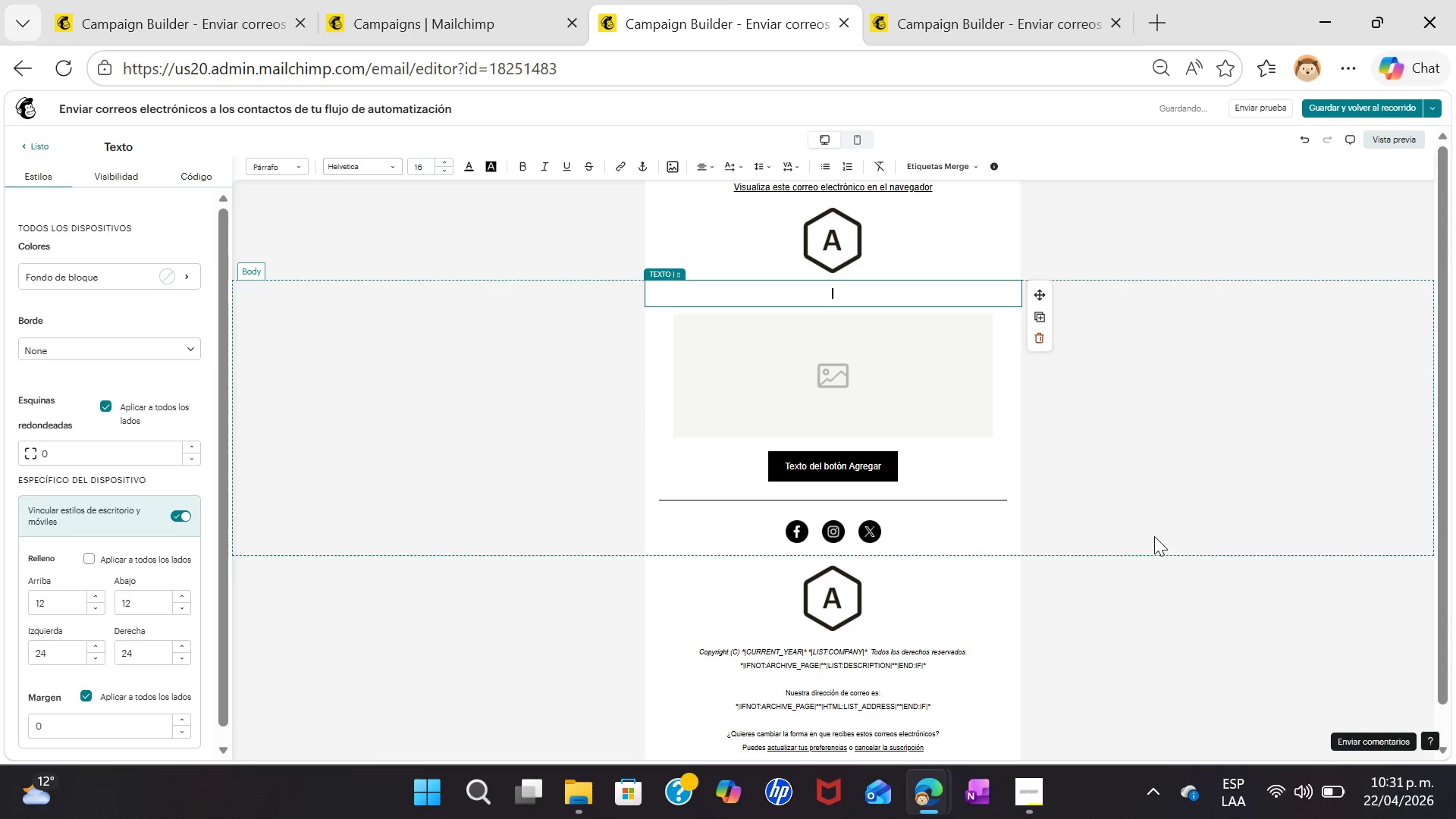 
left_click([1154, 536])
 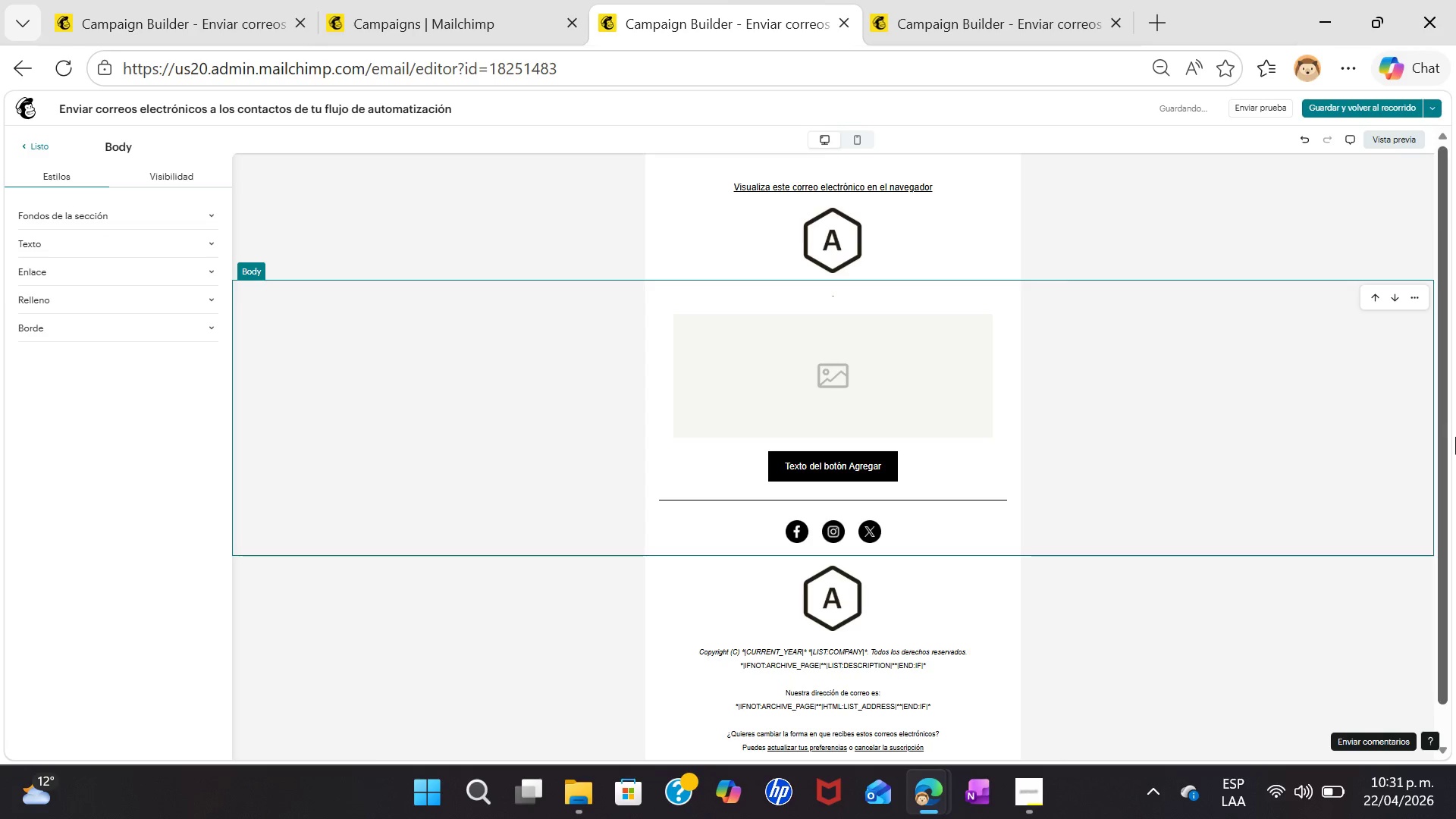 
left_click_drag(start_coordinate=[1441, 444], to_coordinate=[1429, 367])
 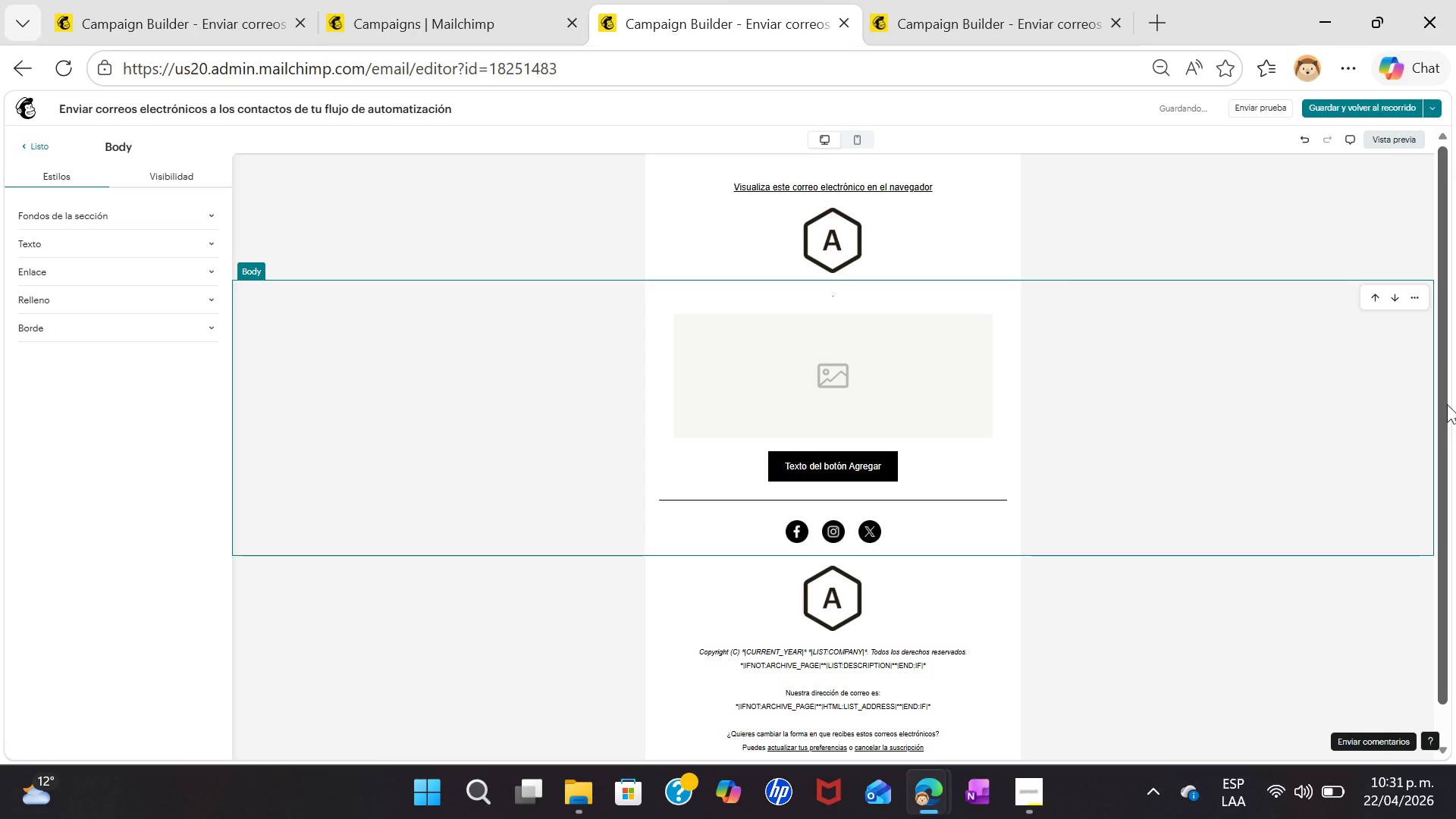 
left_click_drag(start_coordinate=[1447, 404], to_coordinate=[1432, 298])
 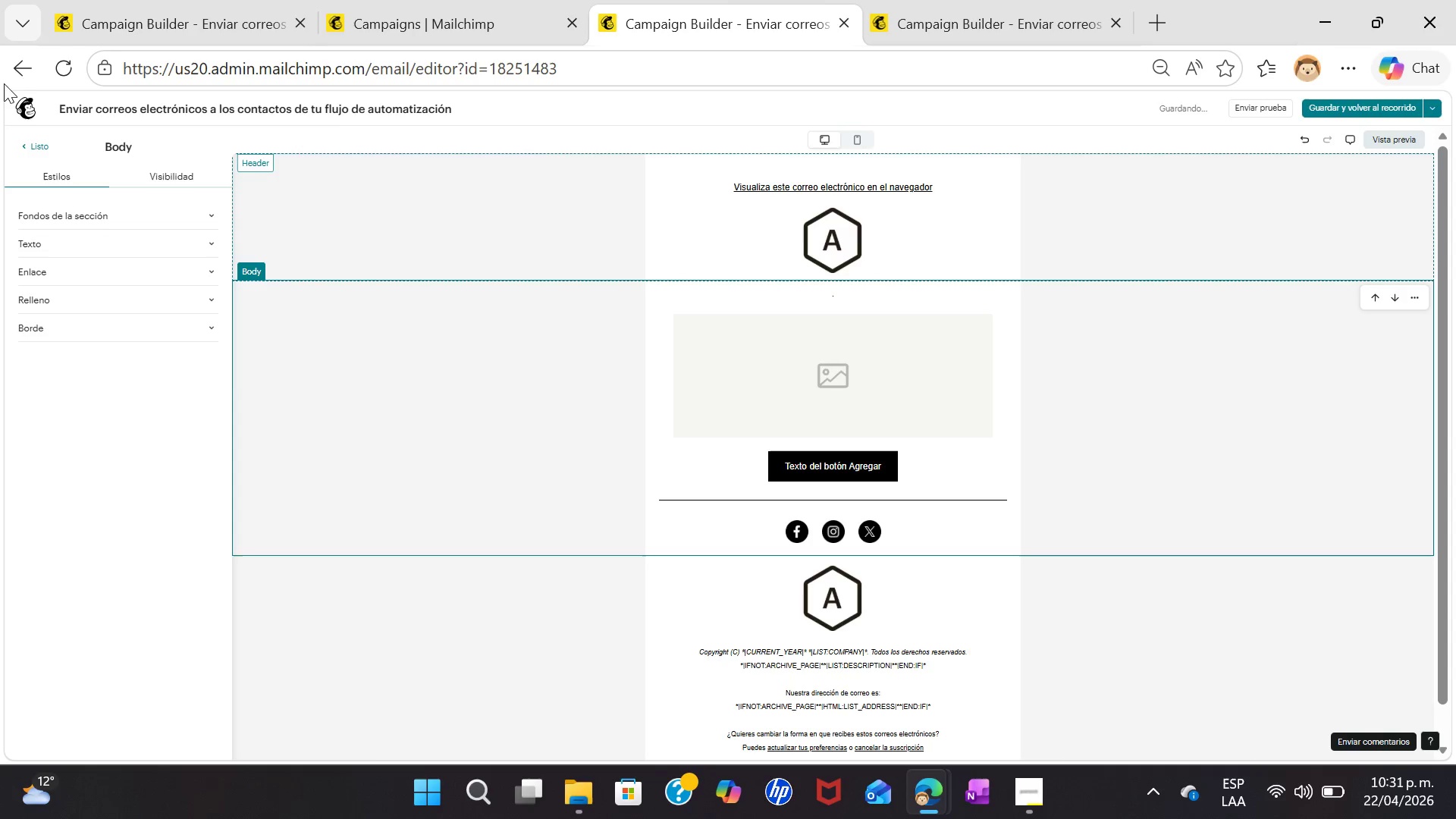 
left_click([24, 75])
 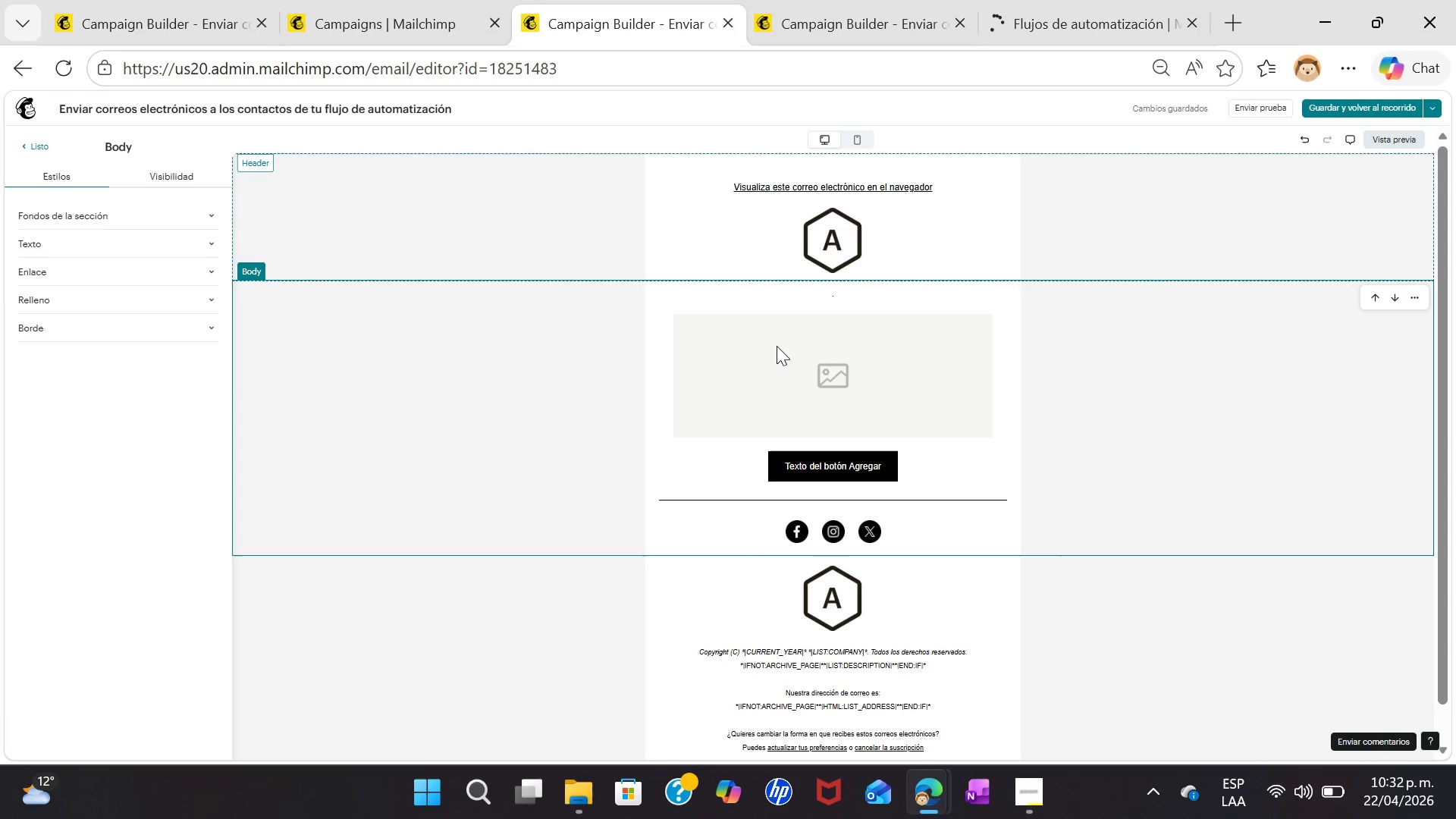 
left_click([561, 604])
 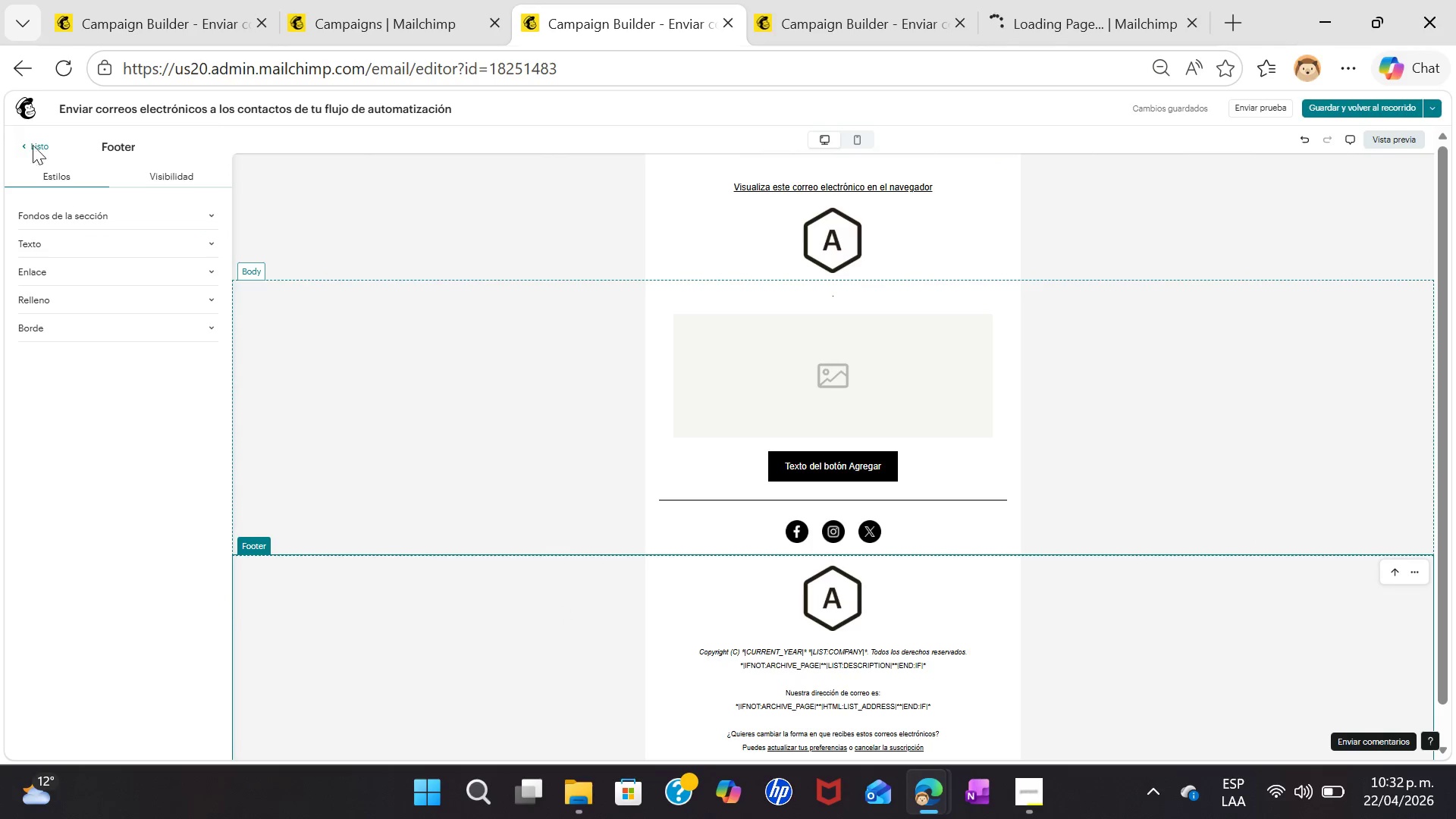 
left_click([41, 143])
 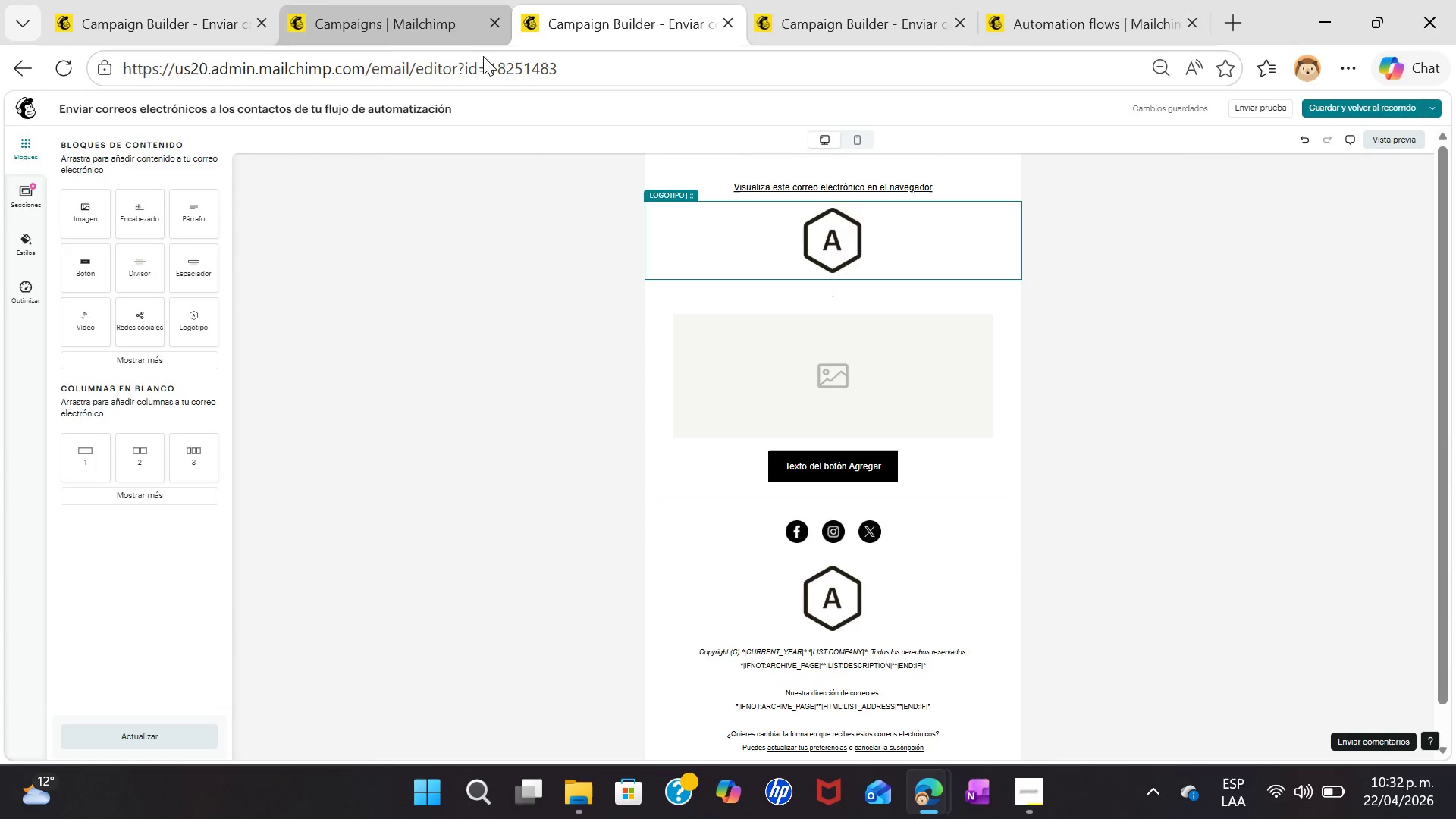 
left_click([1150, 4])
 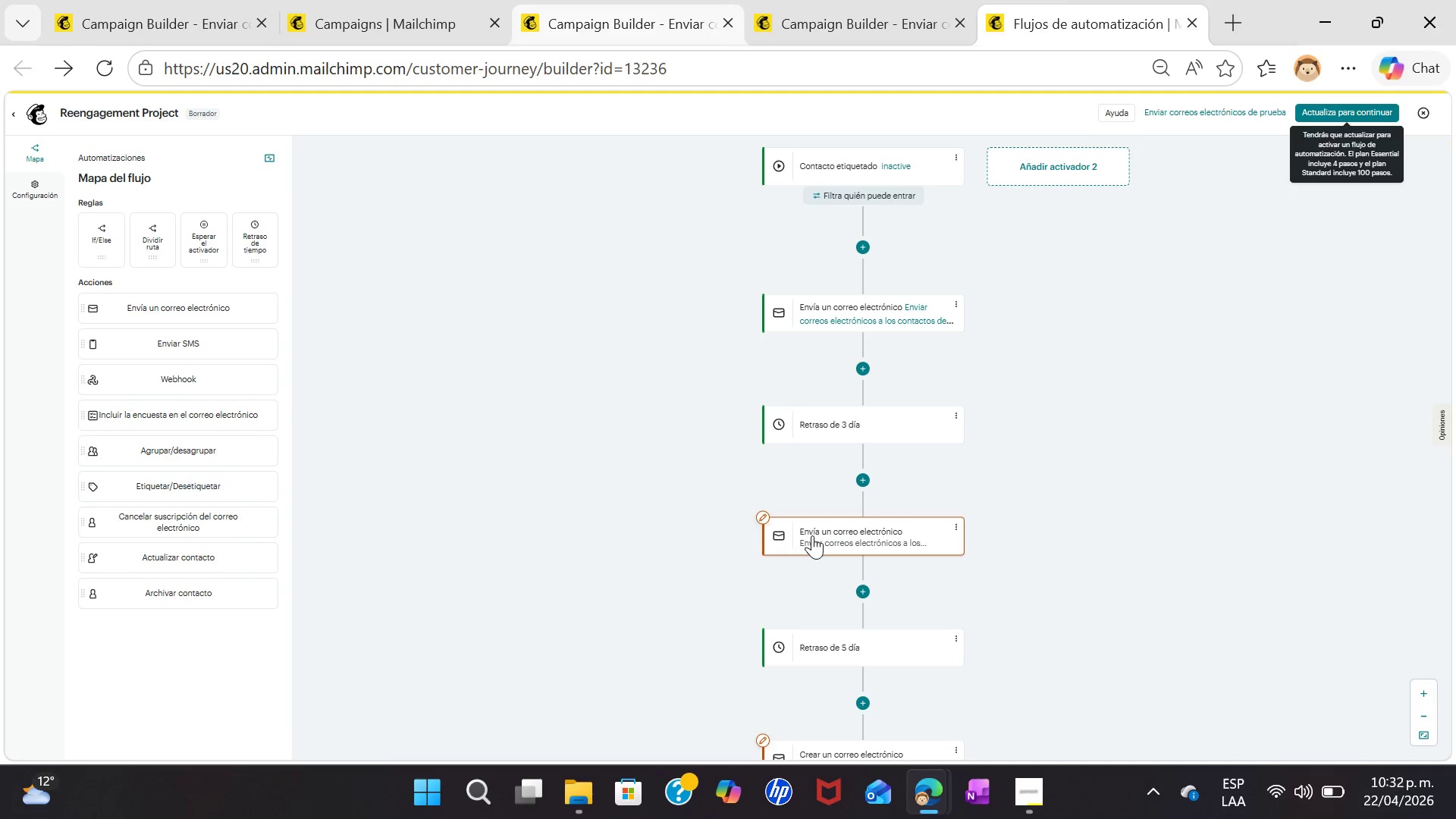 
left_click([787, 538])
 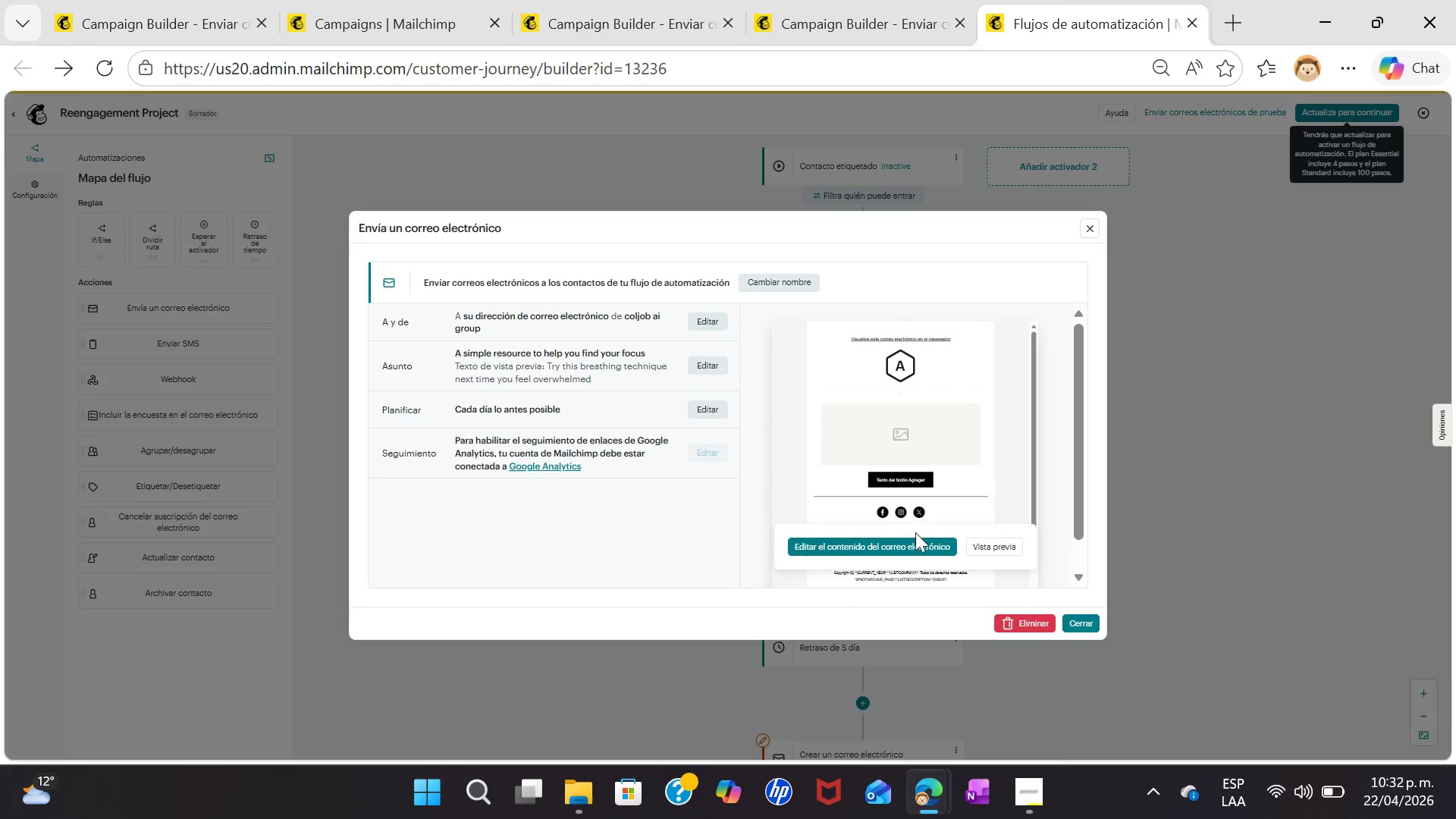 
left_click([909, 547])
 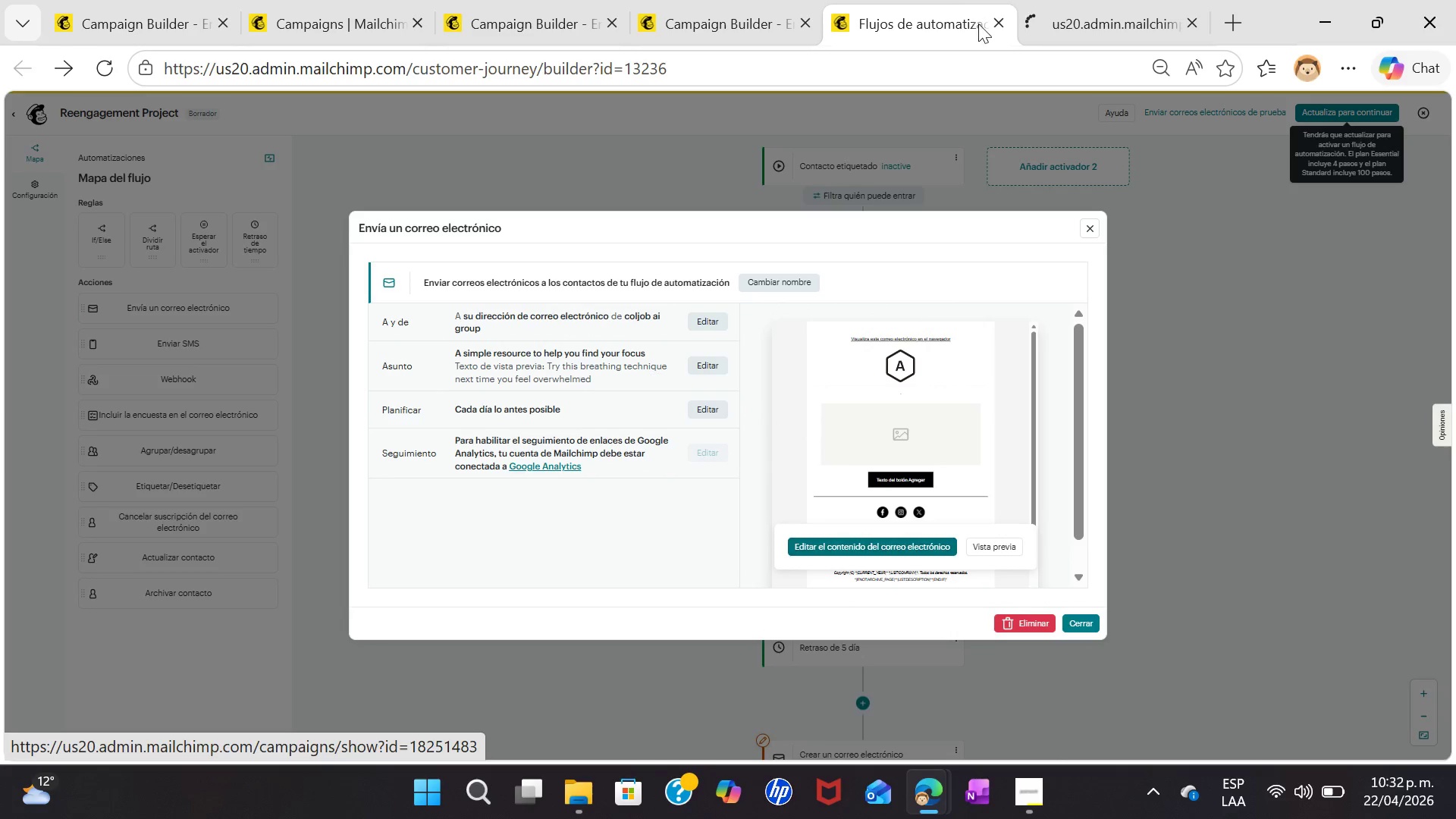 
left_click([1125, 2])
 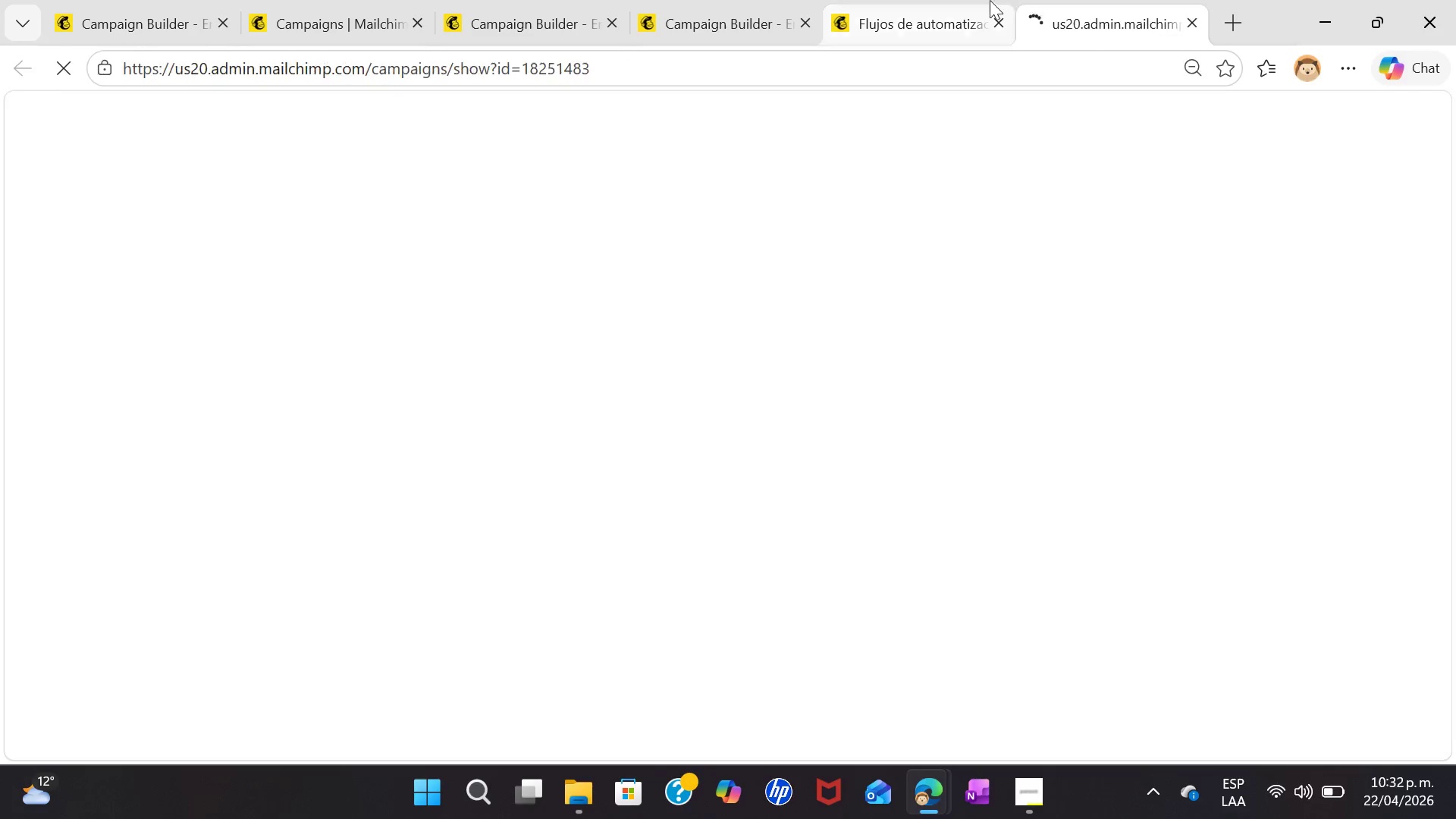 
mouse_move([716, -3])
 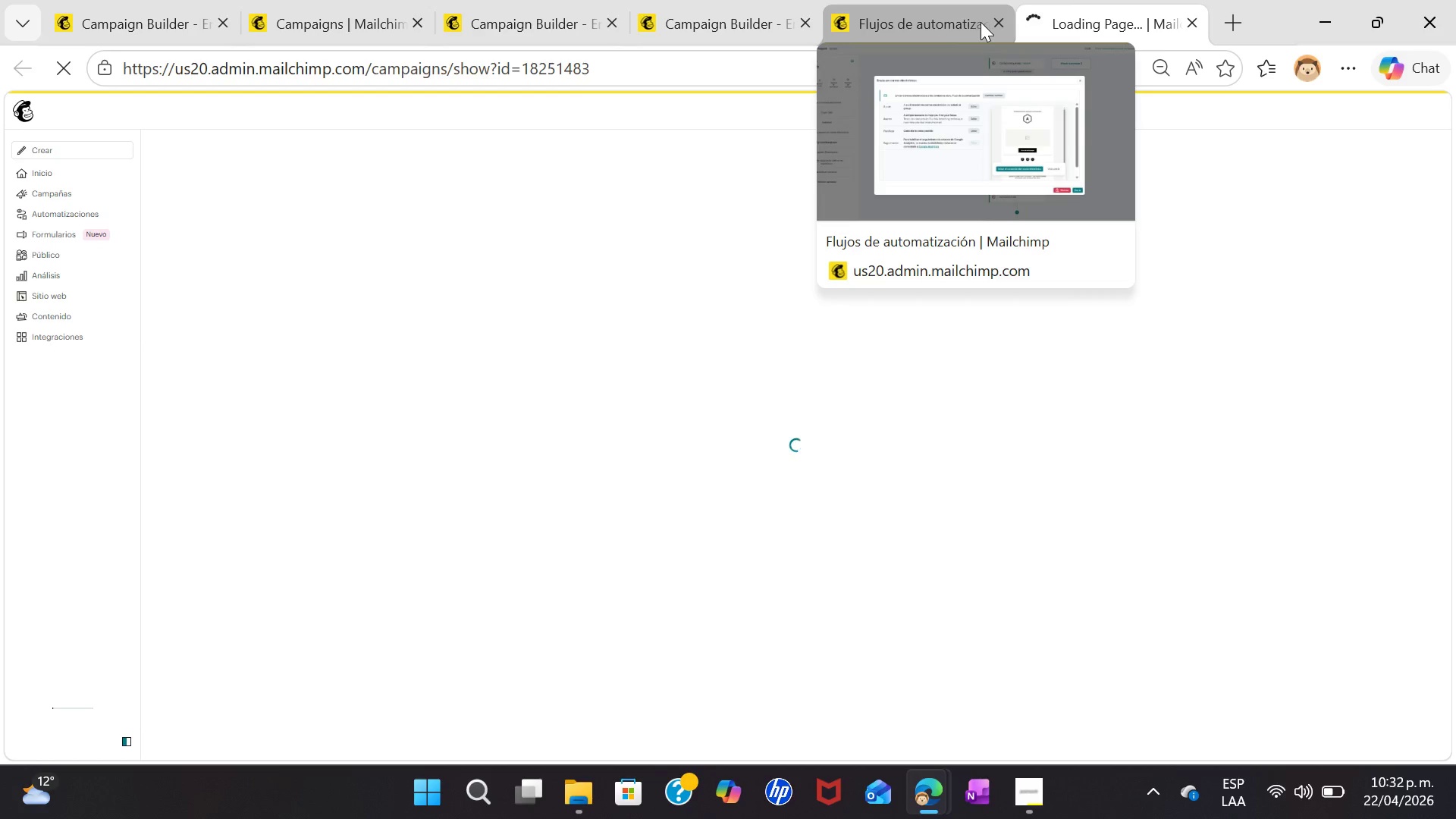 
left_click([997, 20])
 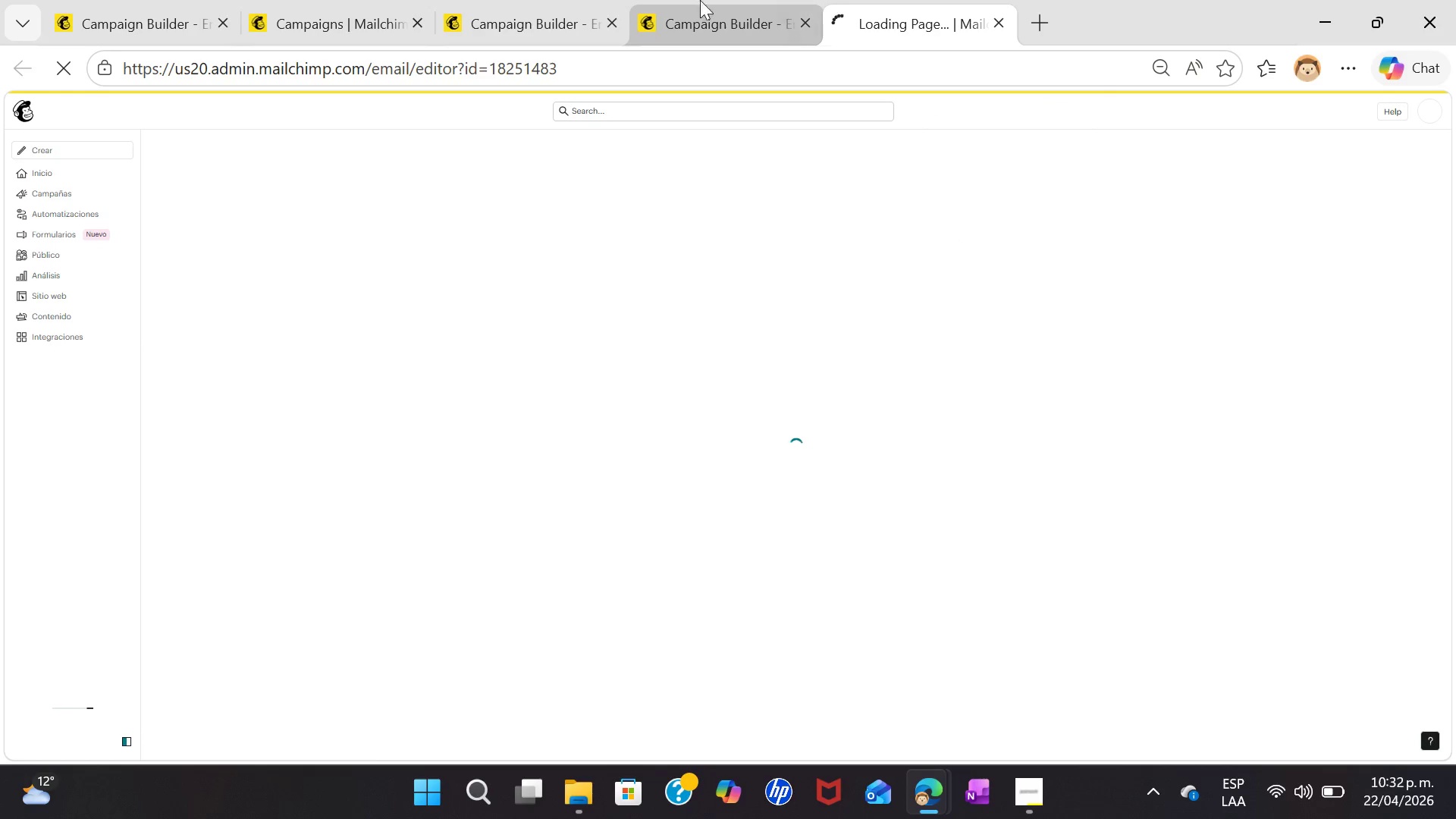 
left_click([368, 0])
 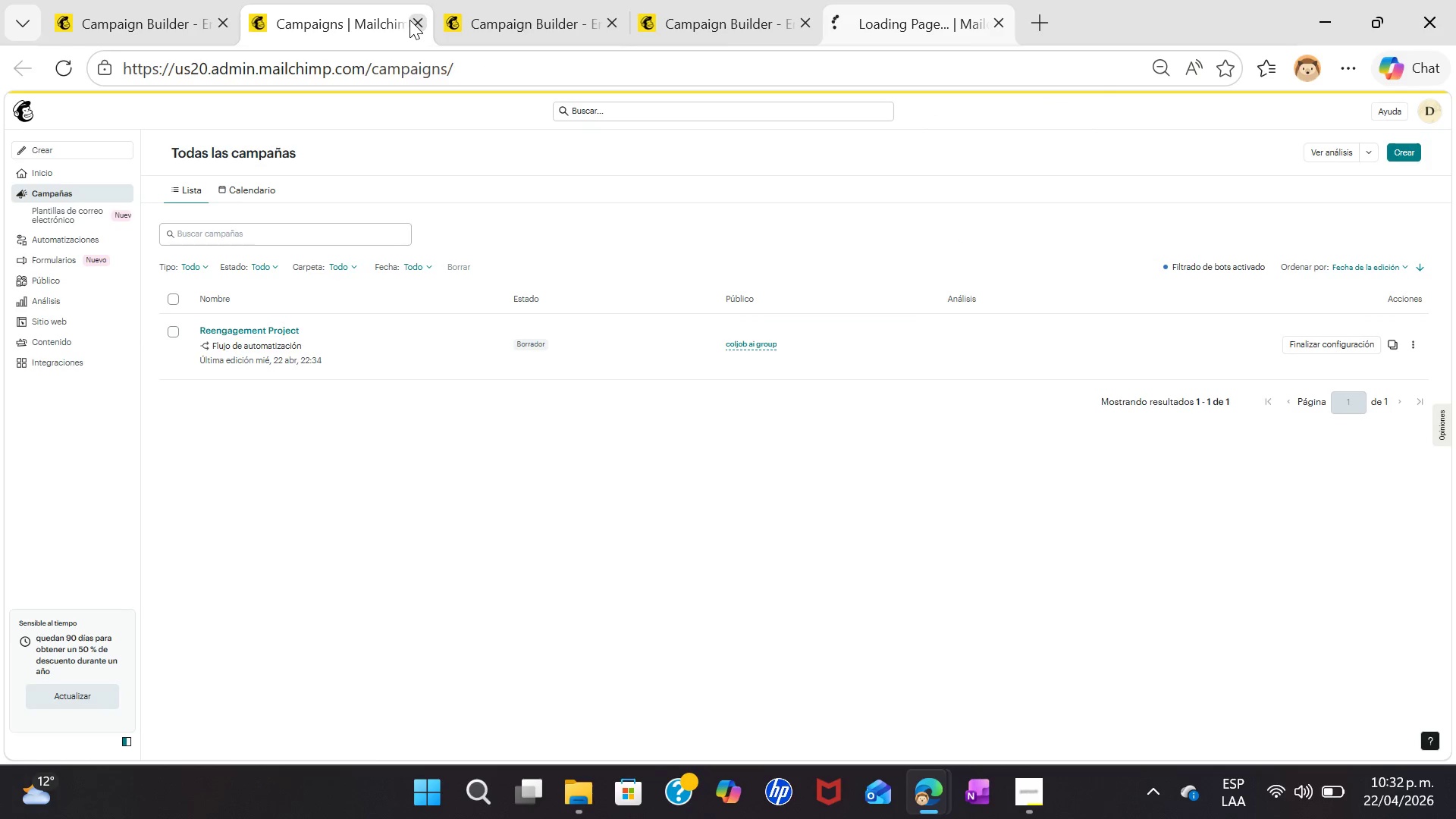 
left_click([416, 20])
 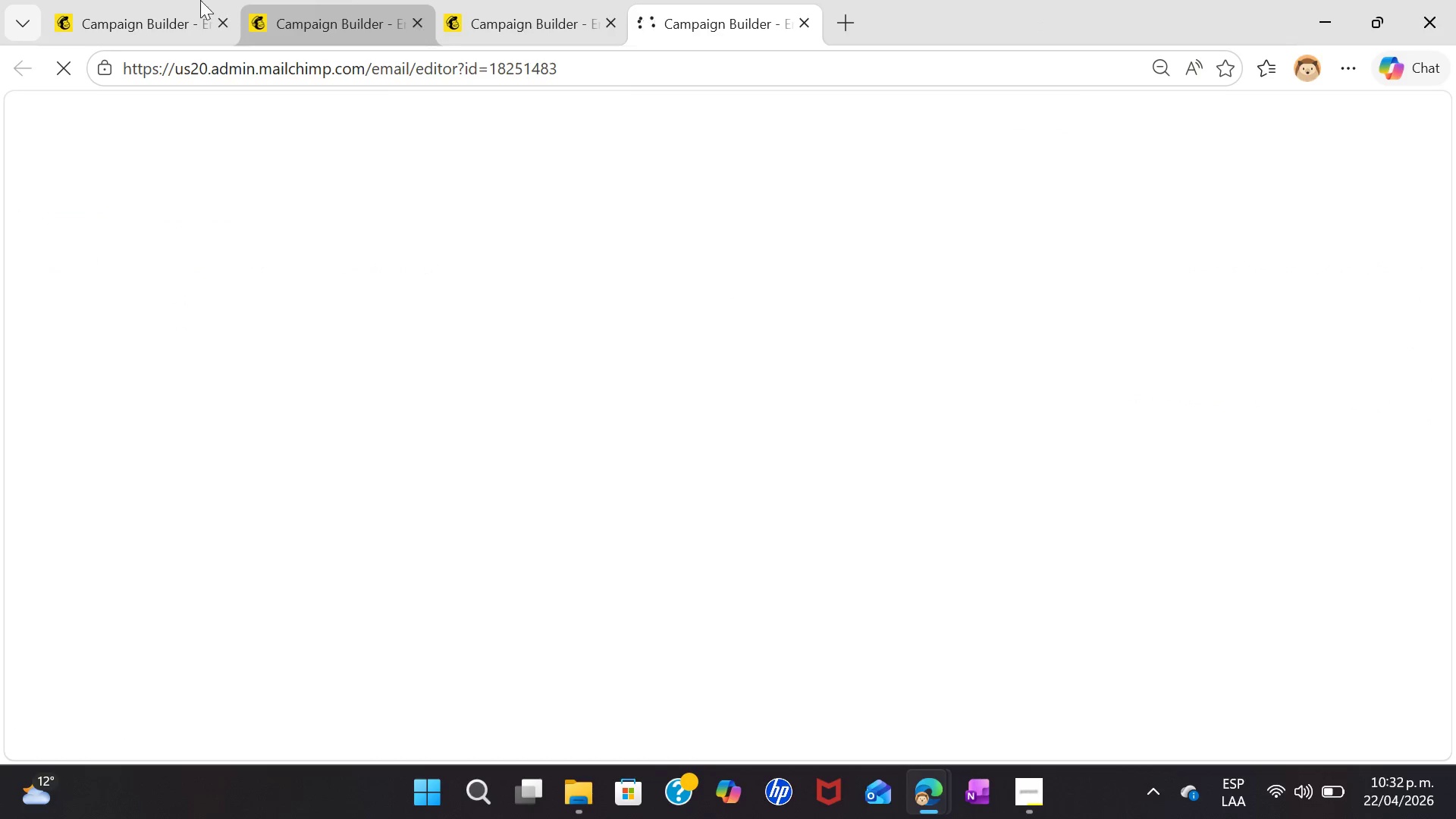 
left_click([189, 0])
 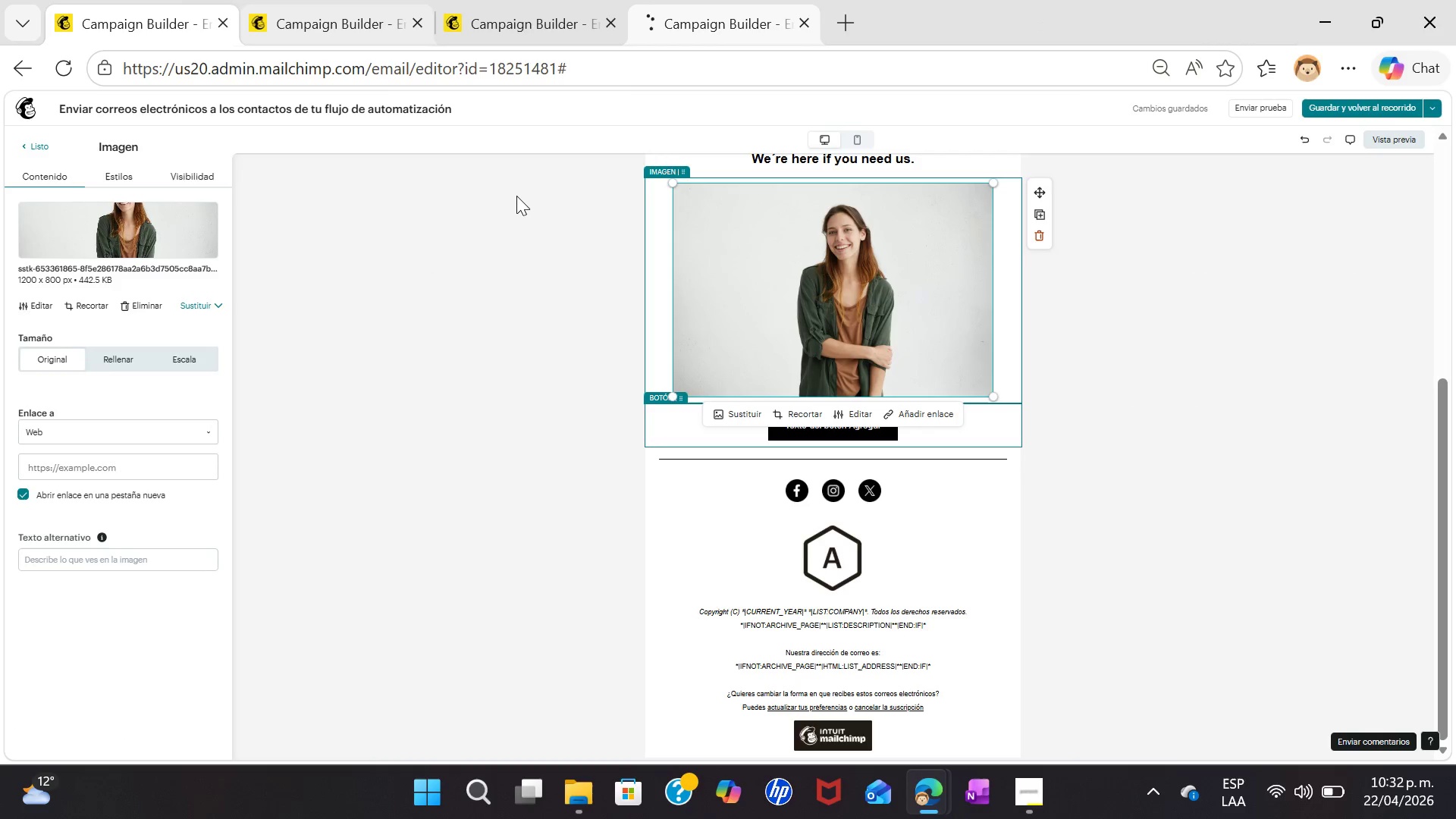 
left_click([516, 434])
 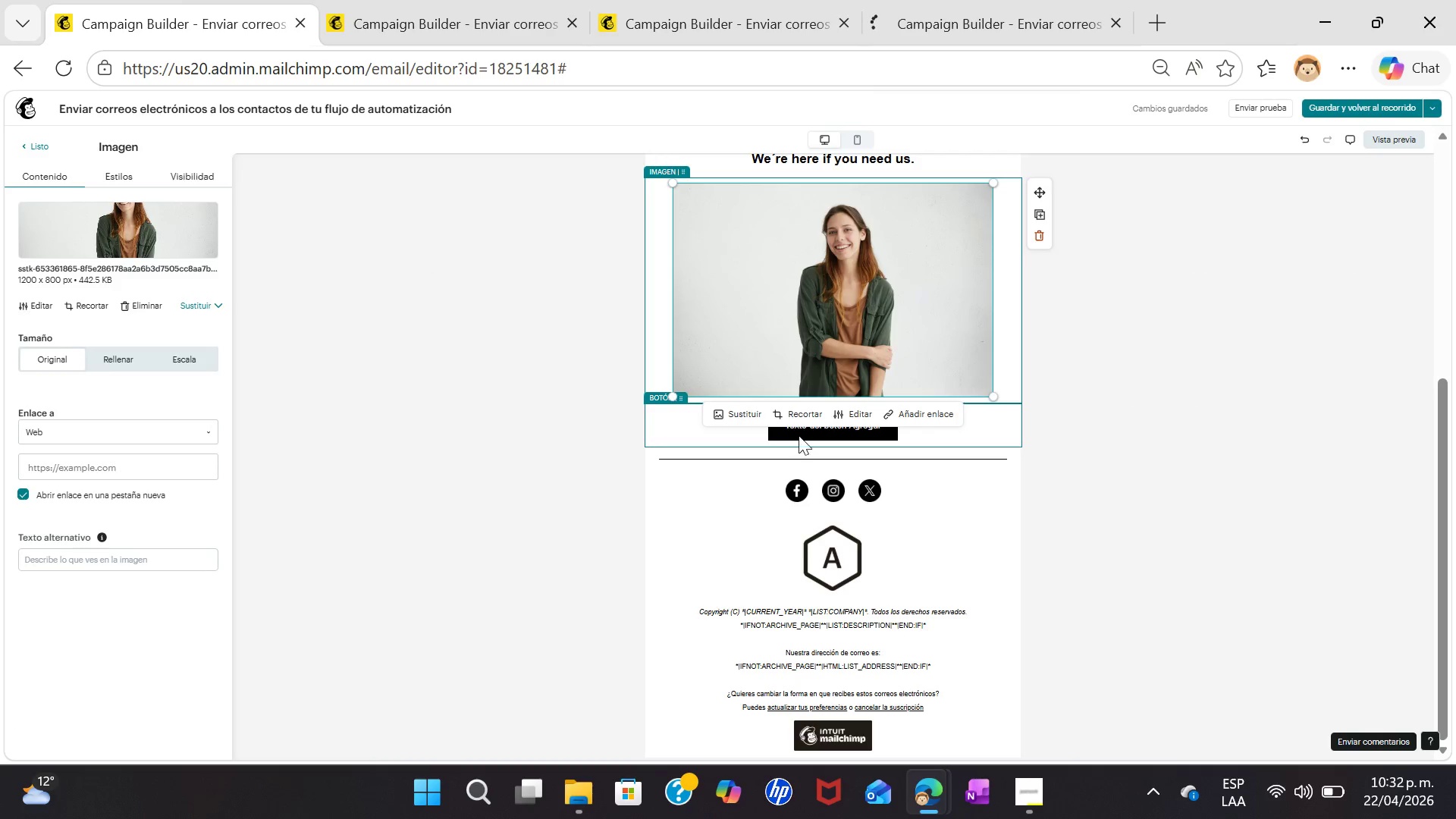 
left_click([805, 432])
 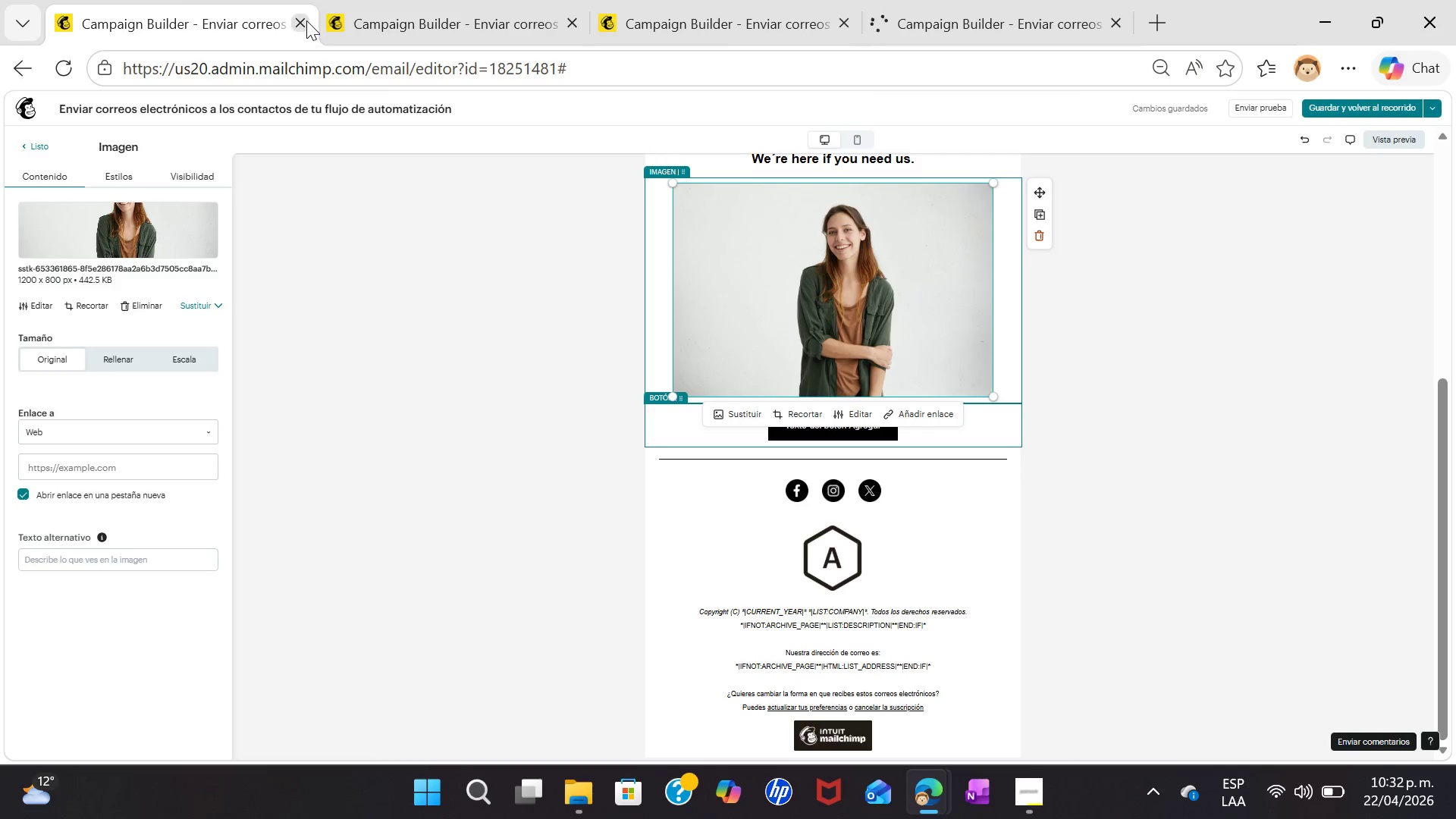 
left_click([300, 22])
 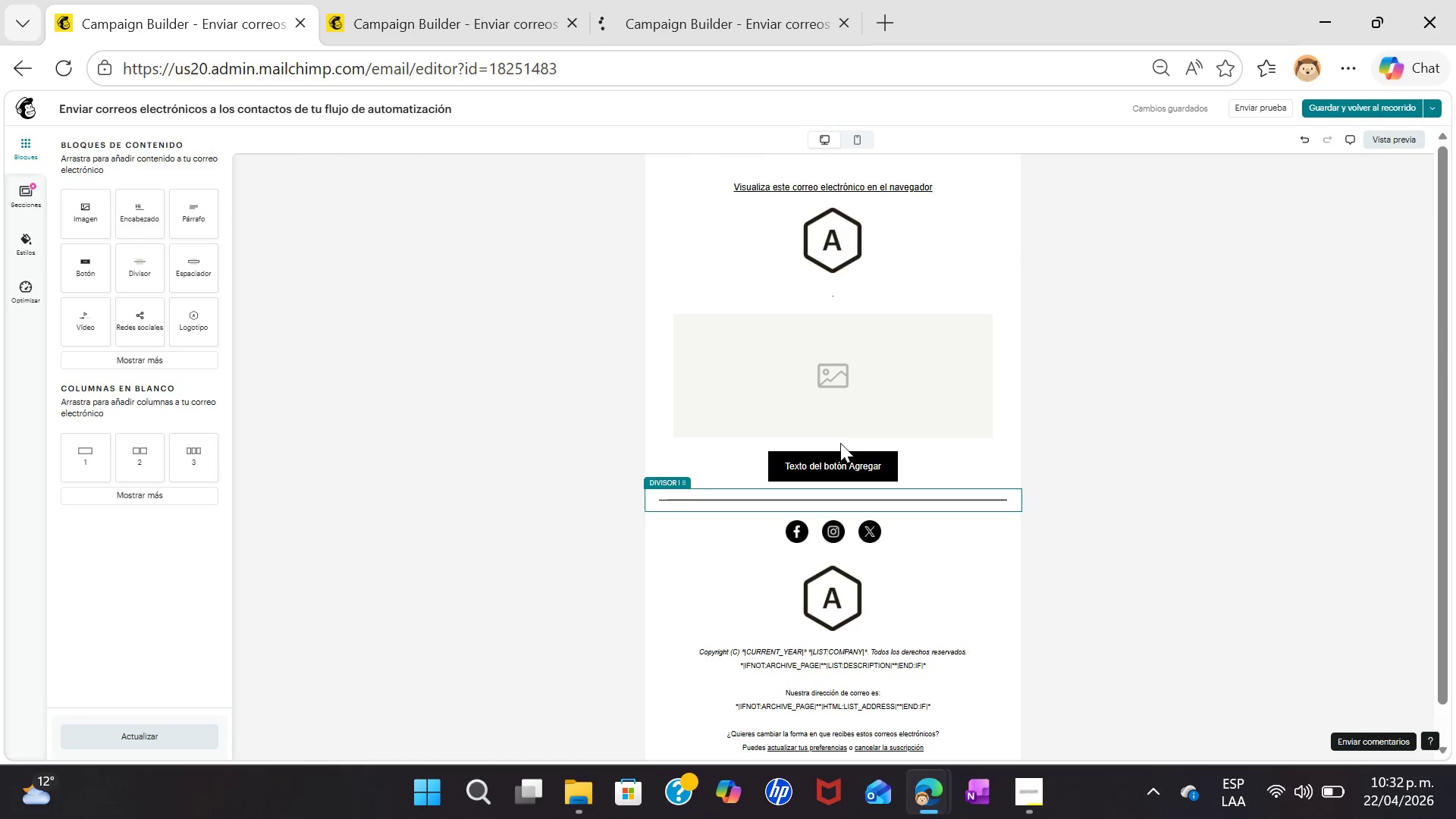 
left_click([873, 462])
 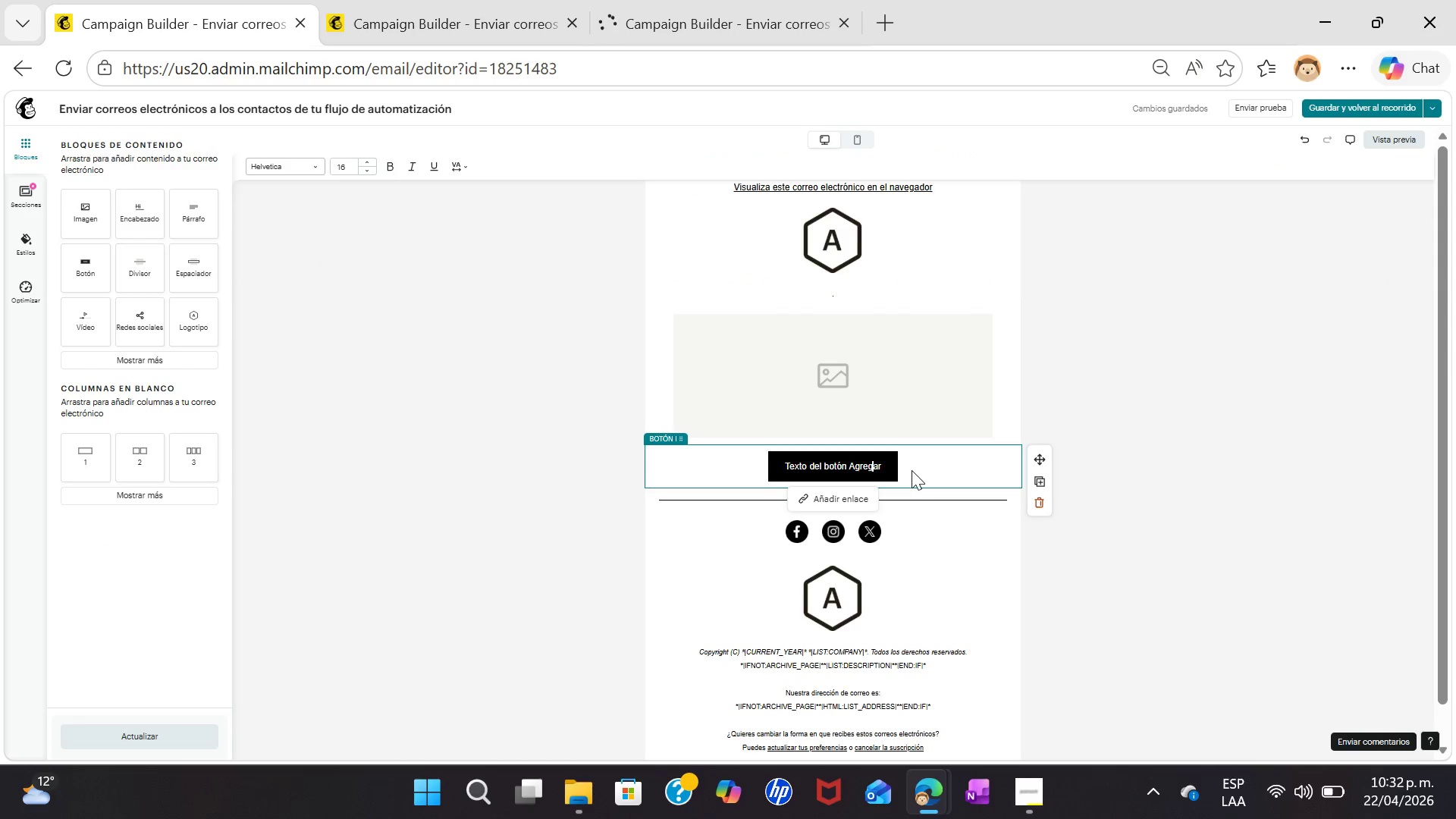 
left_click_drag(start_coordinate=[912, 470], to_coordinate=[879, 469])
 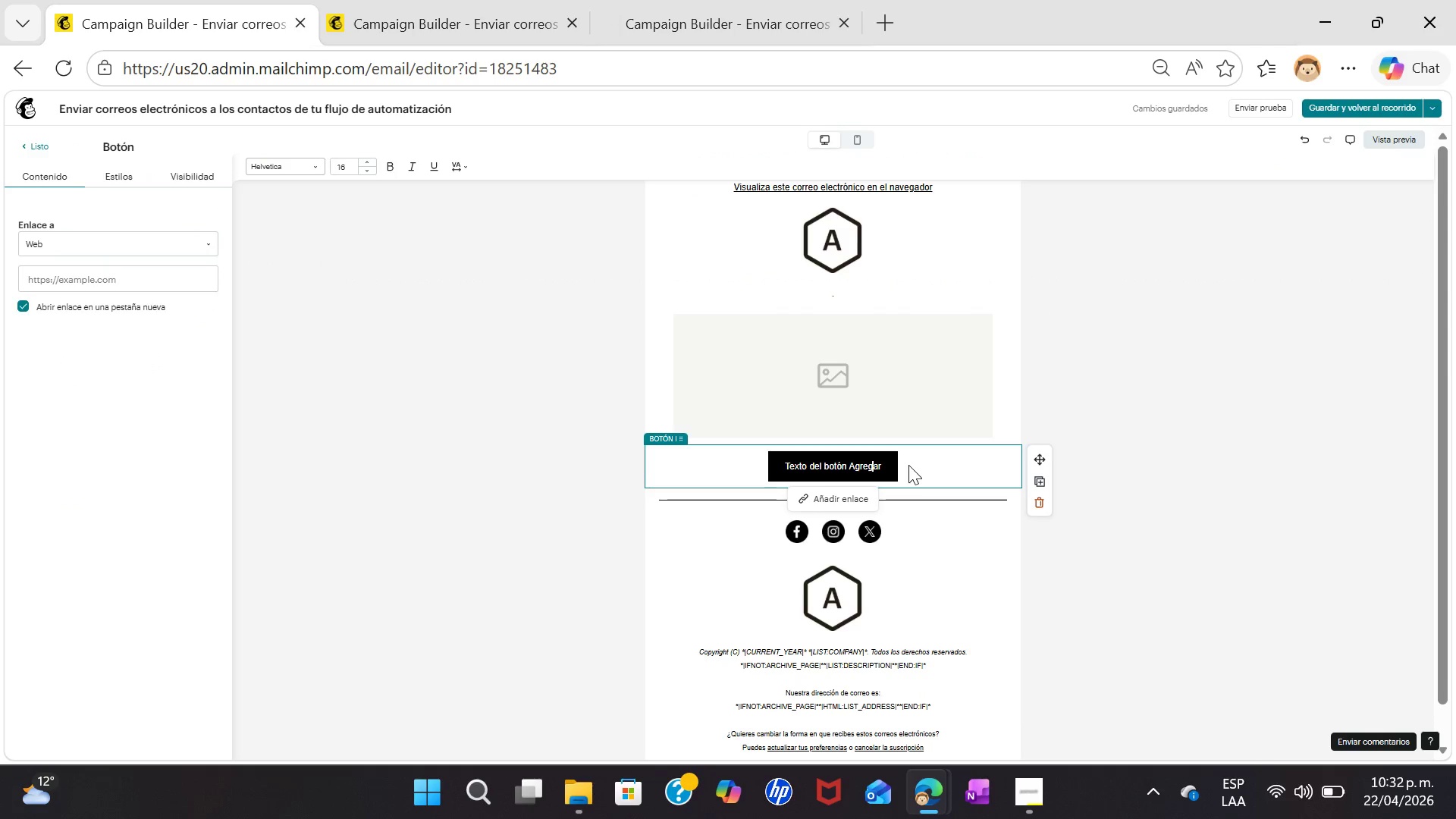 
key(Control+ControlLeft)
 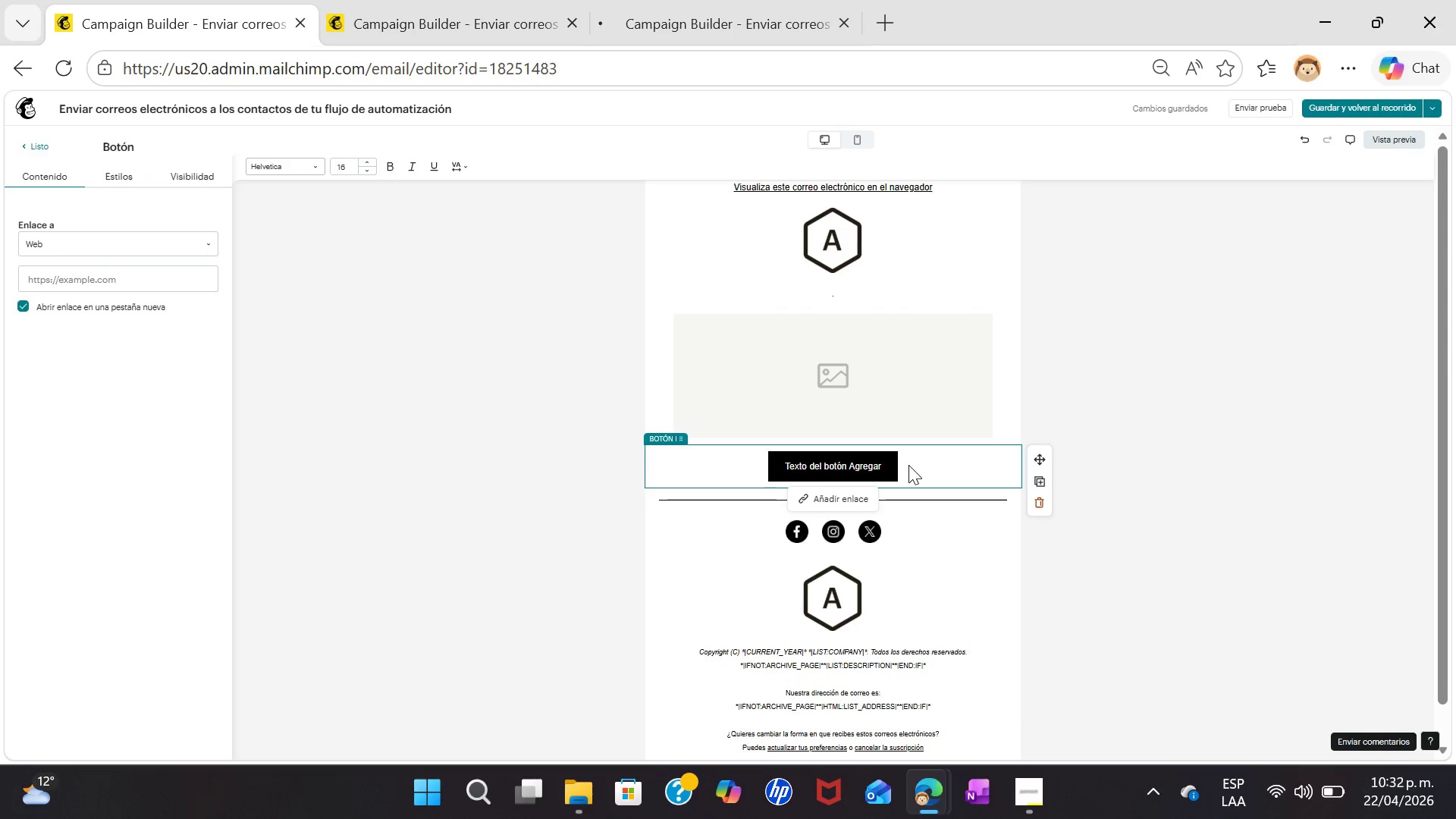 
key(Control+C)
 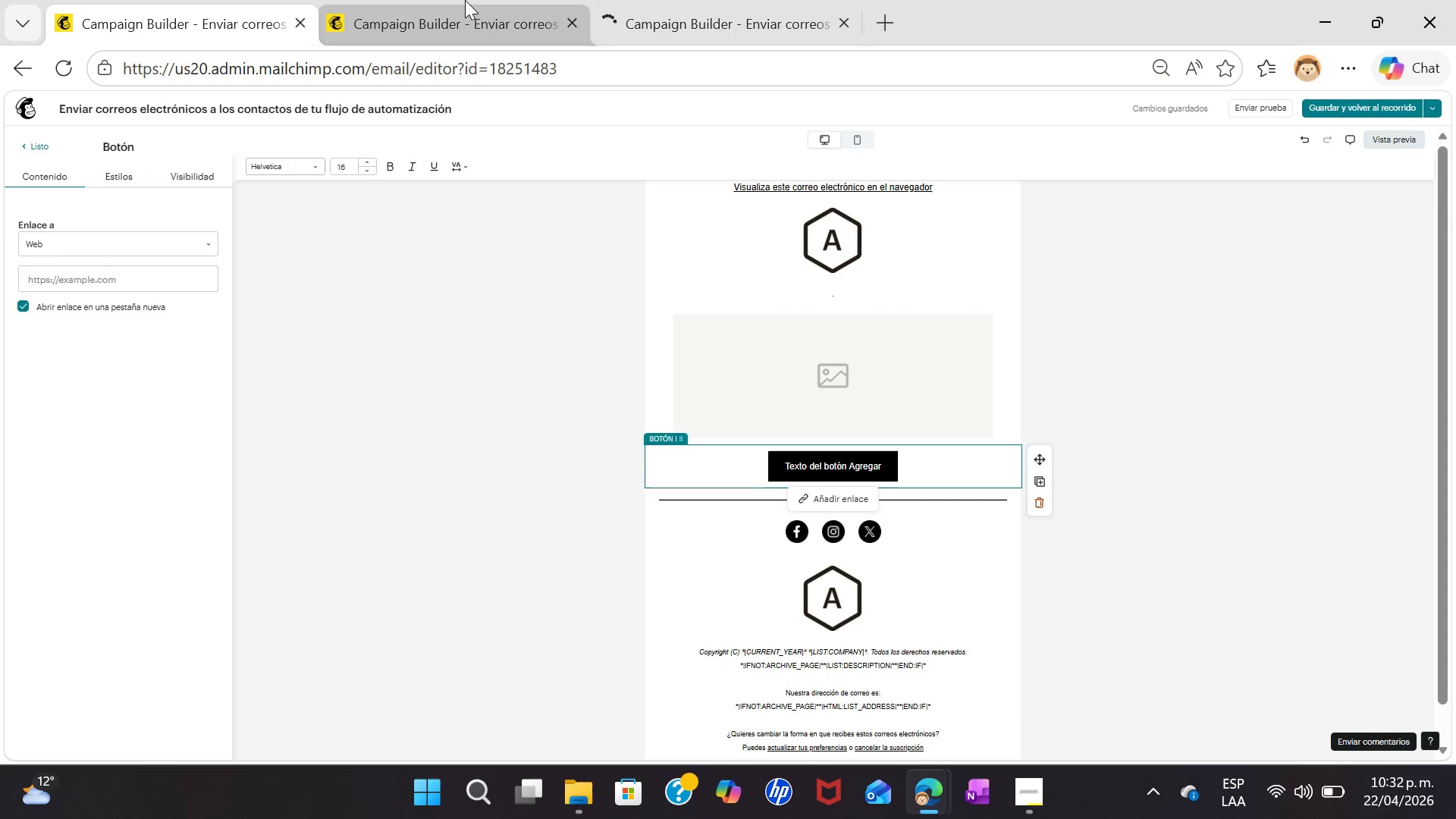 
left_click([560, 0])
 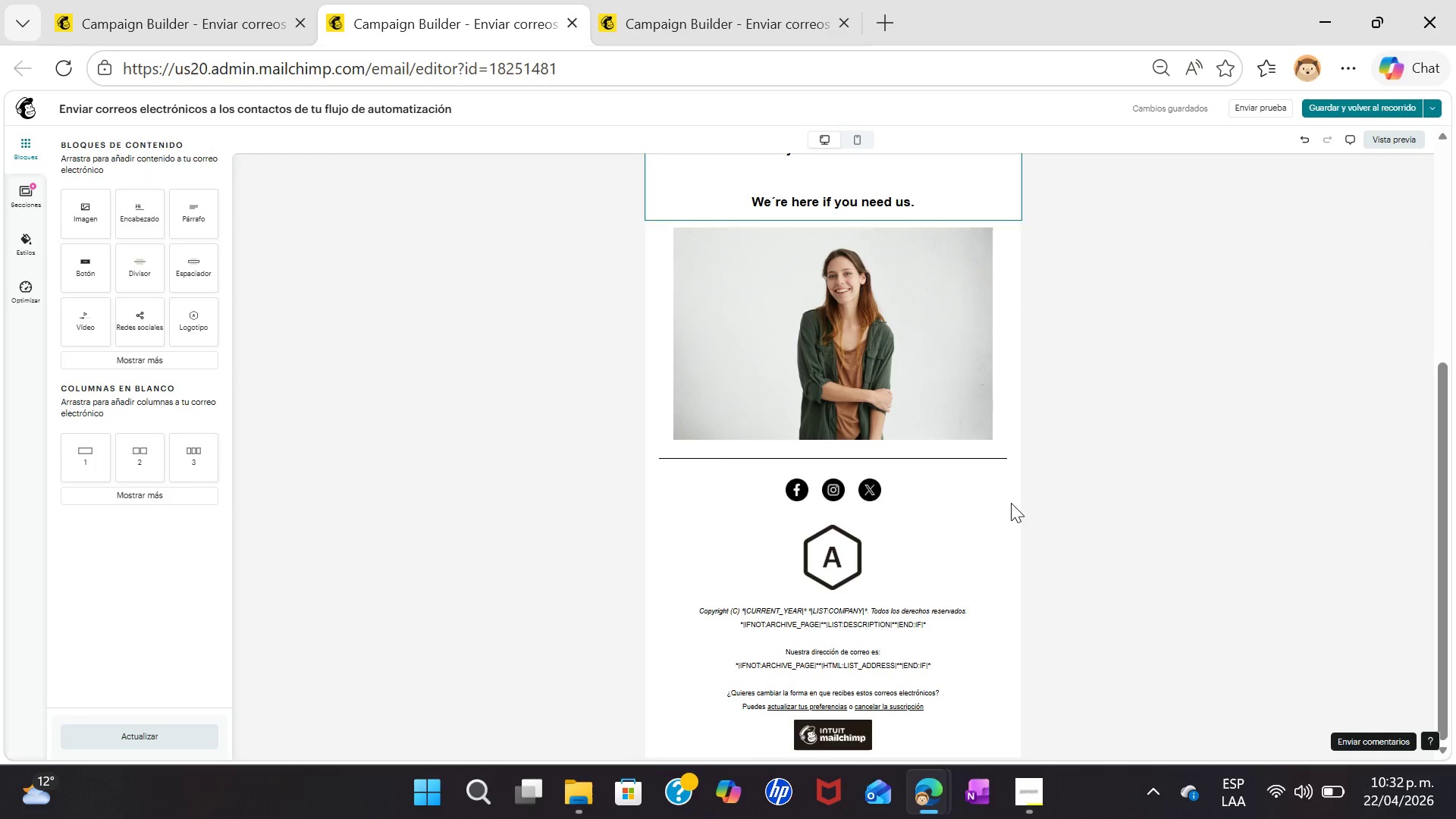 
key(Control+ControlLeft)
 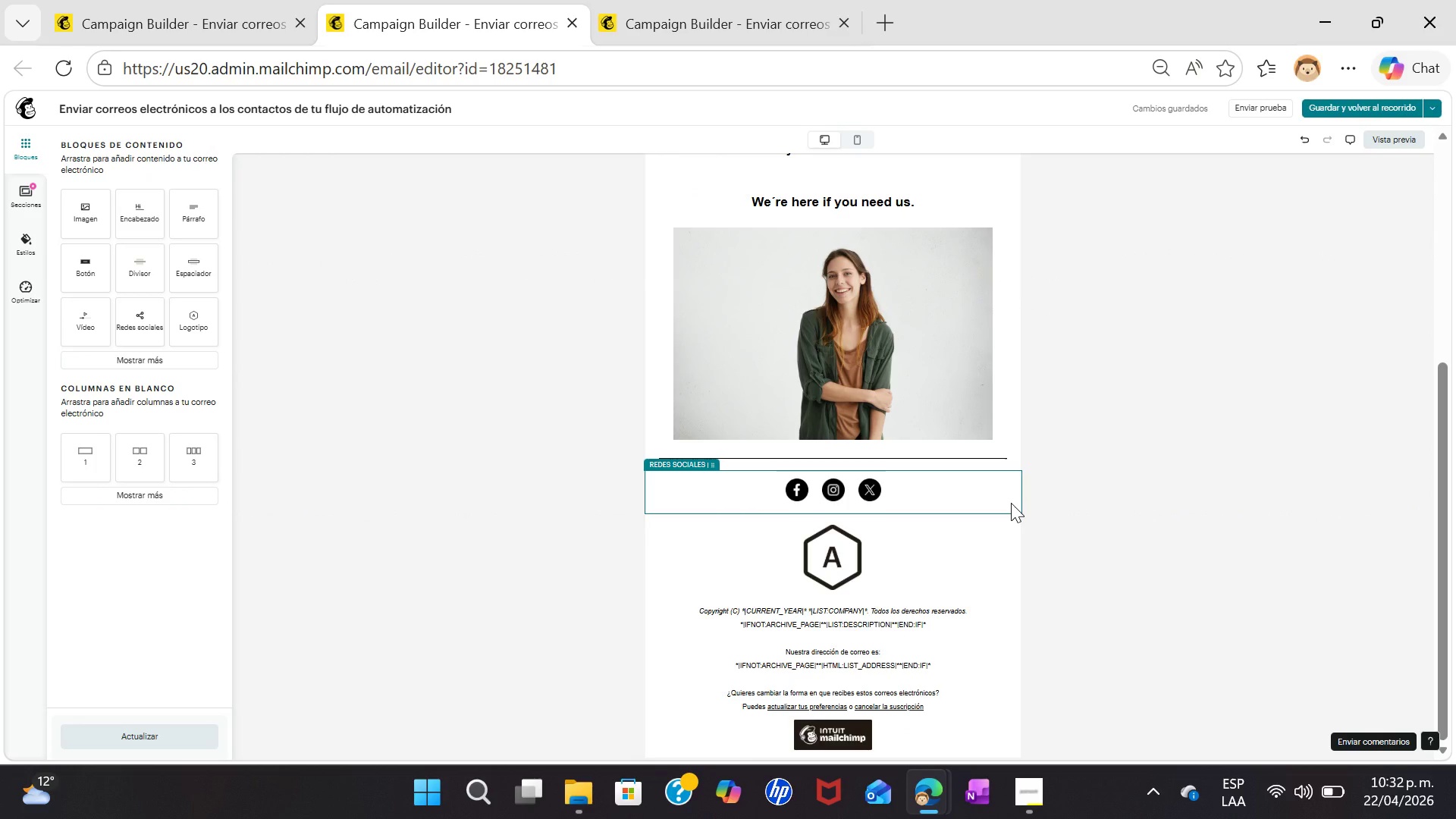 
key(Control+V)
 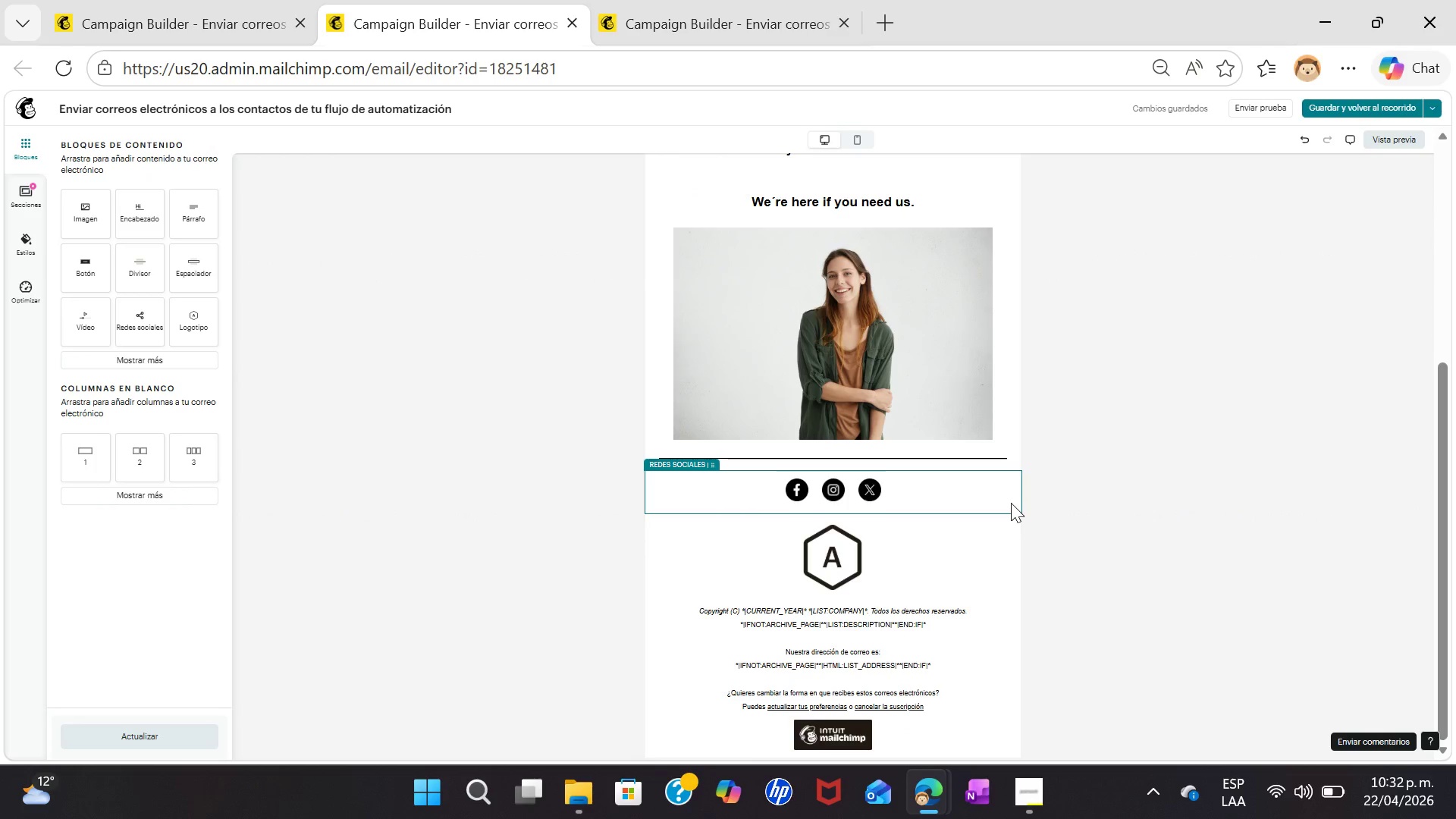 
left_click([1097, 527])
 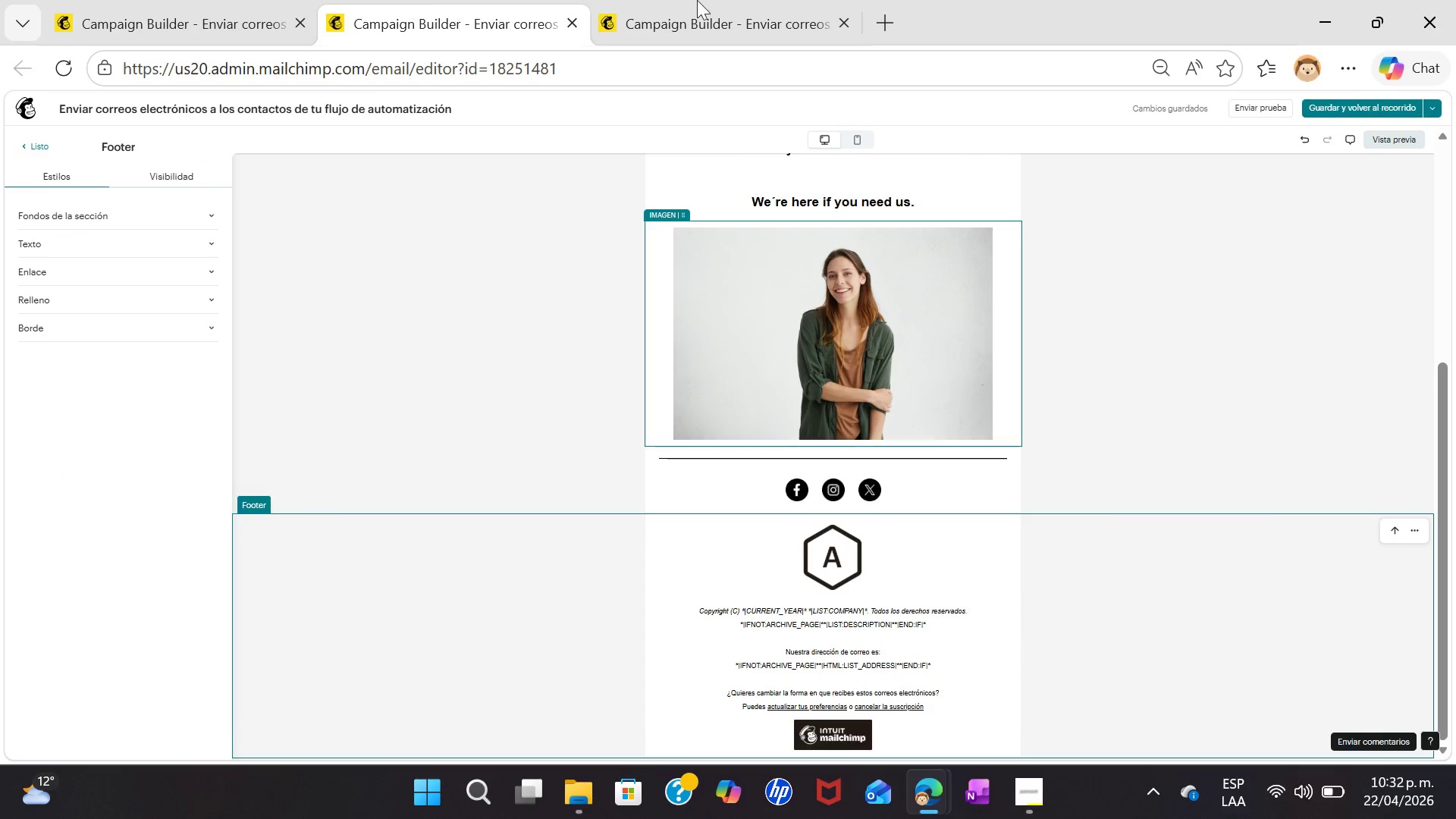 
left_click([801, 0])
 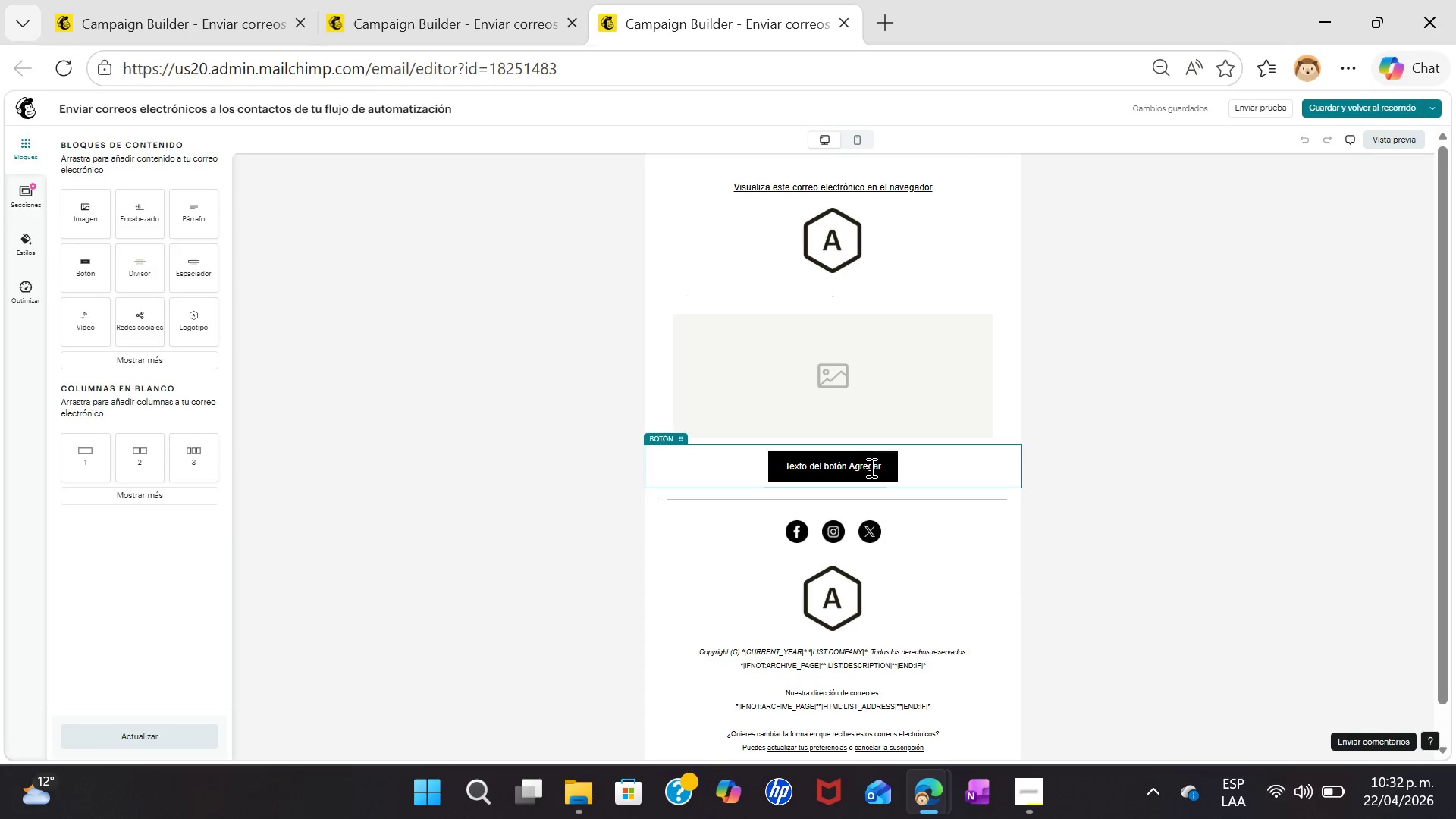 
left_click([908, 471])
 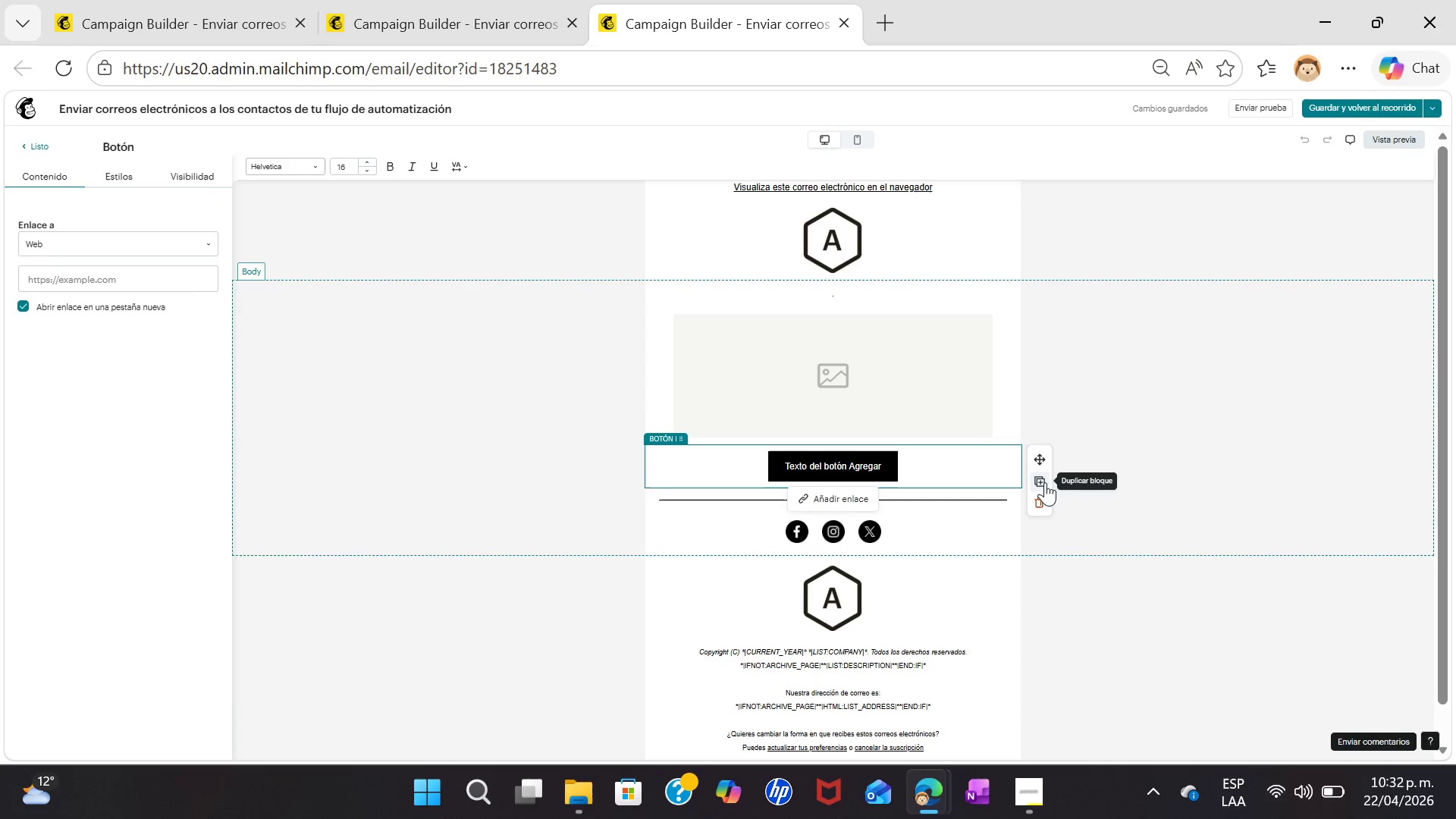 
left_click([1041, 482])
 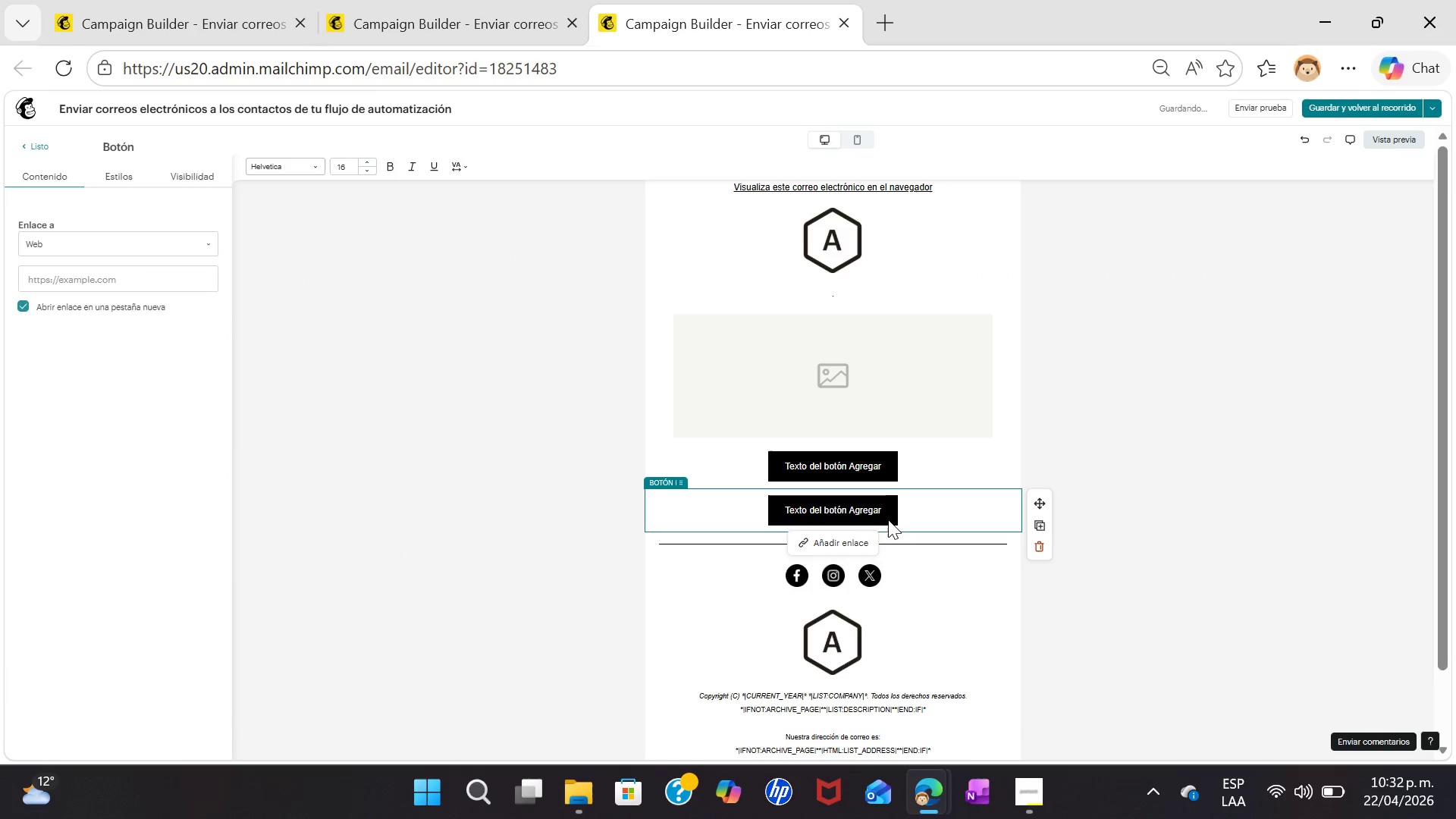 
left_click_drag(start_coordinate=[888, 513], to_coordinate=[751, 210])
 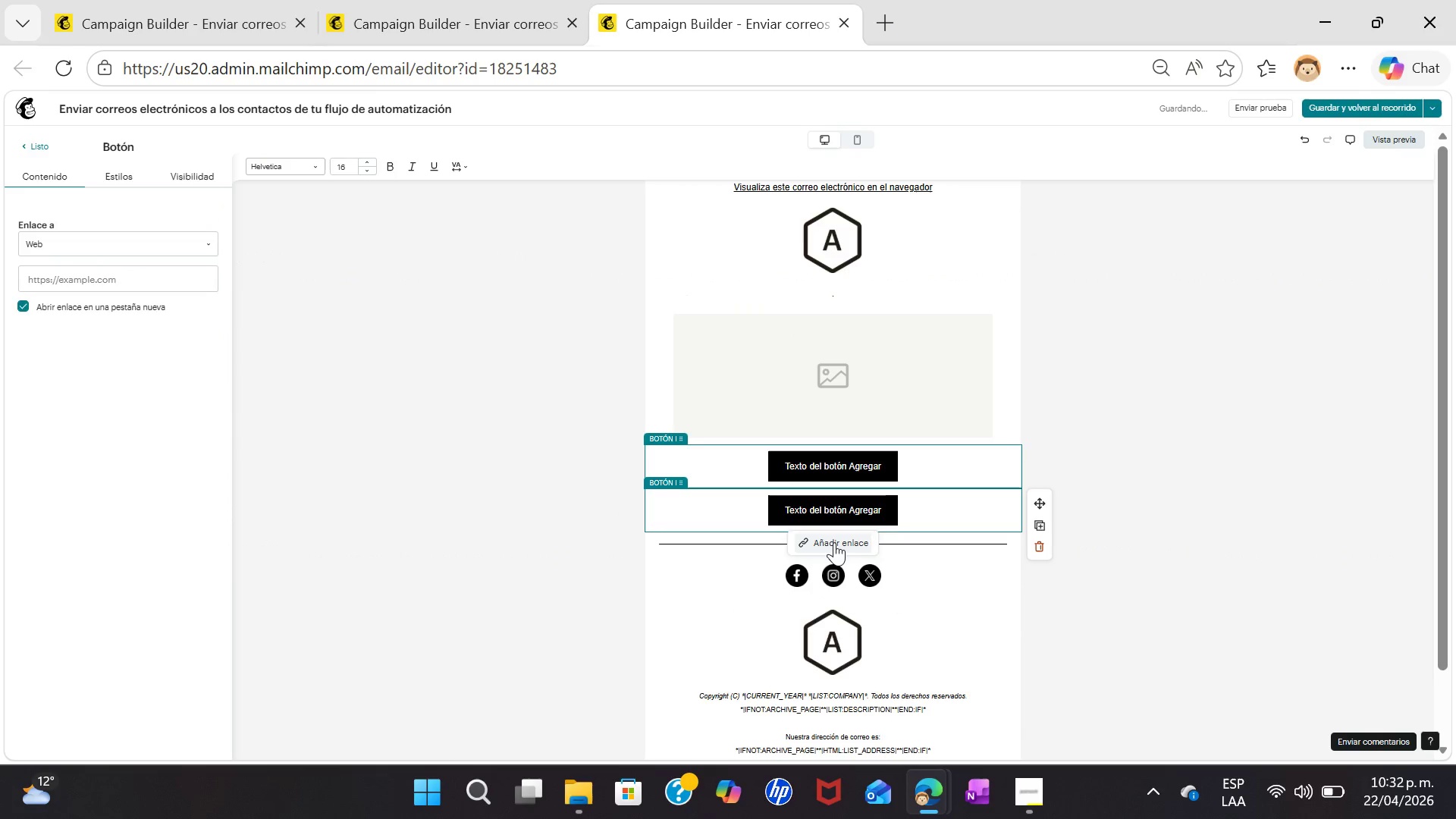 
key(Backspace)
 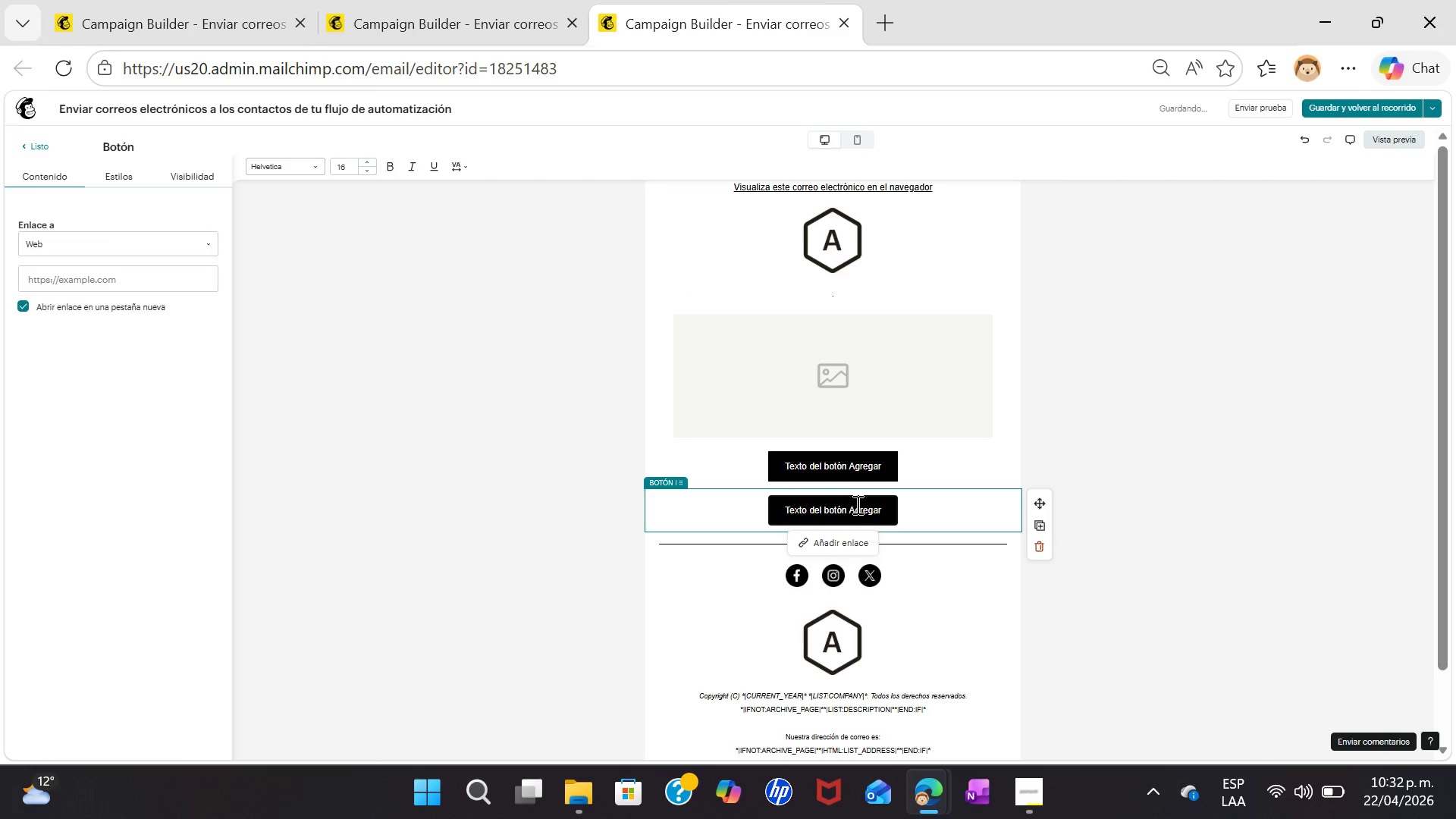 
left_click([914, 508])
 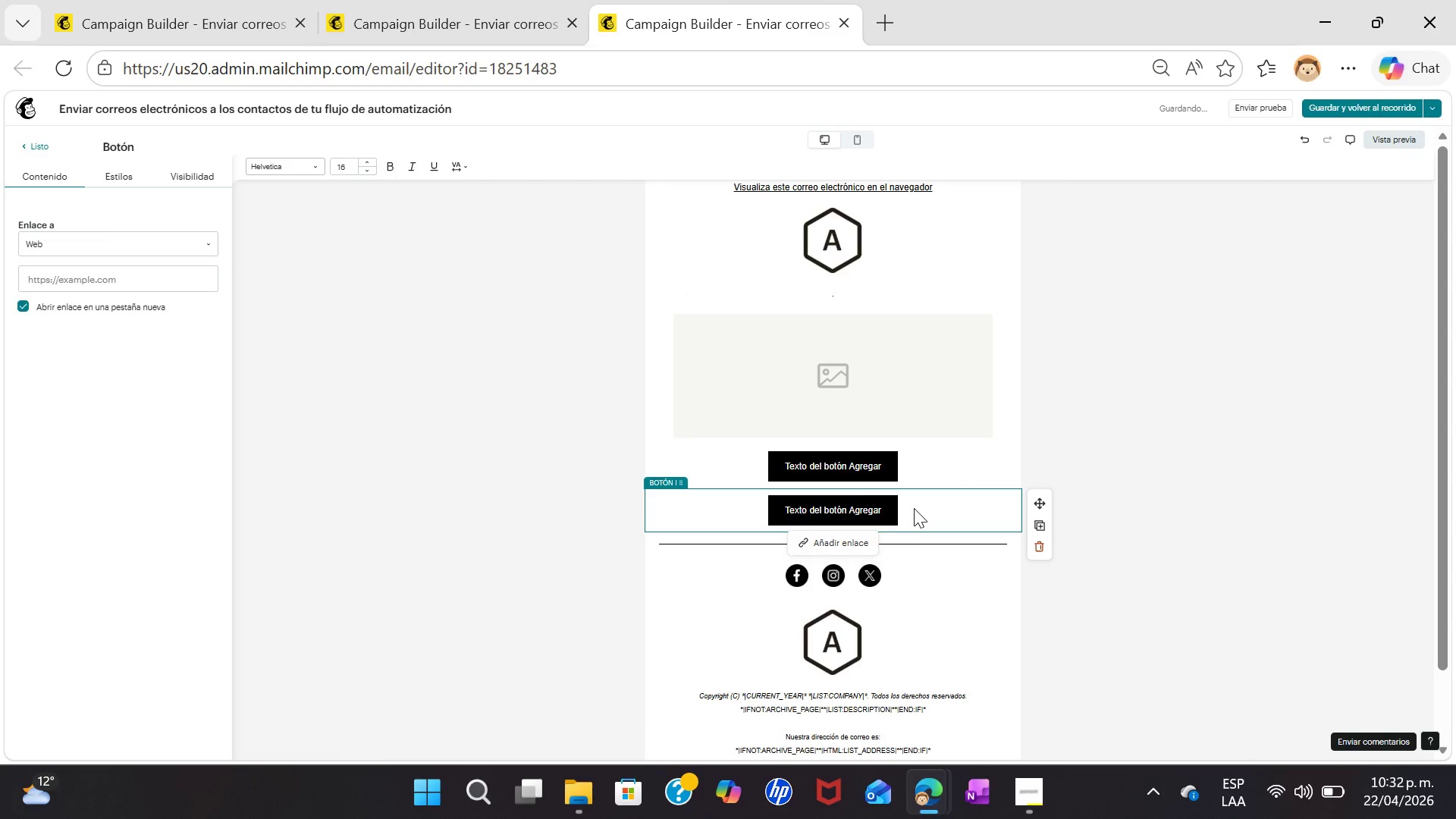 
key(Backspace)
 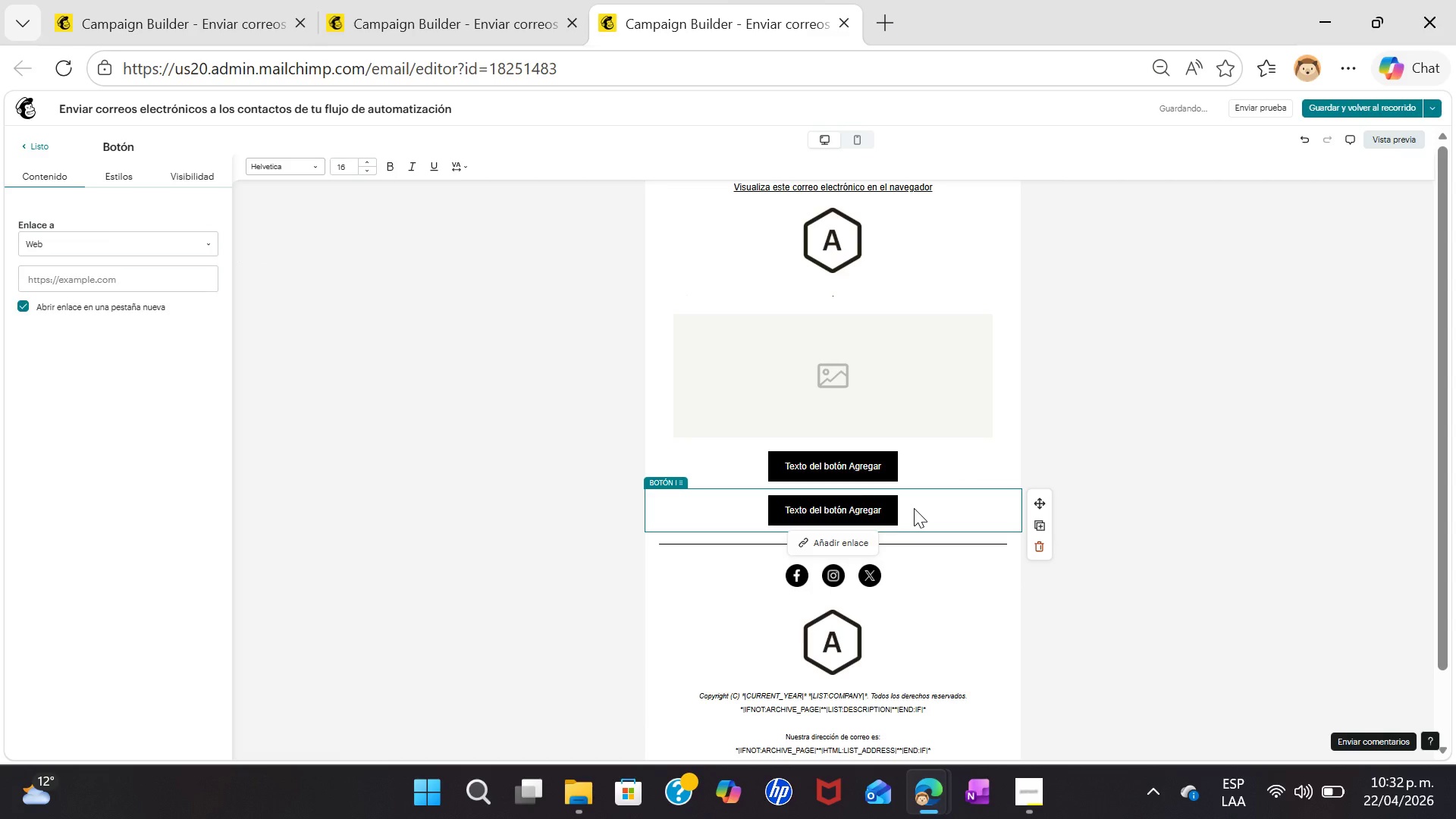 
double_click([914, 508])
 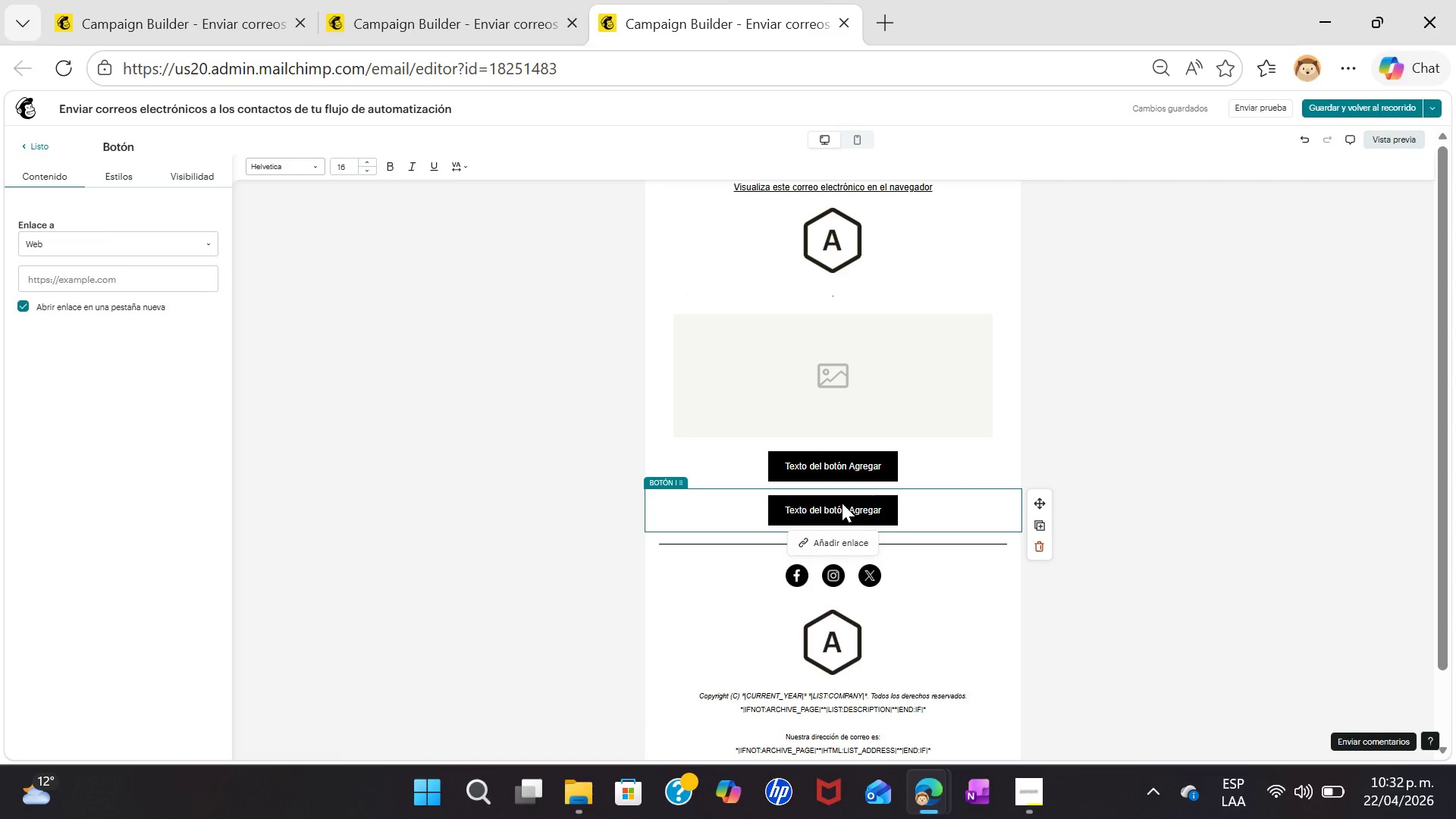 
double_click([842, 503])
 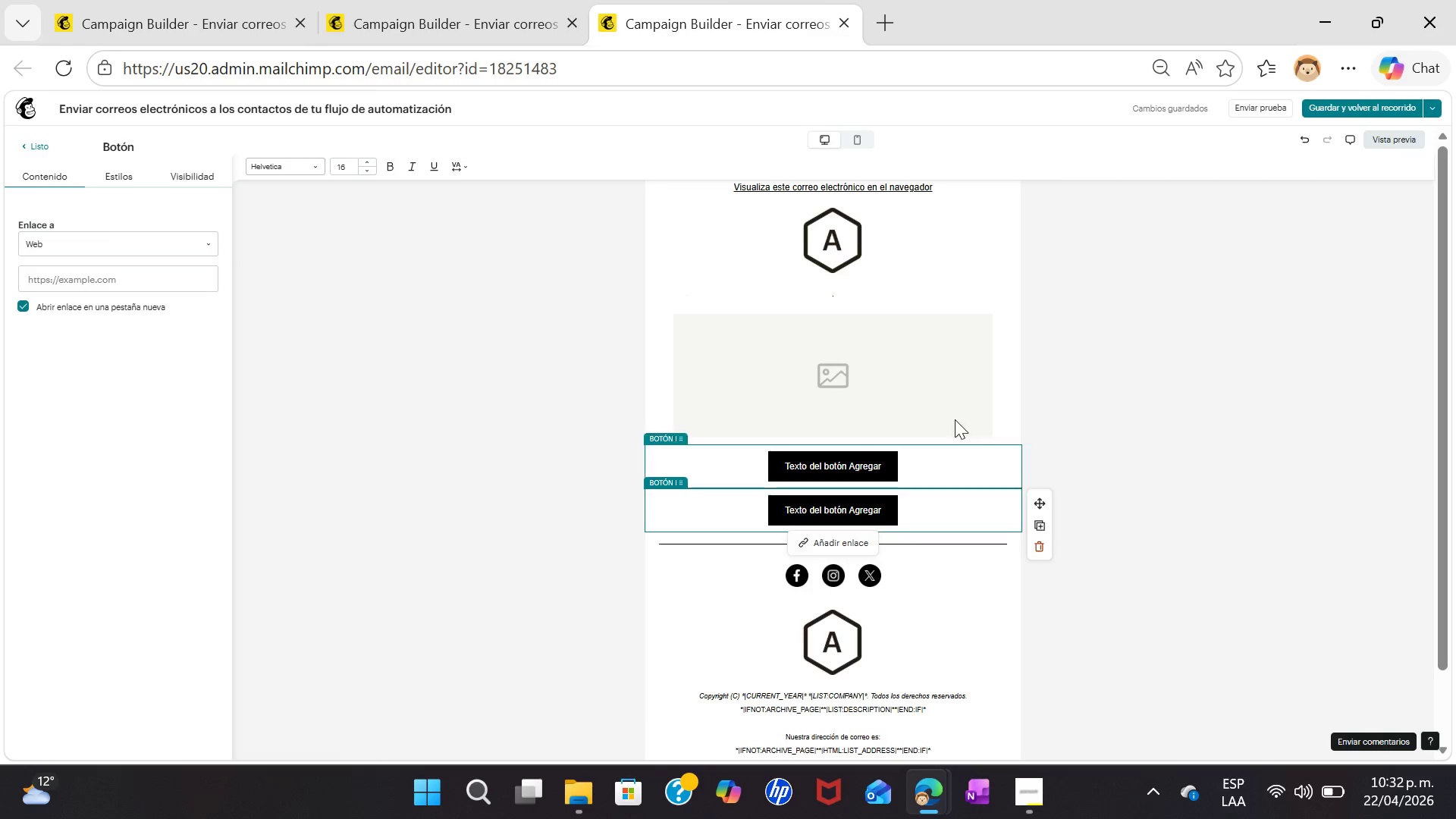 
left_click([967, 419])
 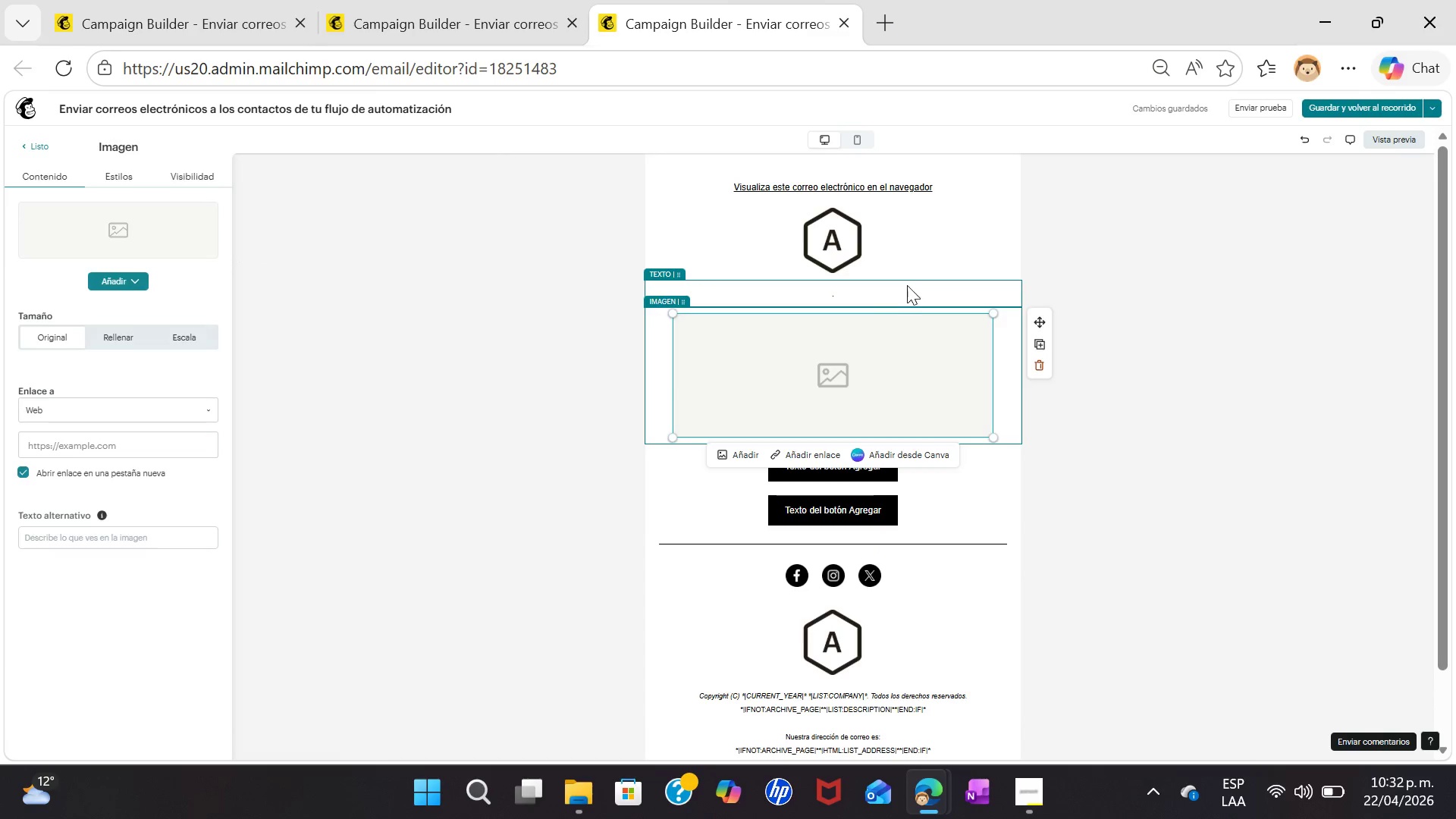 
left_click([917, 290])
 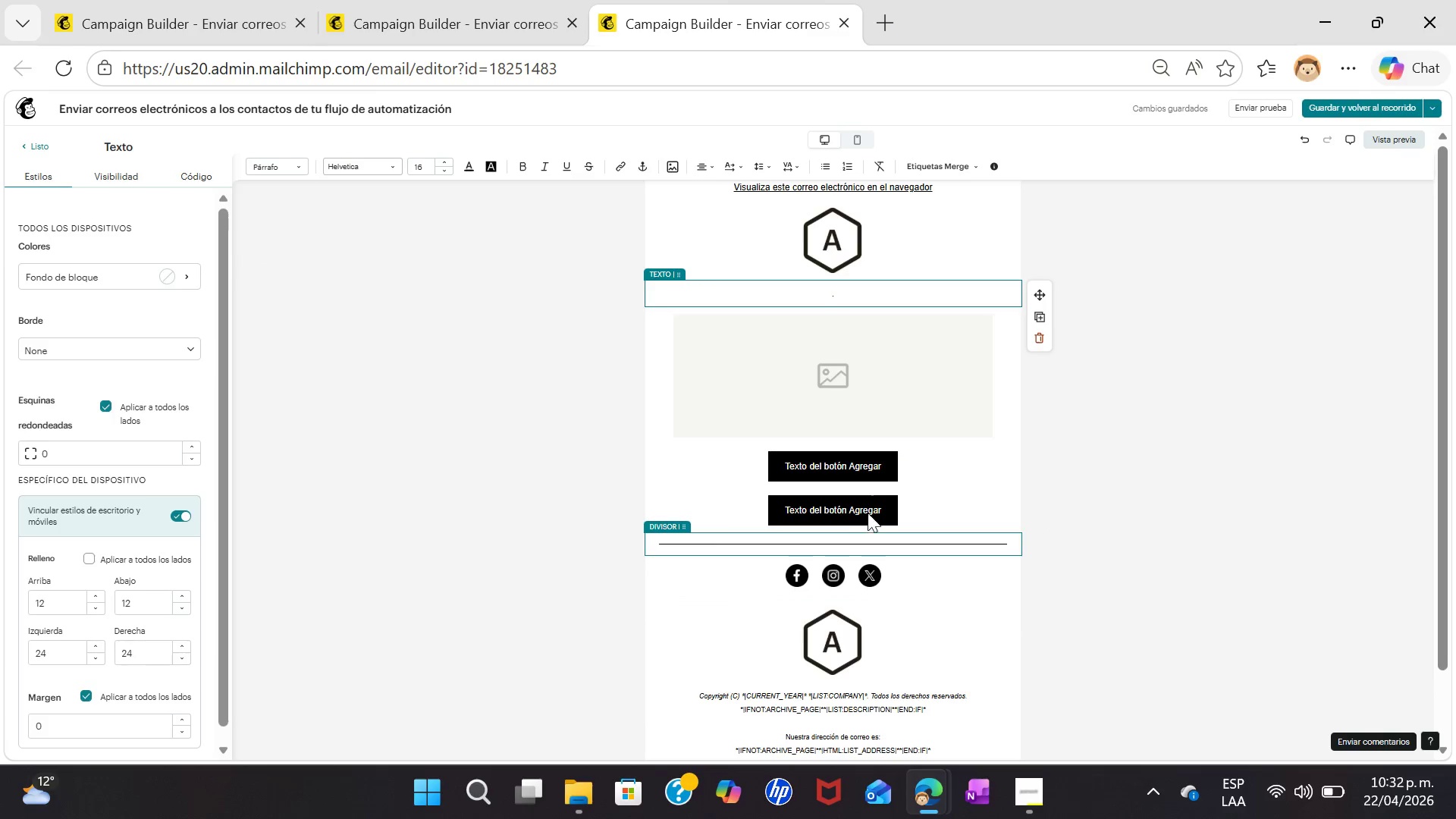 
double_click([872, 507])
 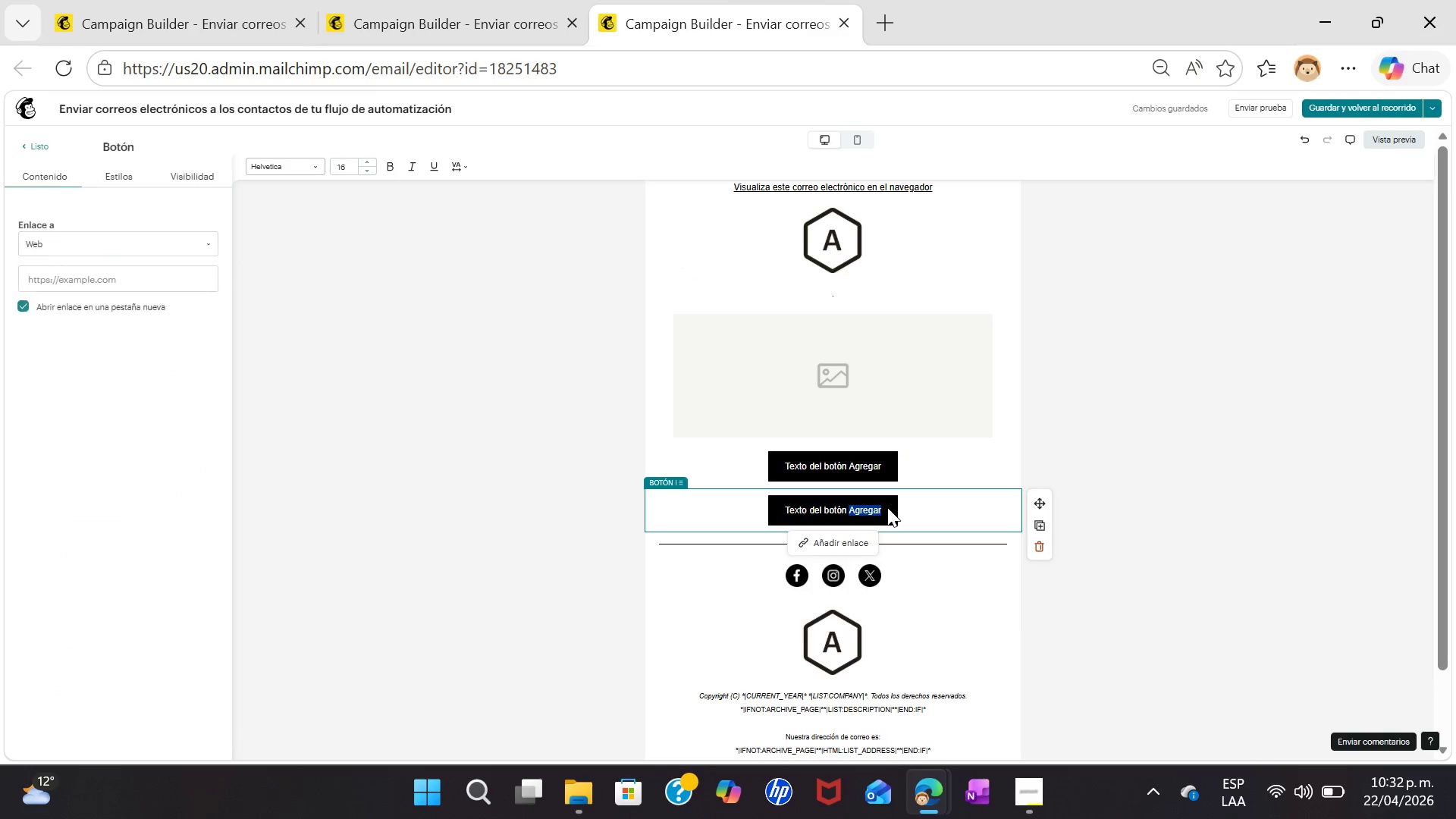 
left_click_drag(start_coordinate=[887, 505], to_coordinate=[880, 505])
 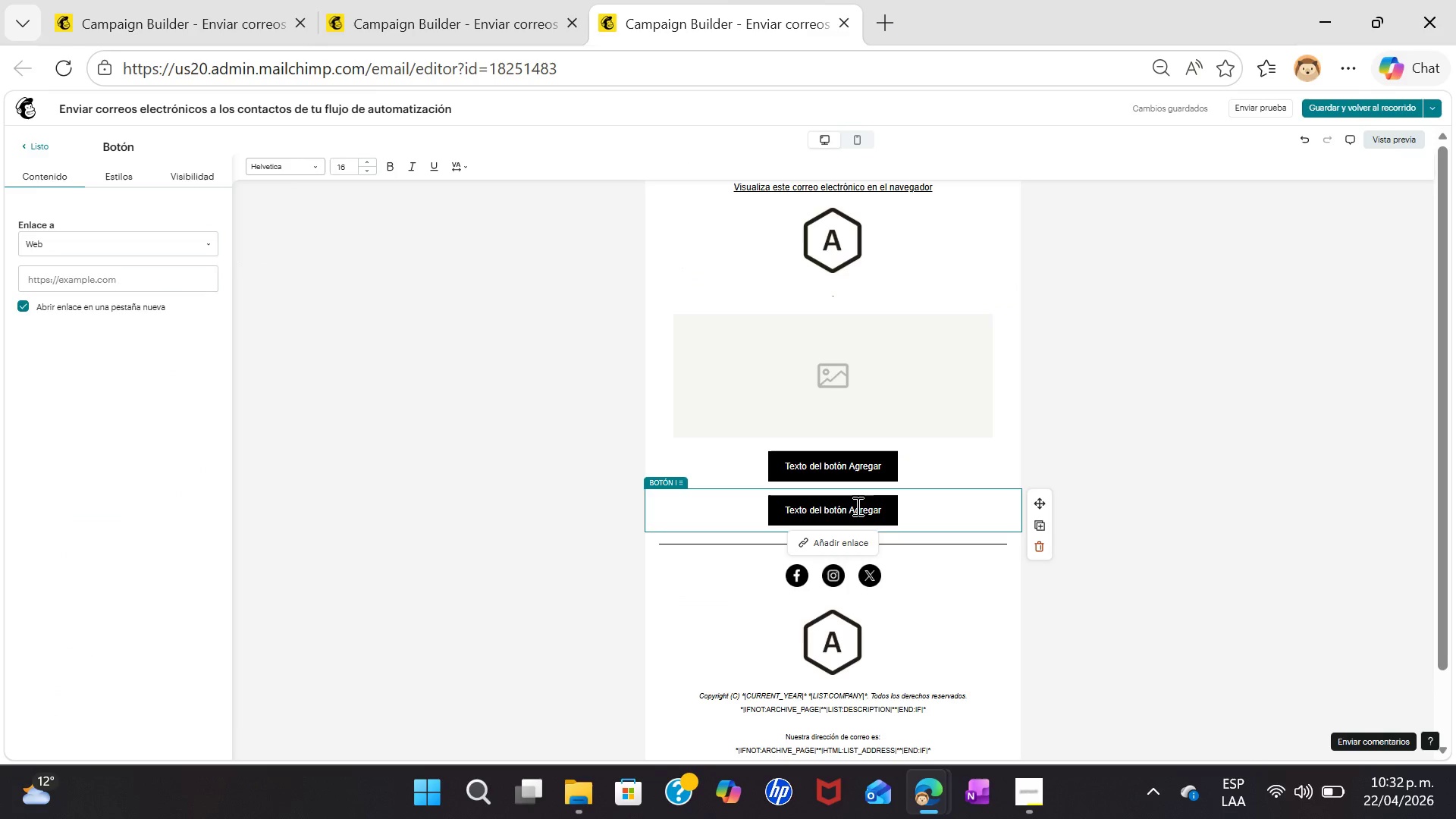 
left_click_drag(start_coordinate=[880, 505], to_coordinate=[748, 508])
 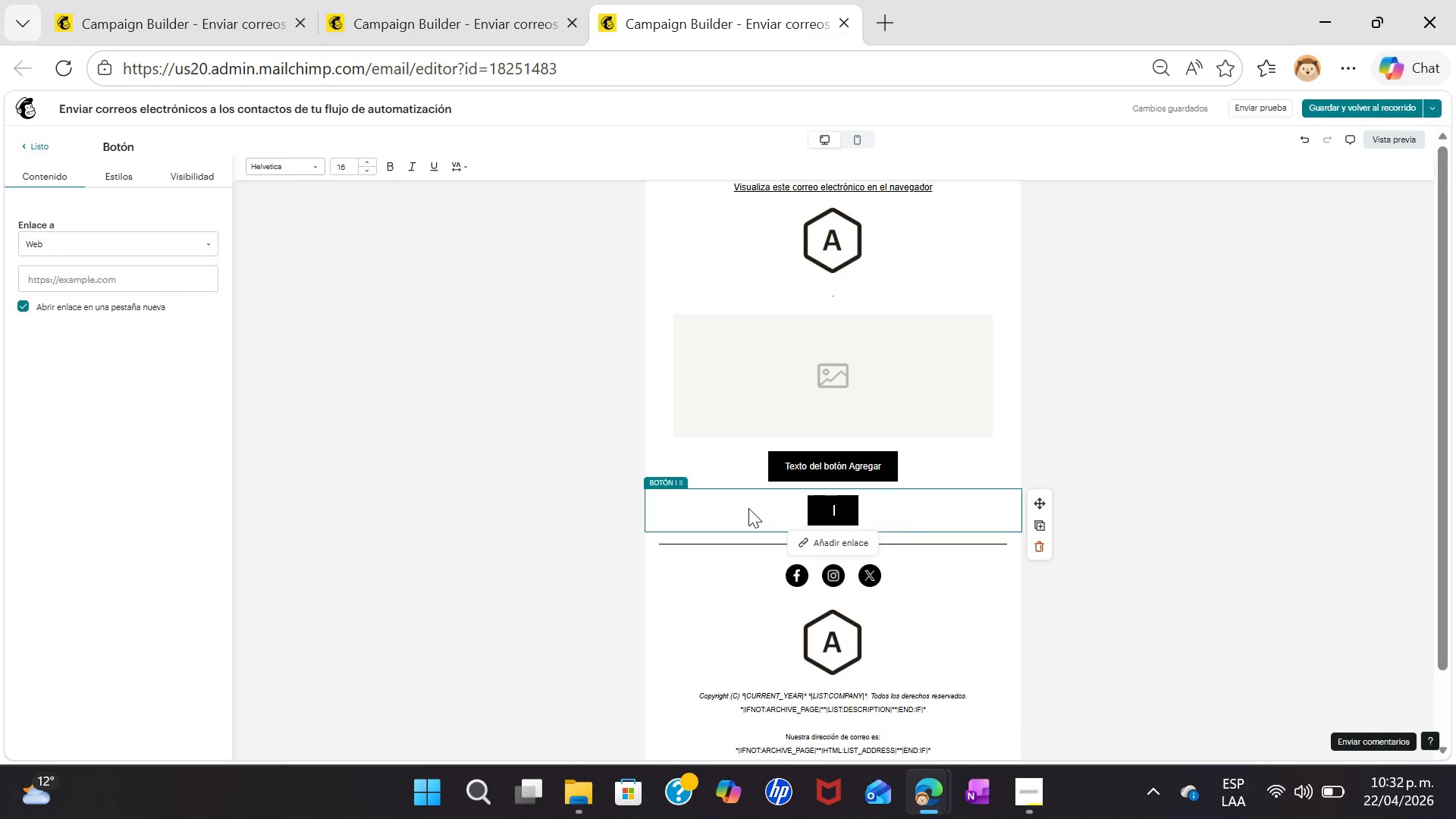 
key(Backspace)
type(dkdj)
key(Backspace)
key(Backspace)
key(Backspace)
key(Backspace)
key(Backspace)
 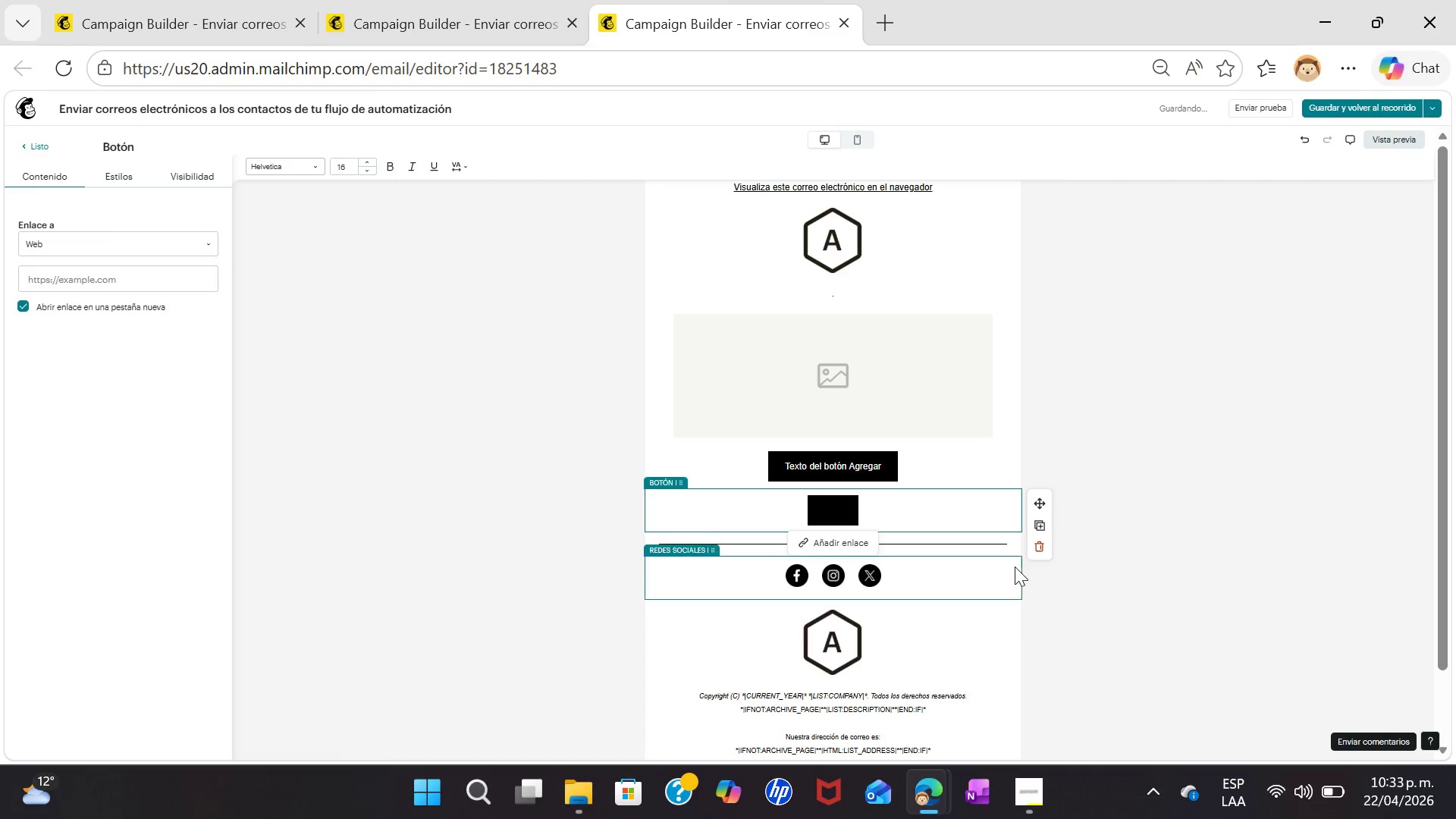 
left_click([1037, 546])
 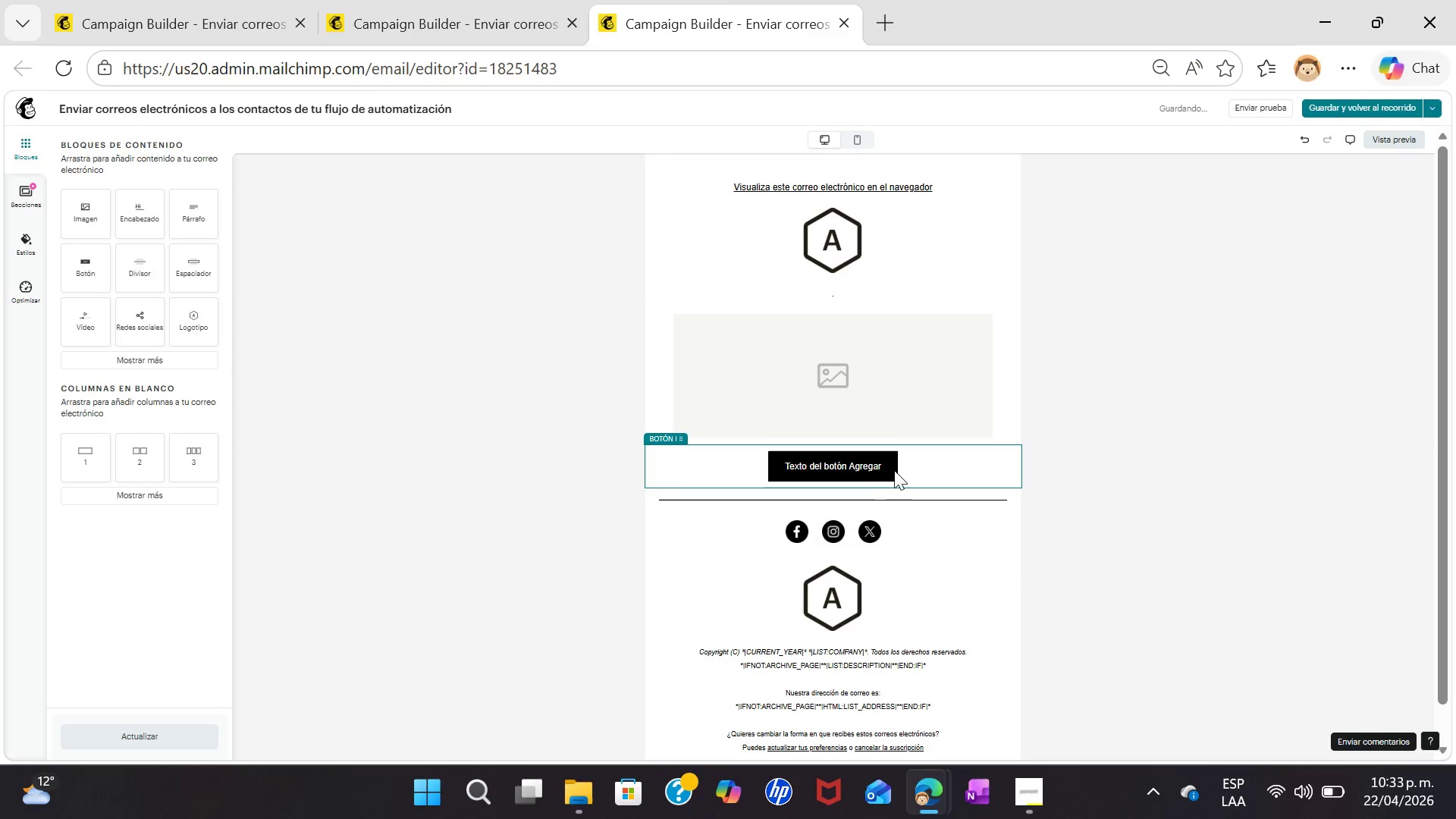 
left_click([888, 466])
 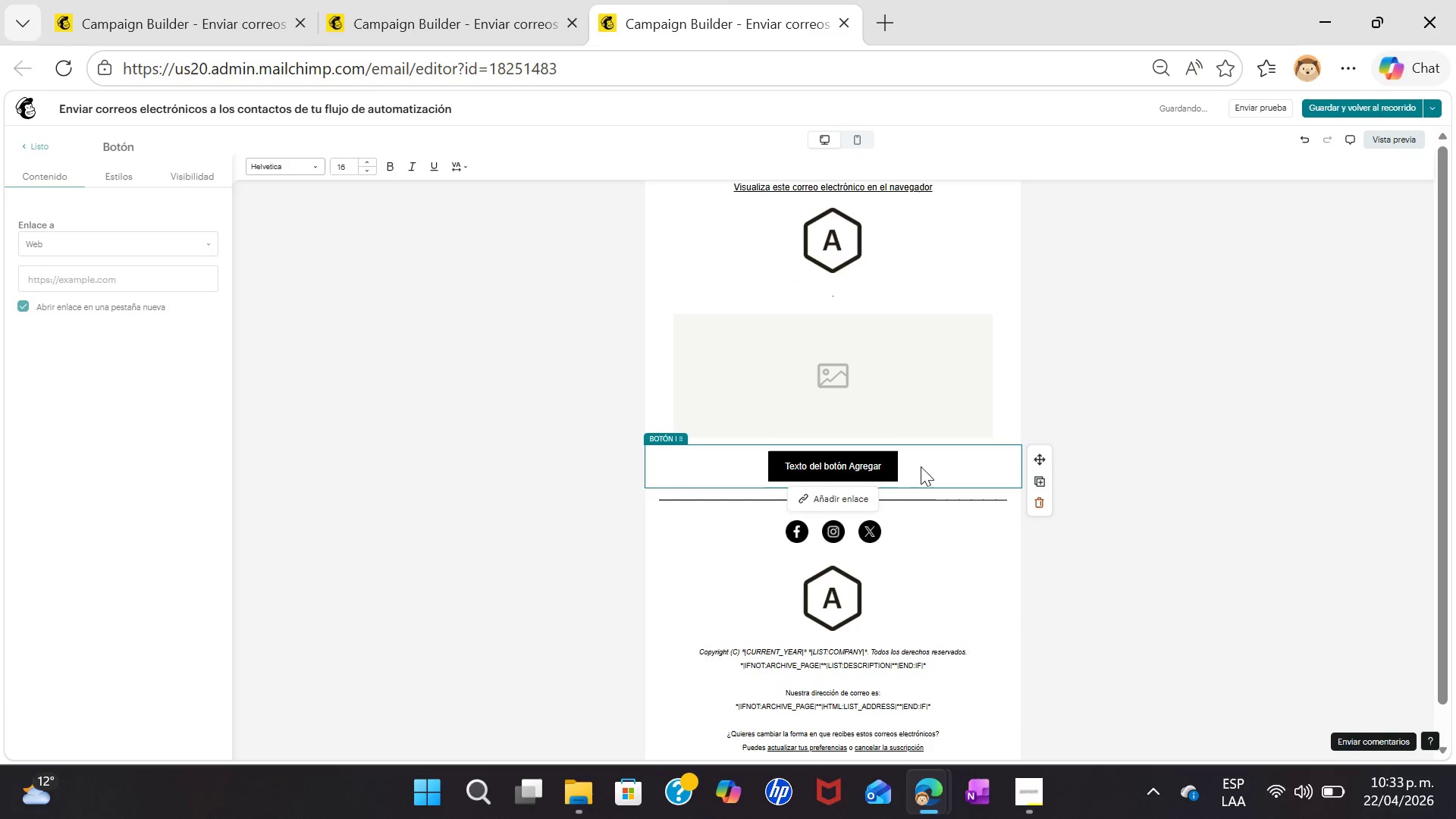 
left_click([917, 466])
 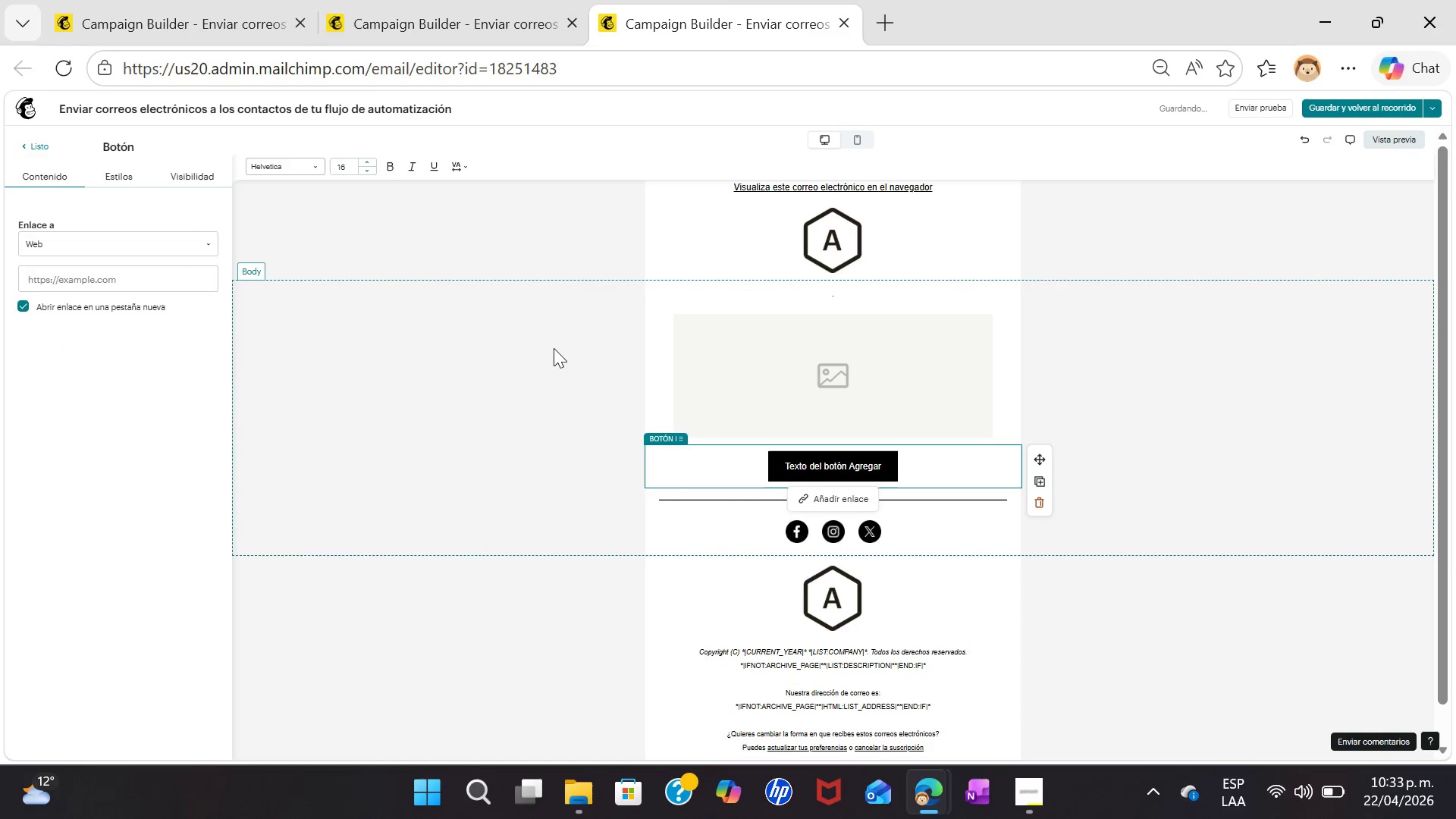 
left_click([413, 0])
 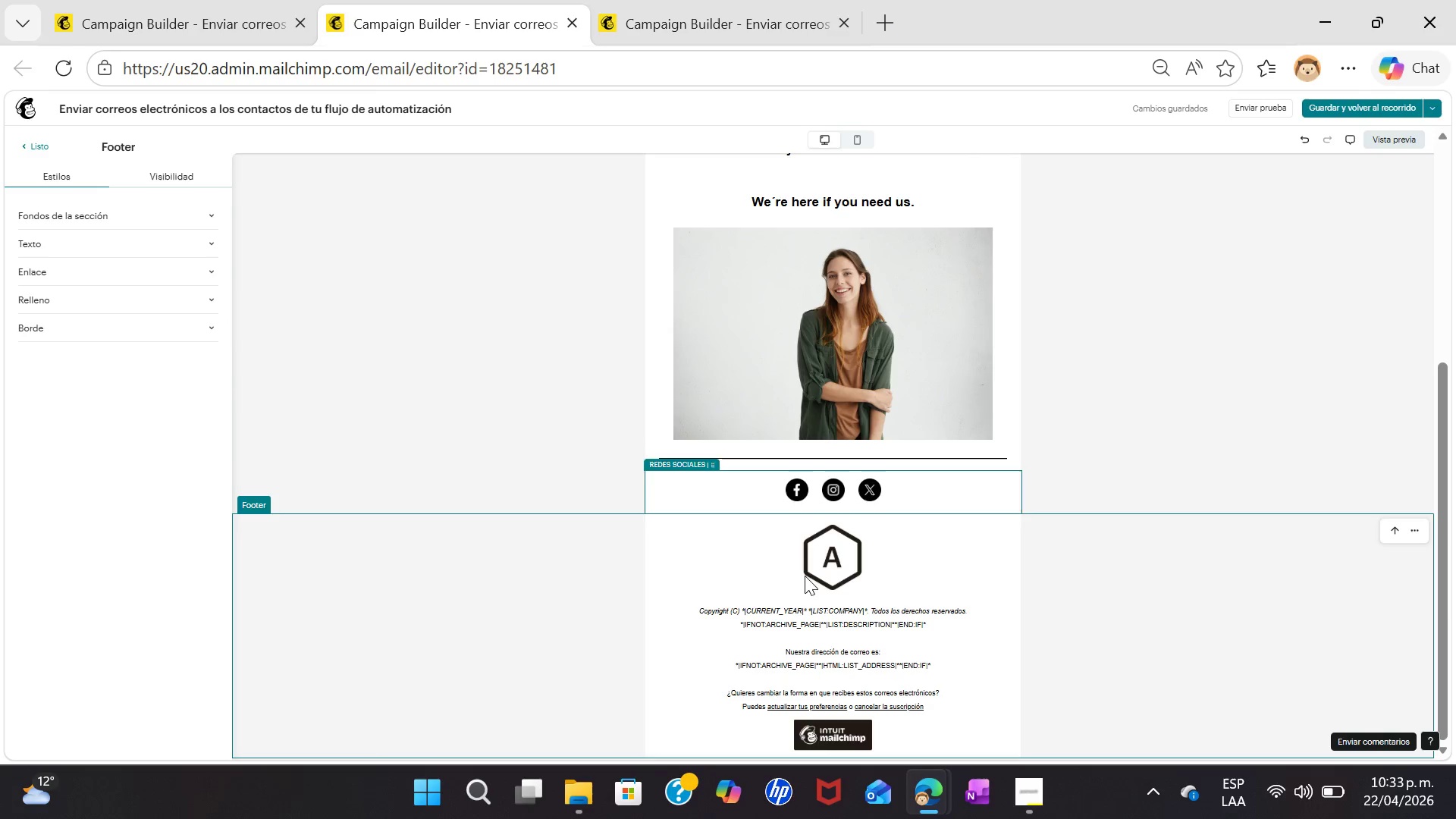 
left_click([745, 457])
 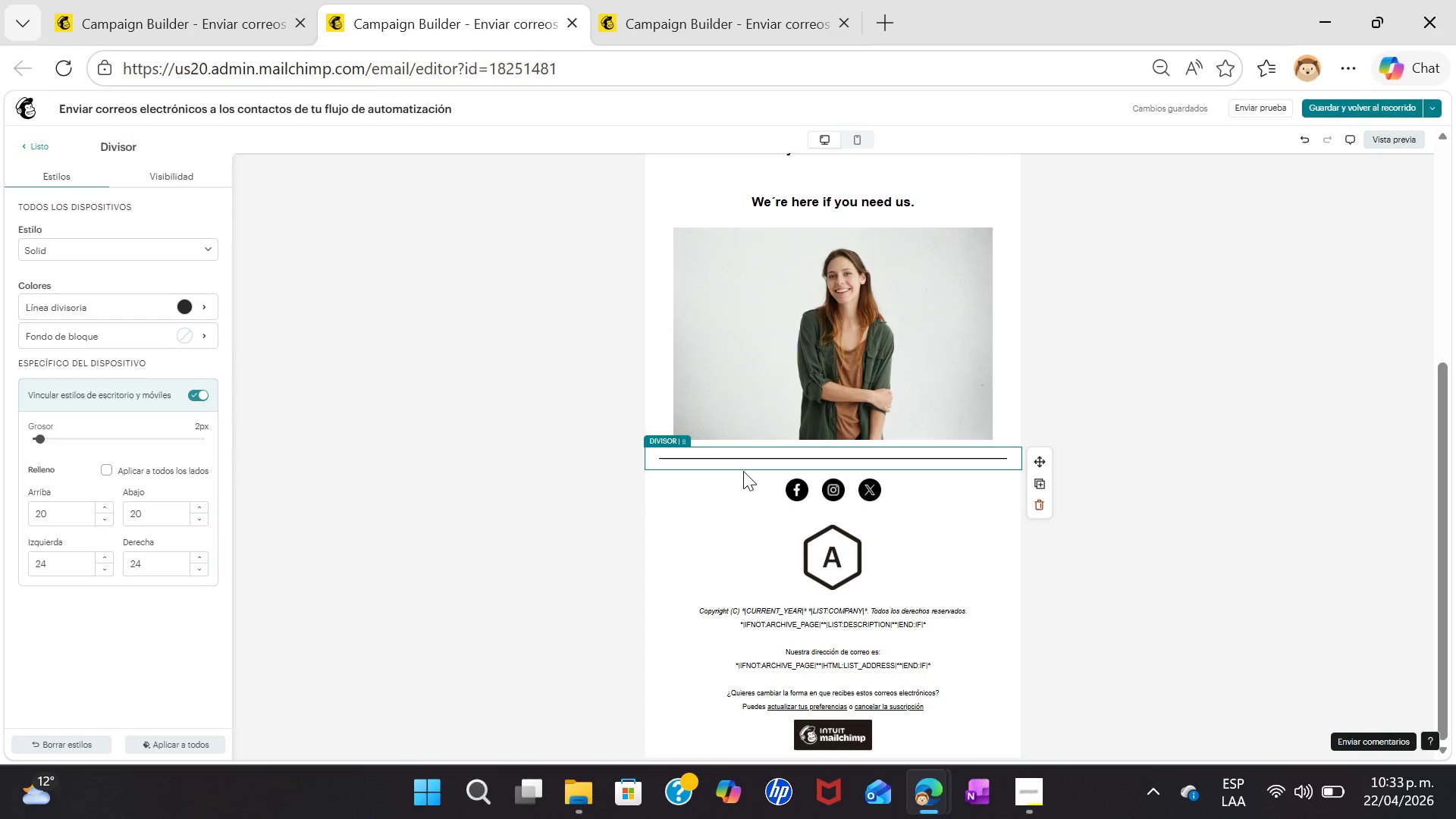 
left_click([741, 472])
 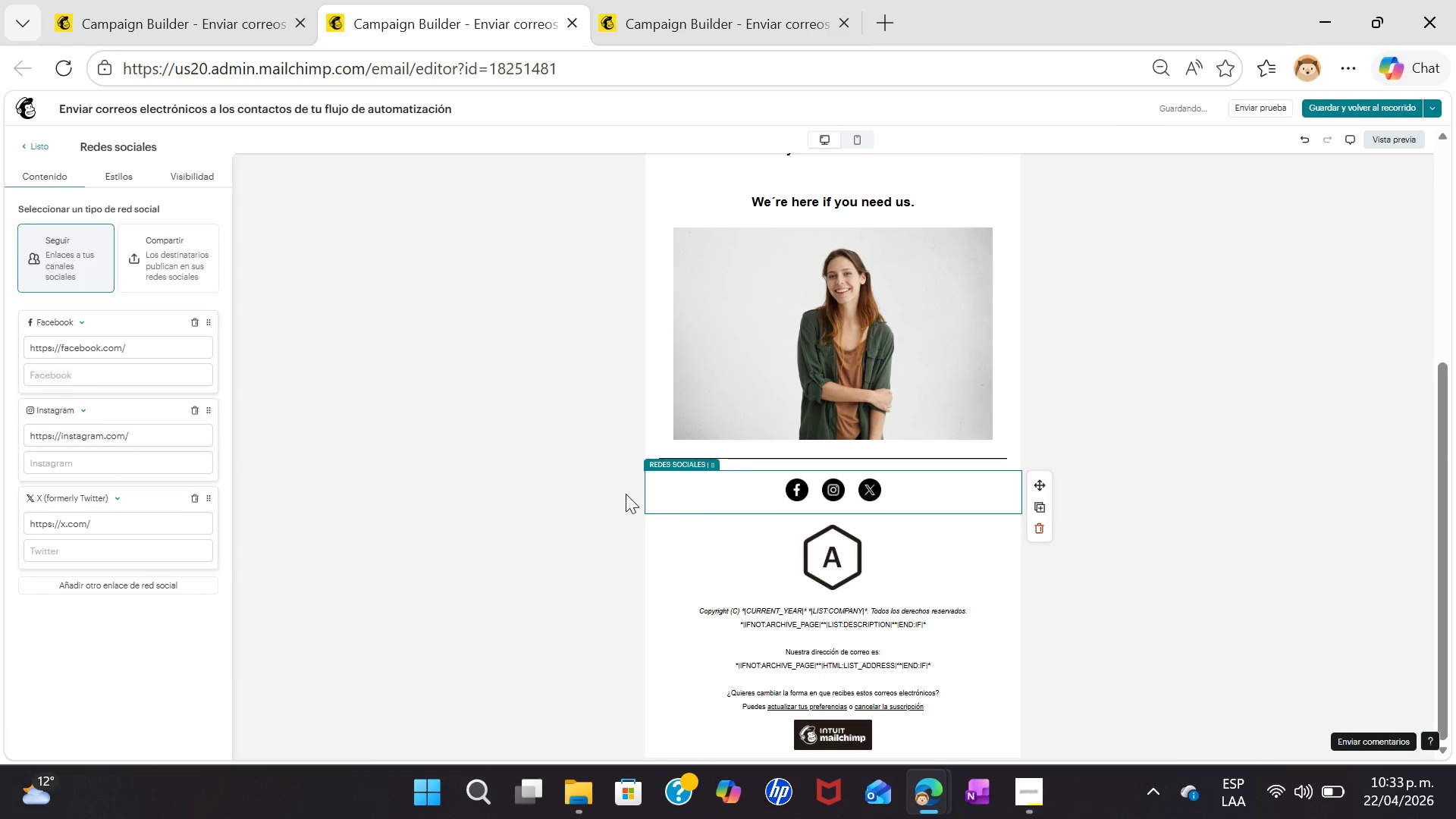 
left_click([539, 438])
 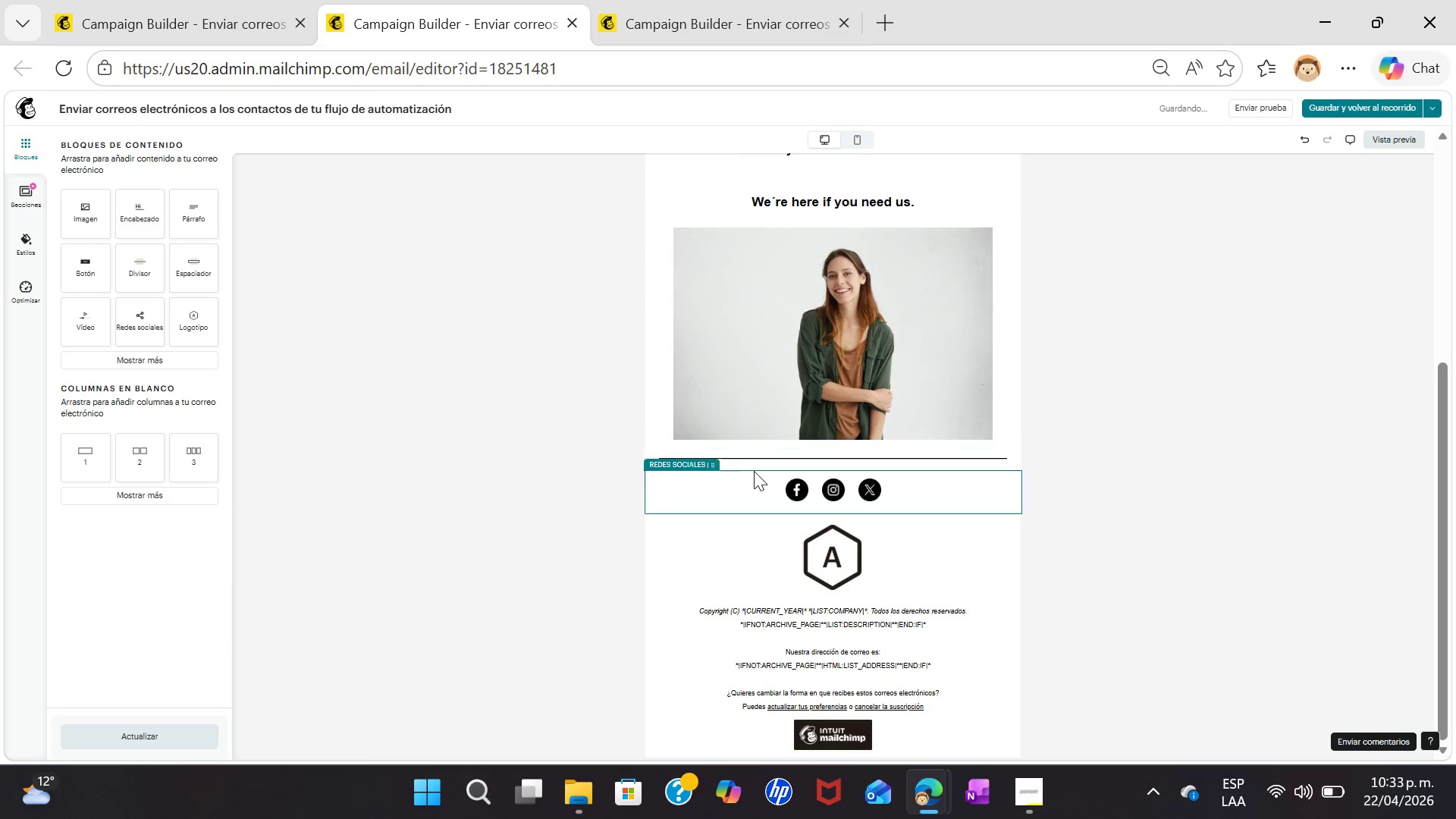 
left_click([196, 359])
 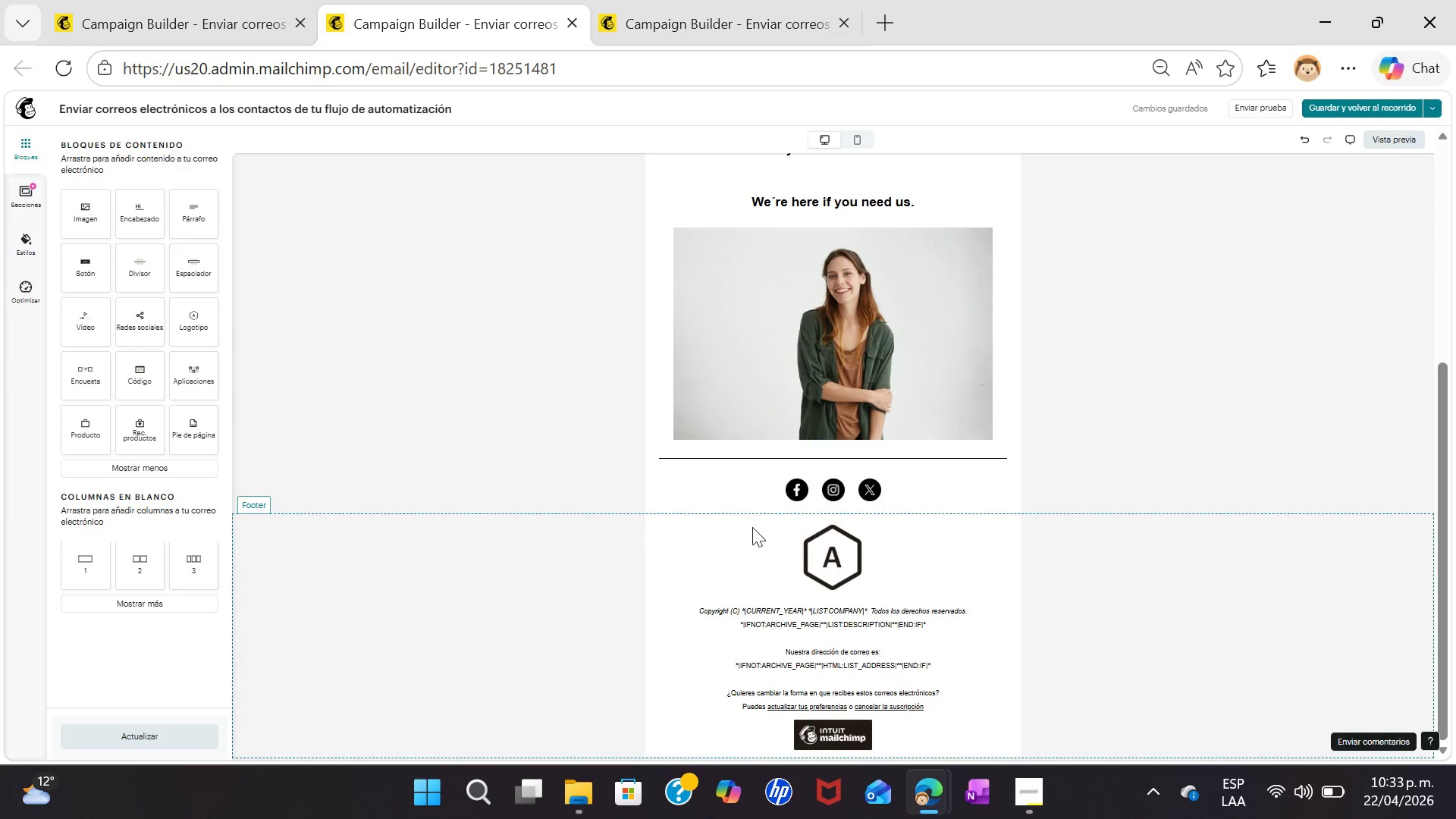 
left_click([956, 484])
 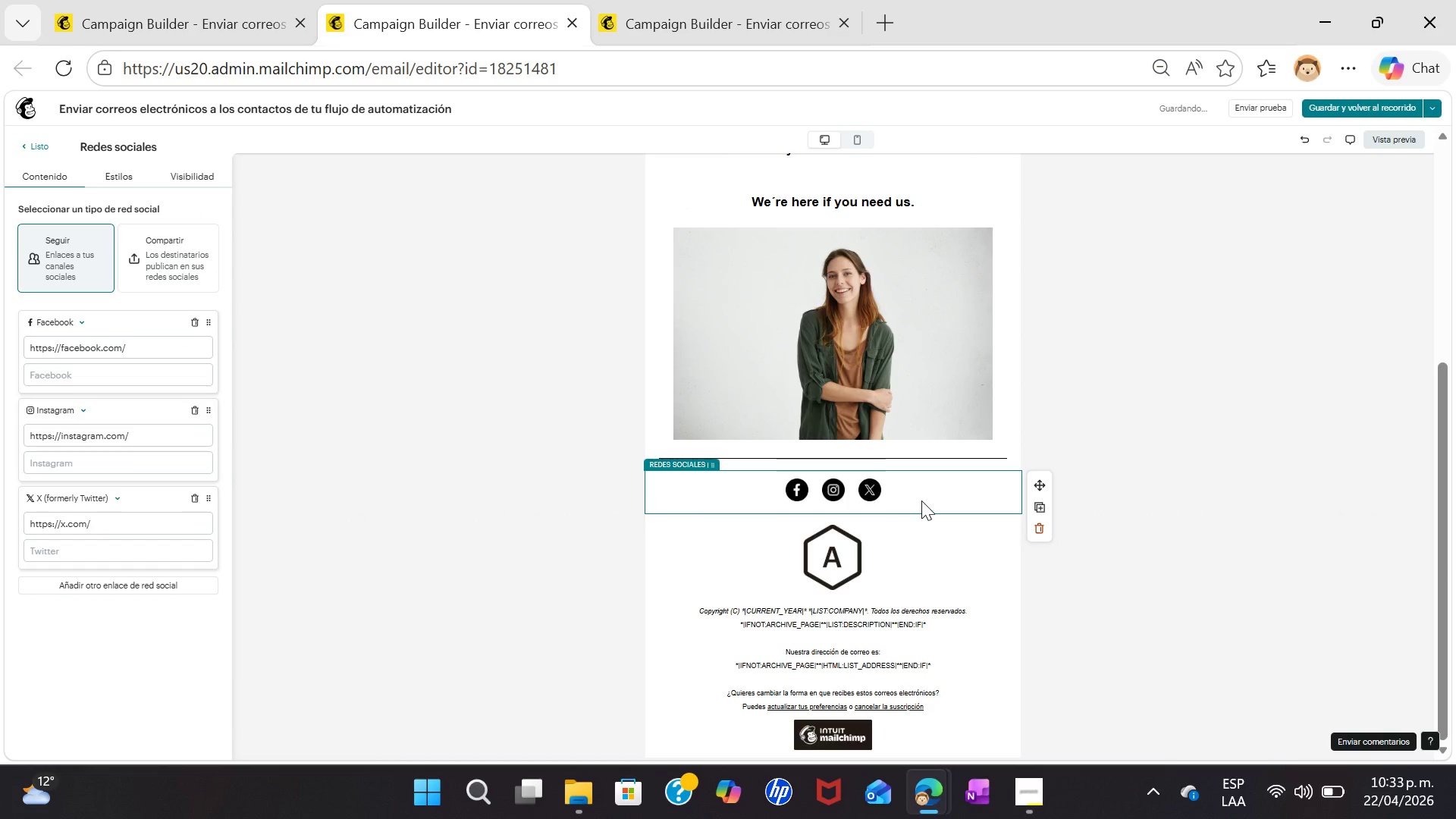 
left_click([888, 465])
 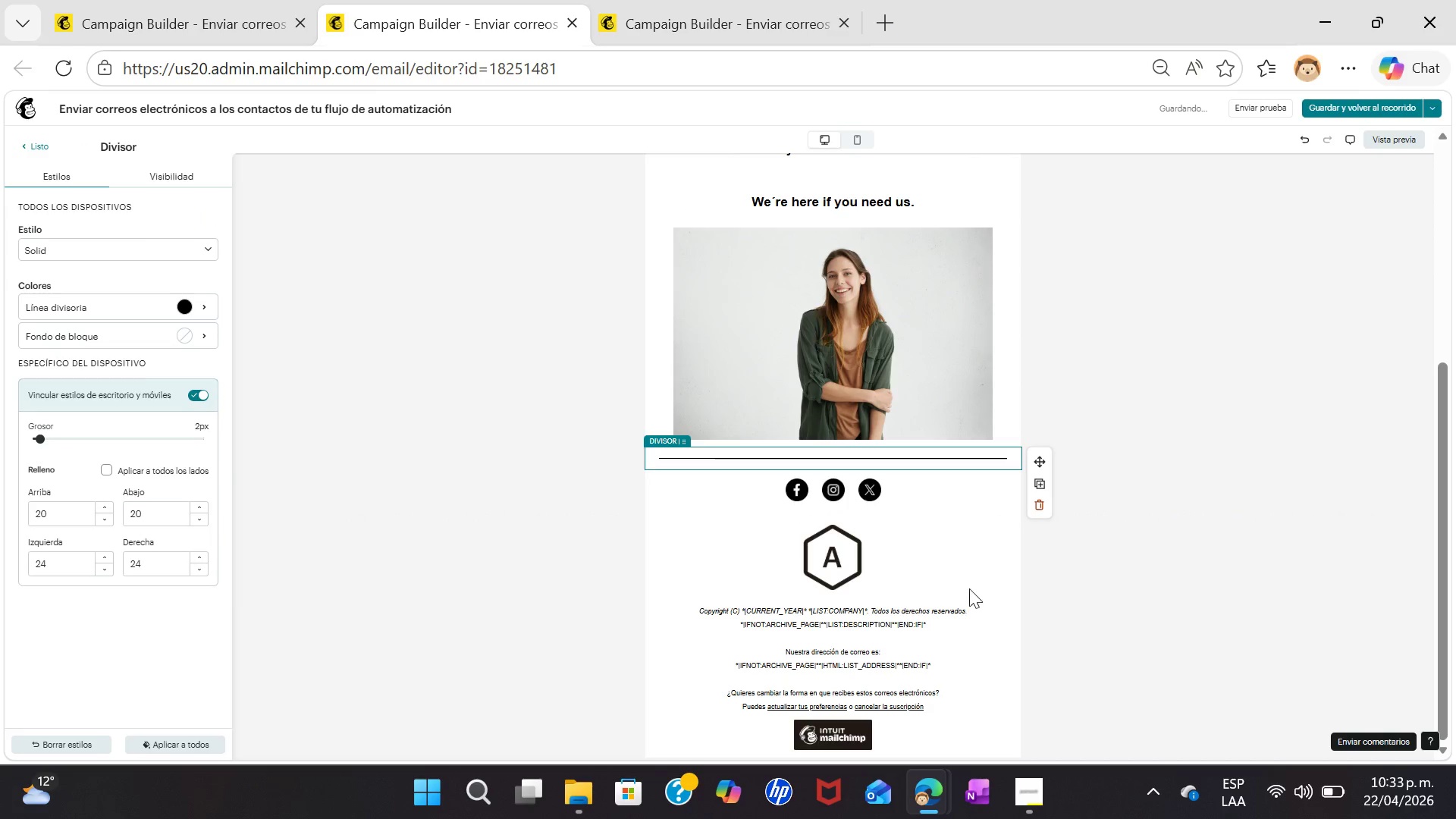 
left_click([976, 602])
 